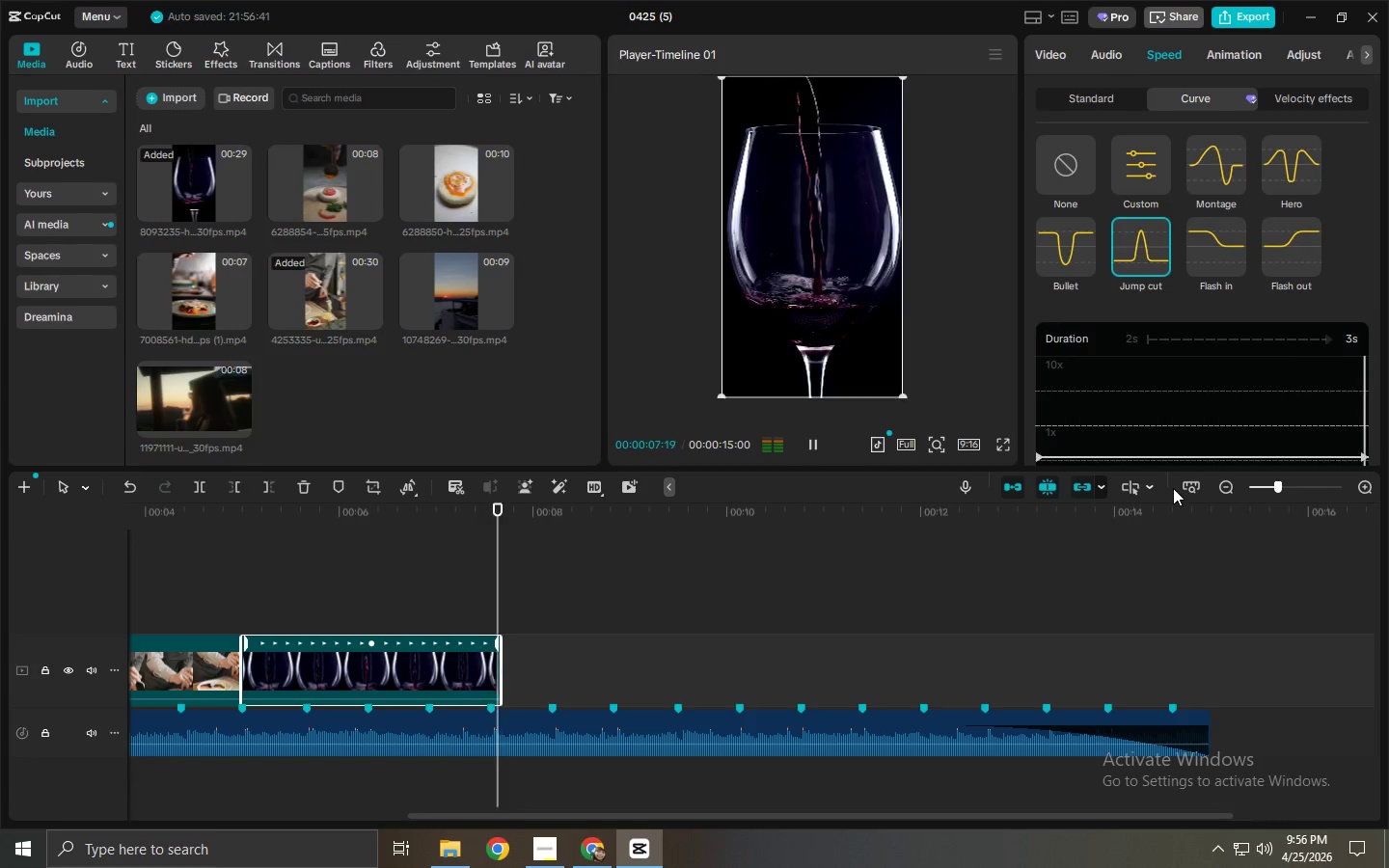 
key(Space)
 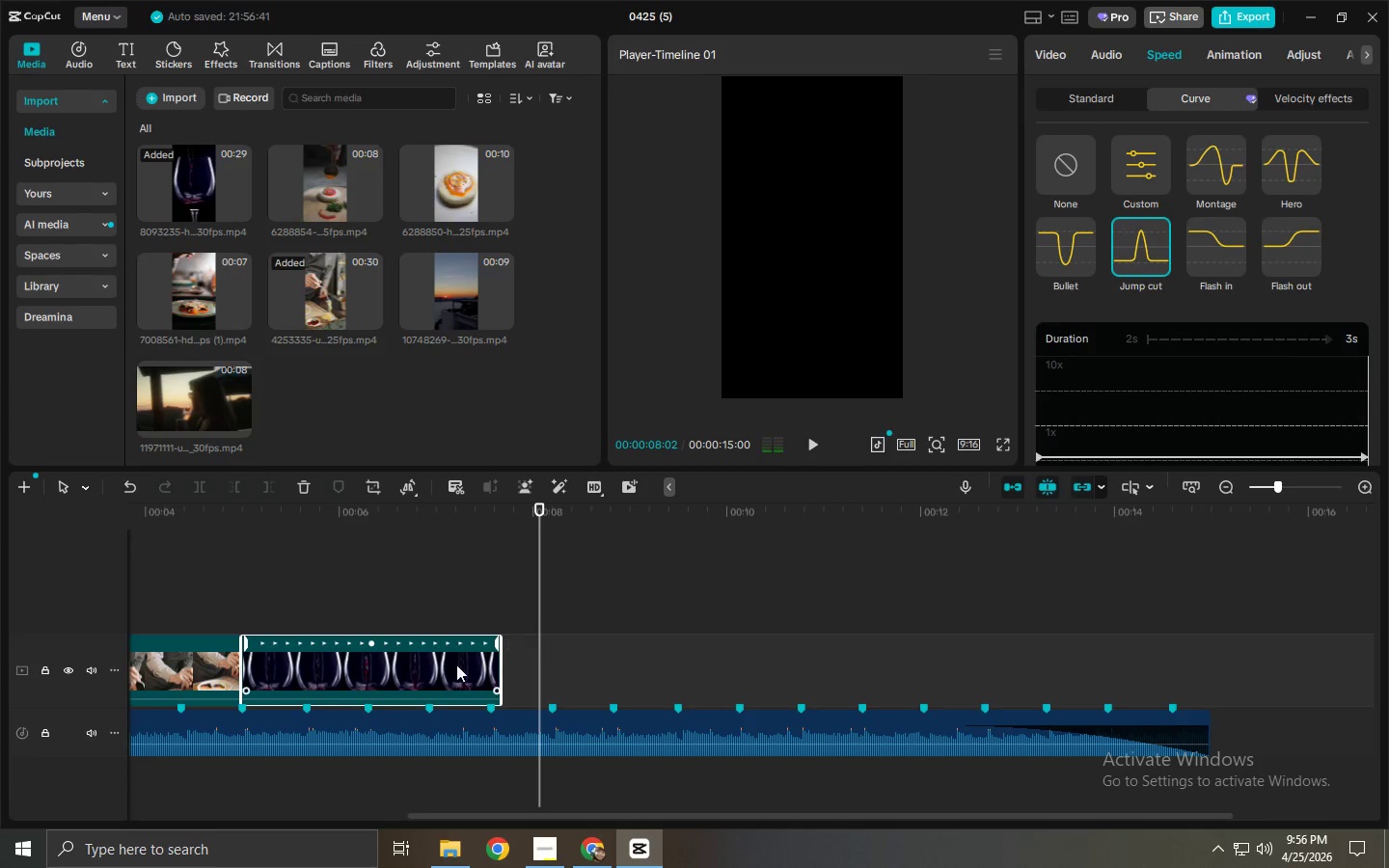 
left_click([444, 670])
 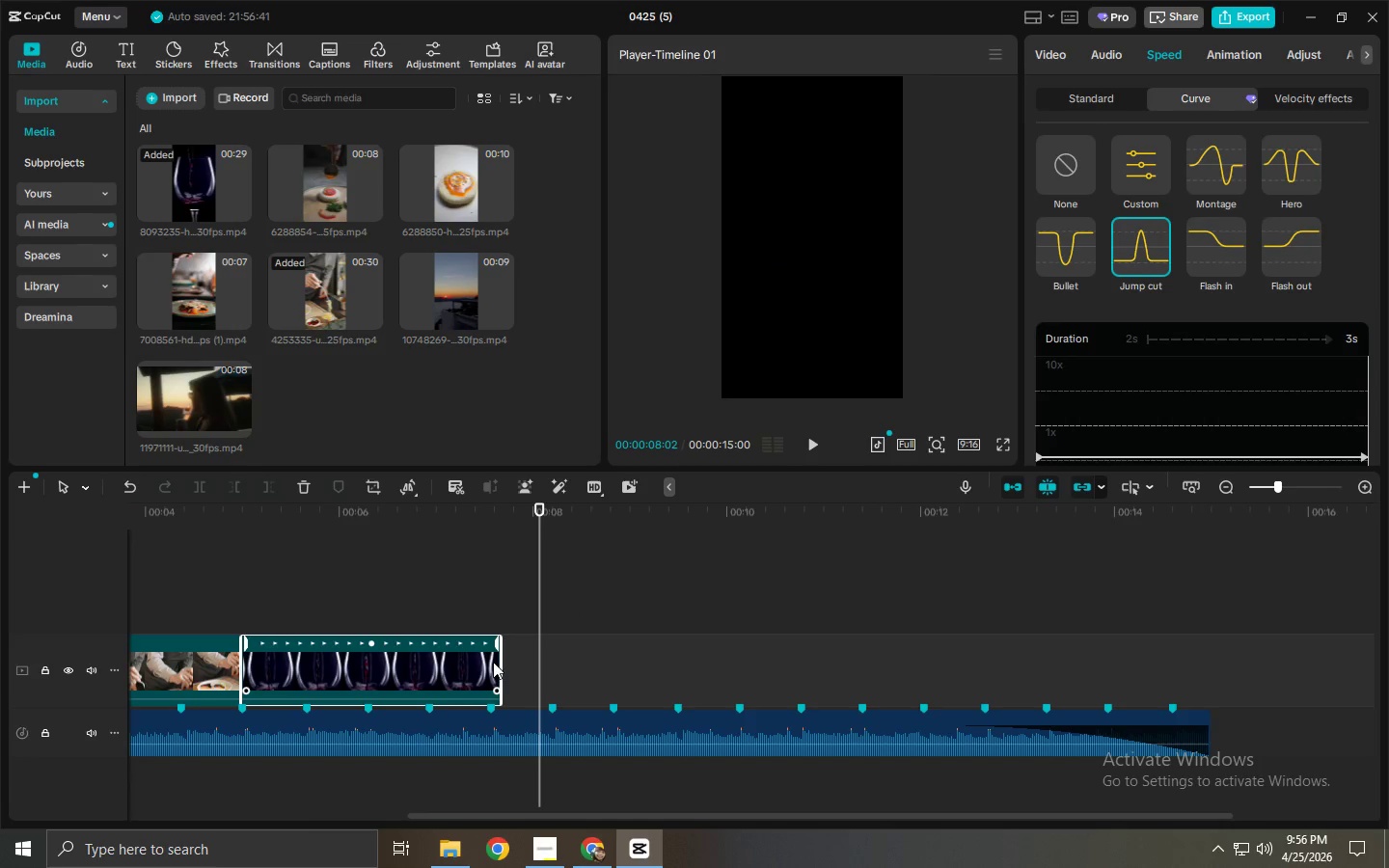 
left_click_drag(start_coordinate=[499, 668], to_coordinate=[1202, 661])
 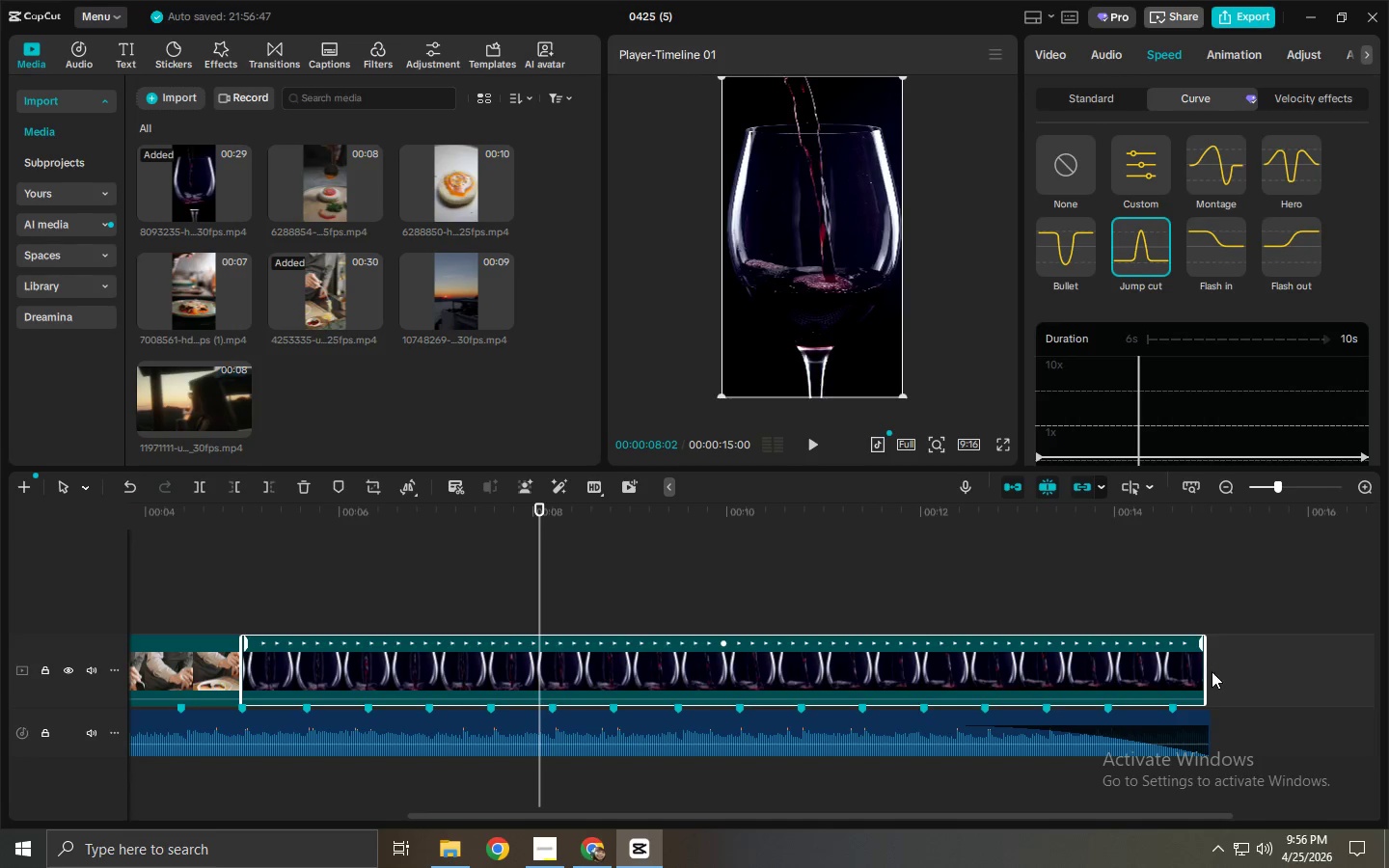 
left_click_drag(start_coordinate=[1206, 674], to_coordinate=[1385, 667])
 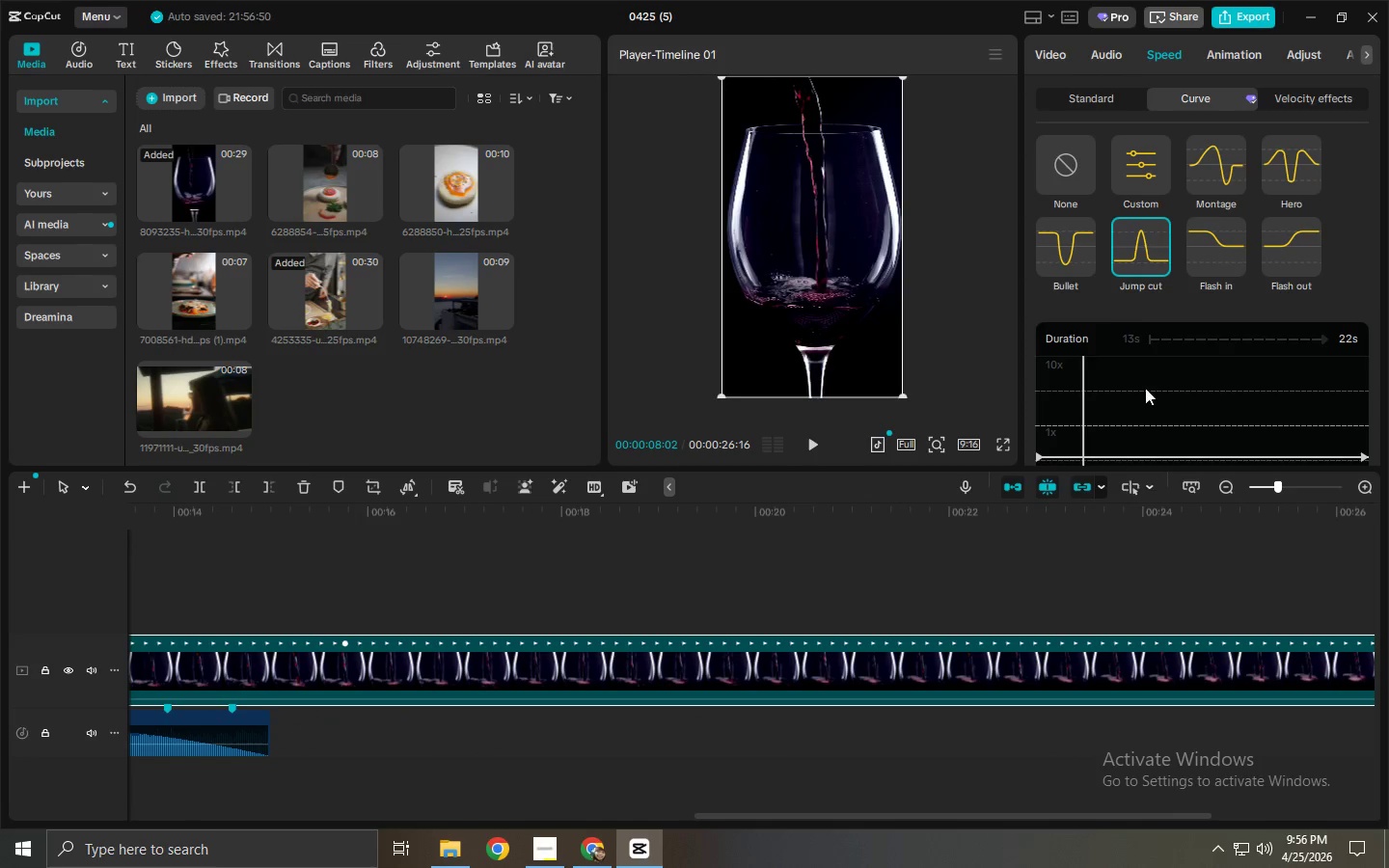 
left_click([1058, 254])
 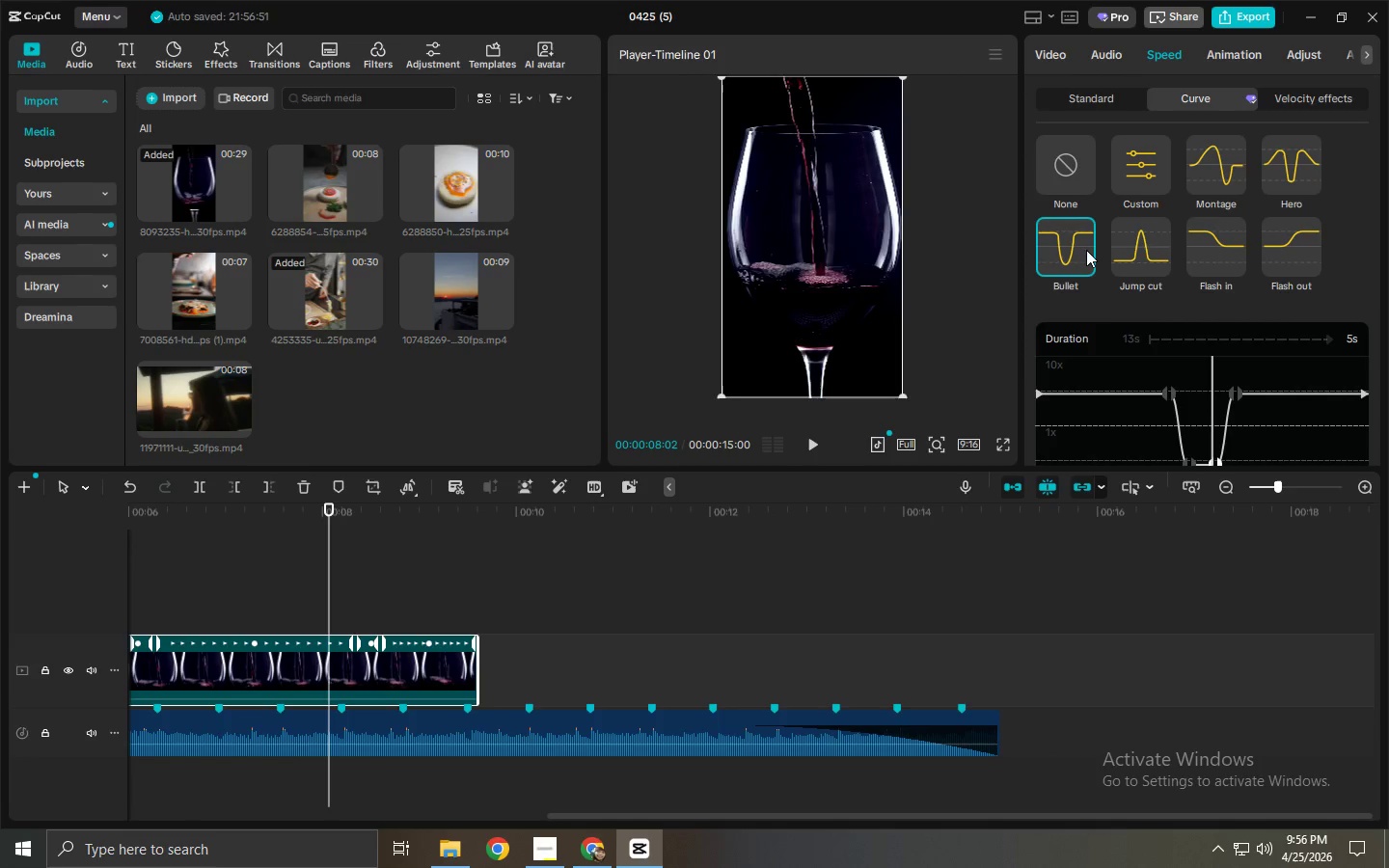 
left_click([1115, 244])
 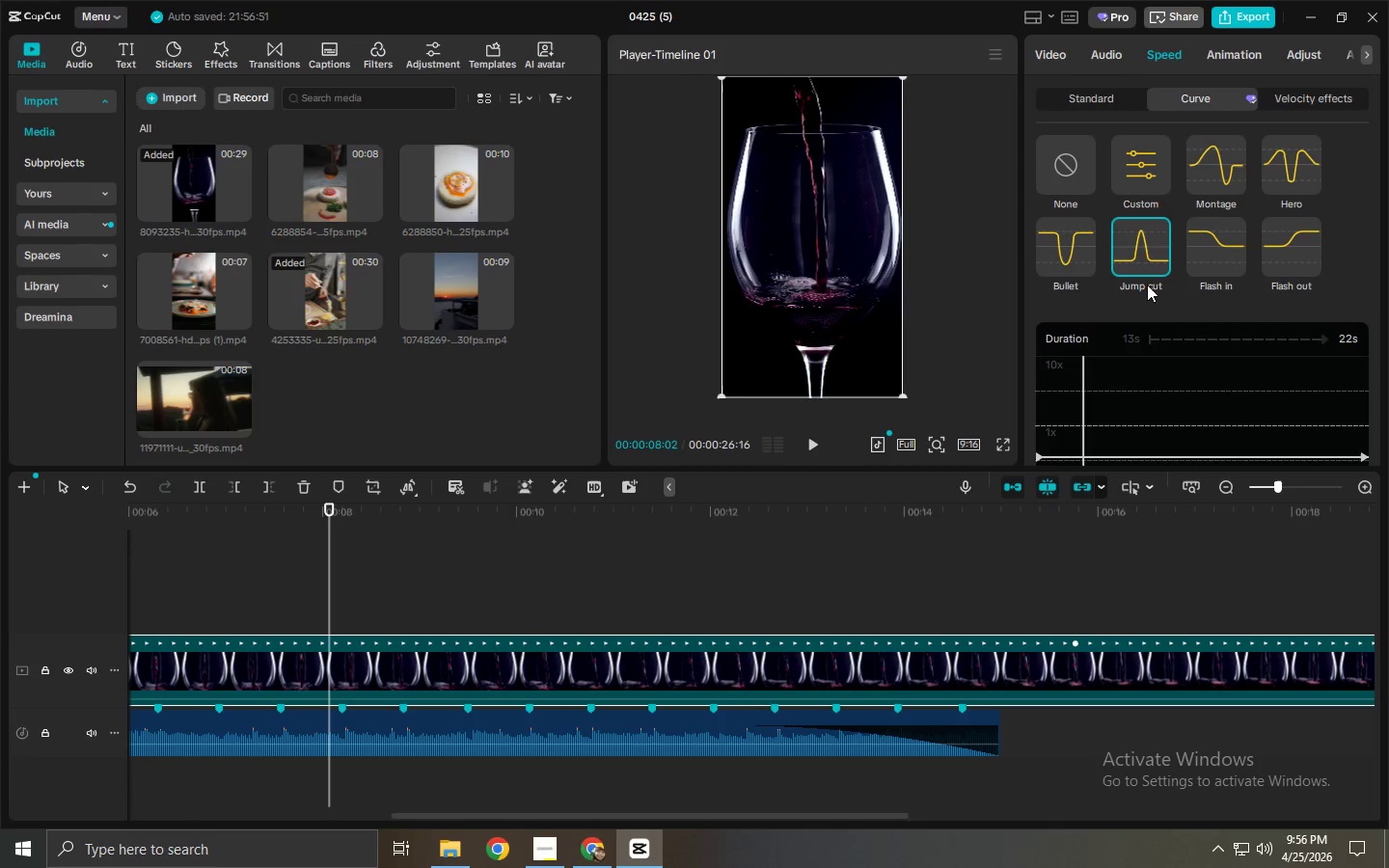 
left_click([1081, 173])
 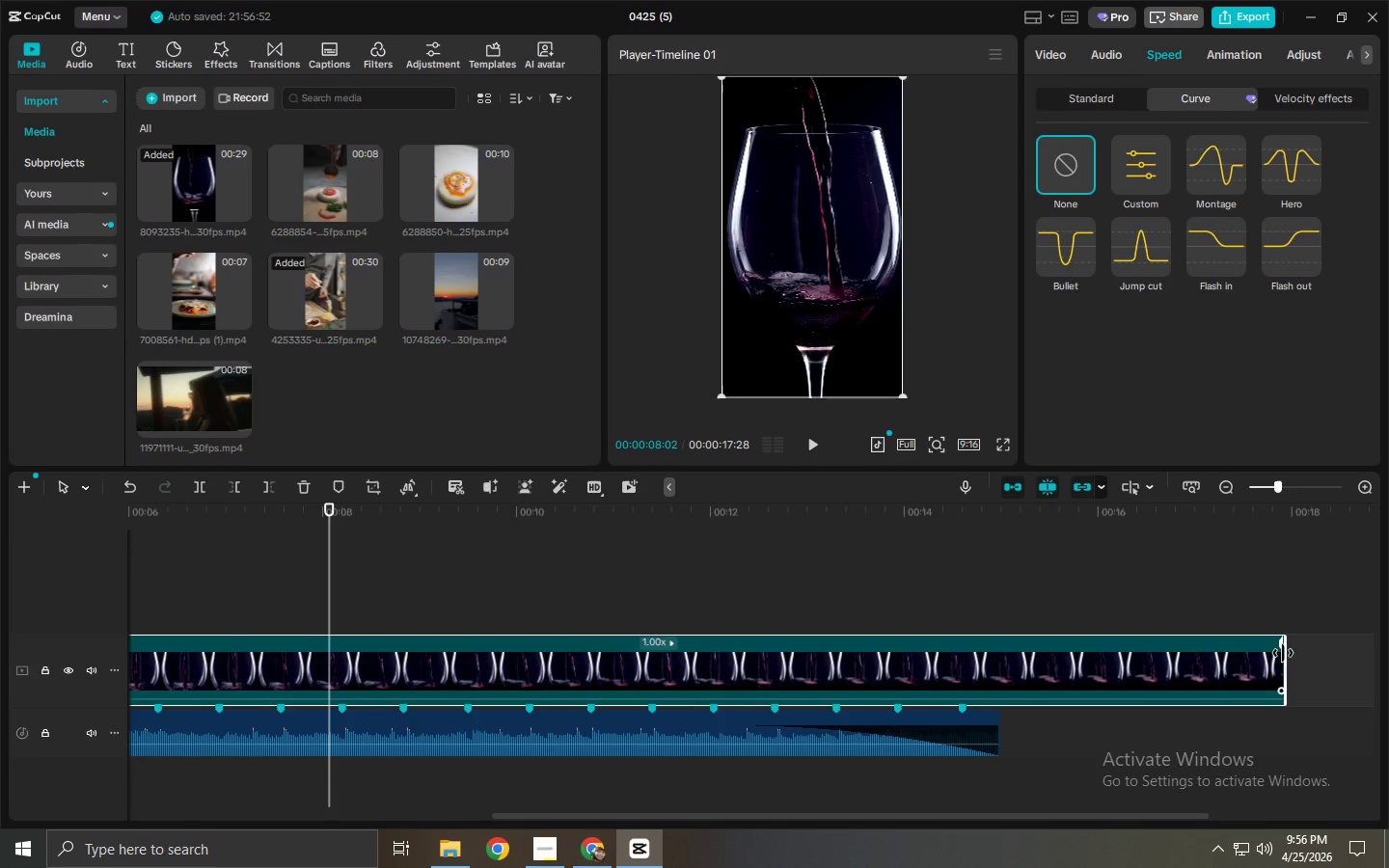 
left_click_drag(start_coordinate=[1285, 665], to_coordinate=[1343, 652])
 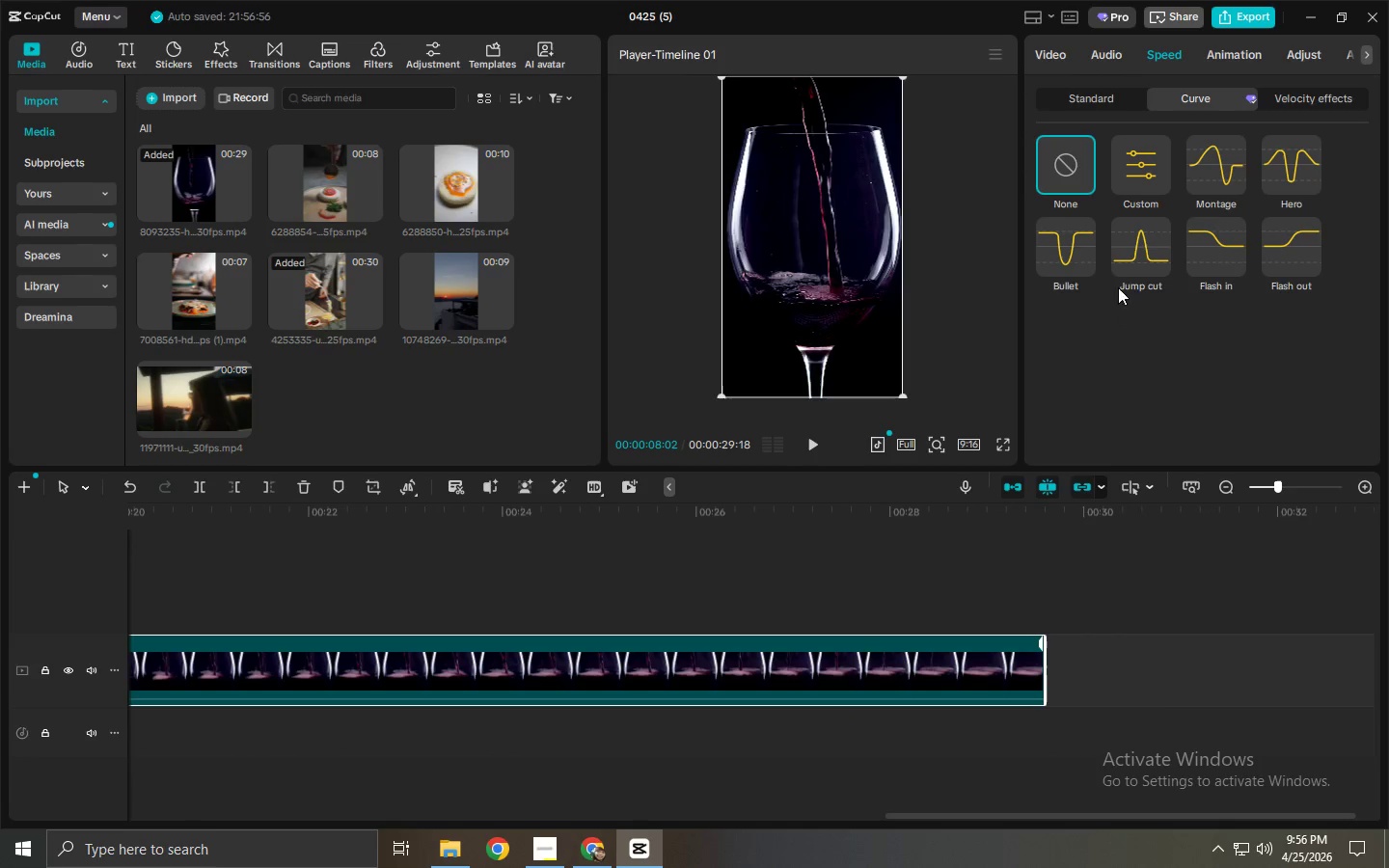 
left_click([1118, 256])
 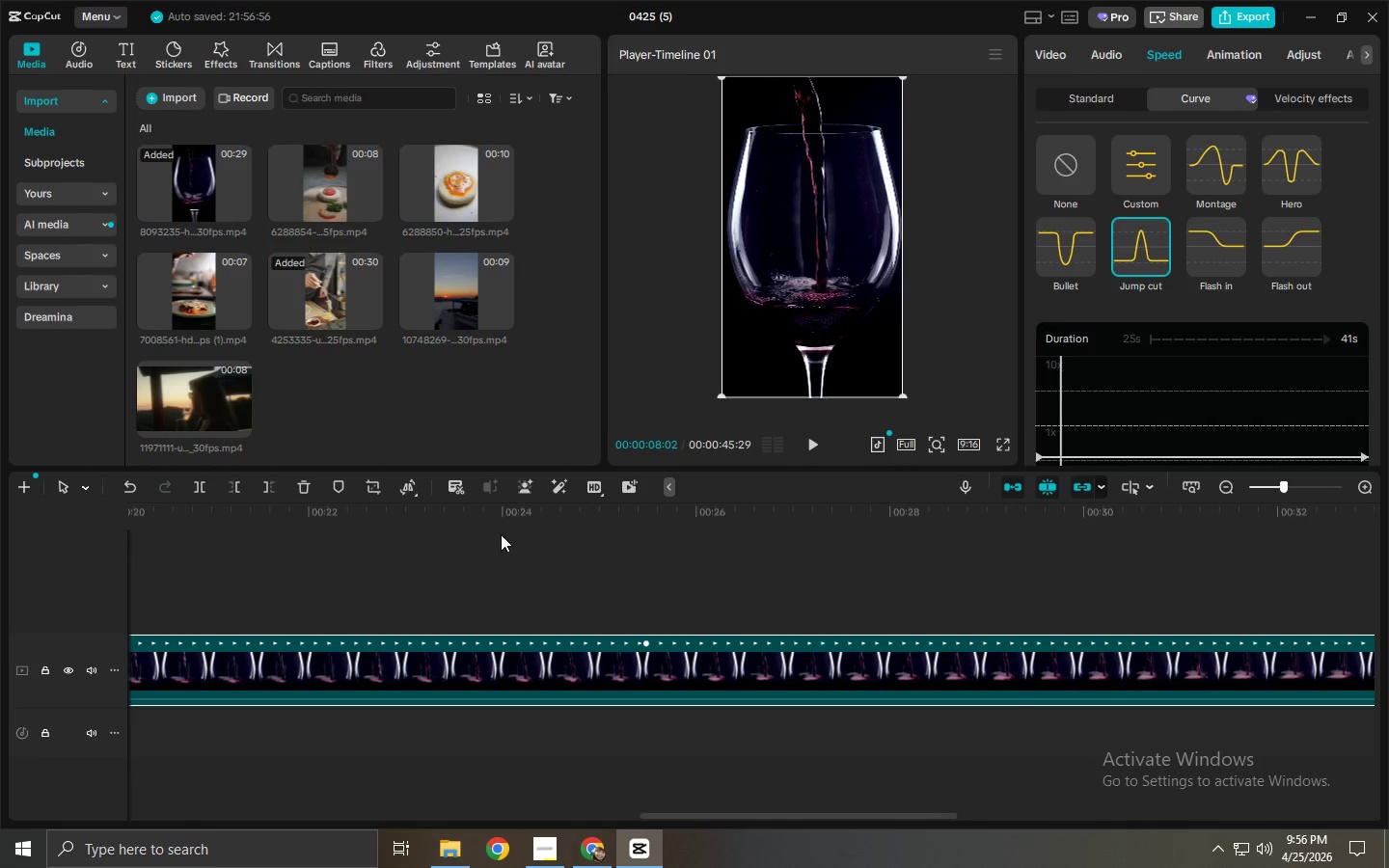 
left_click_drag(start_coordinate=[401, 521], to_coordinate=[699, 560])
 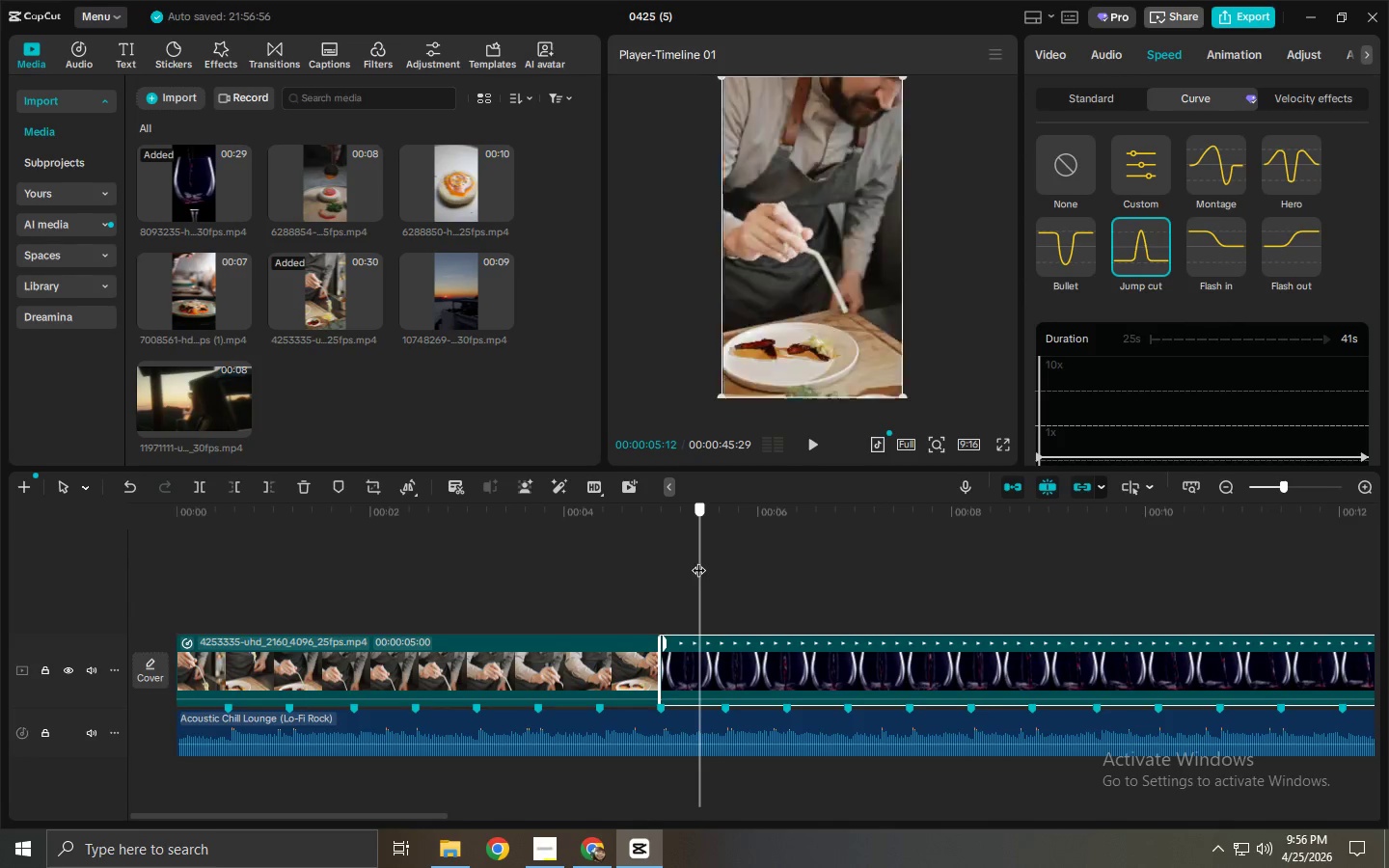 
key(Space)
 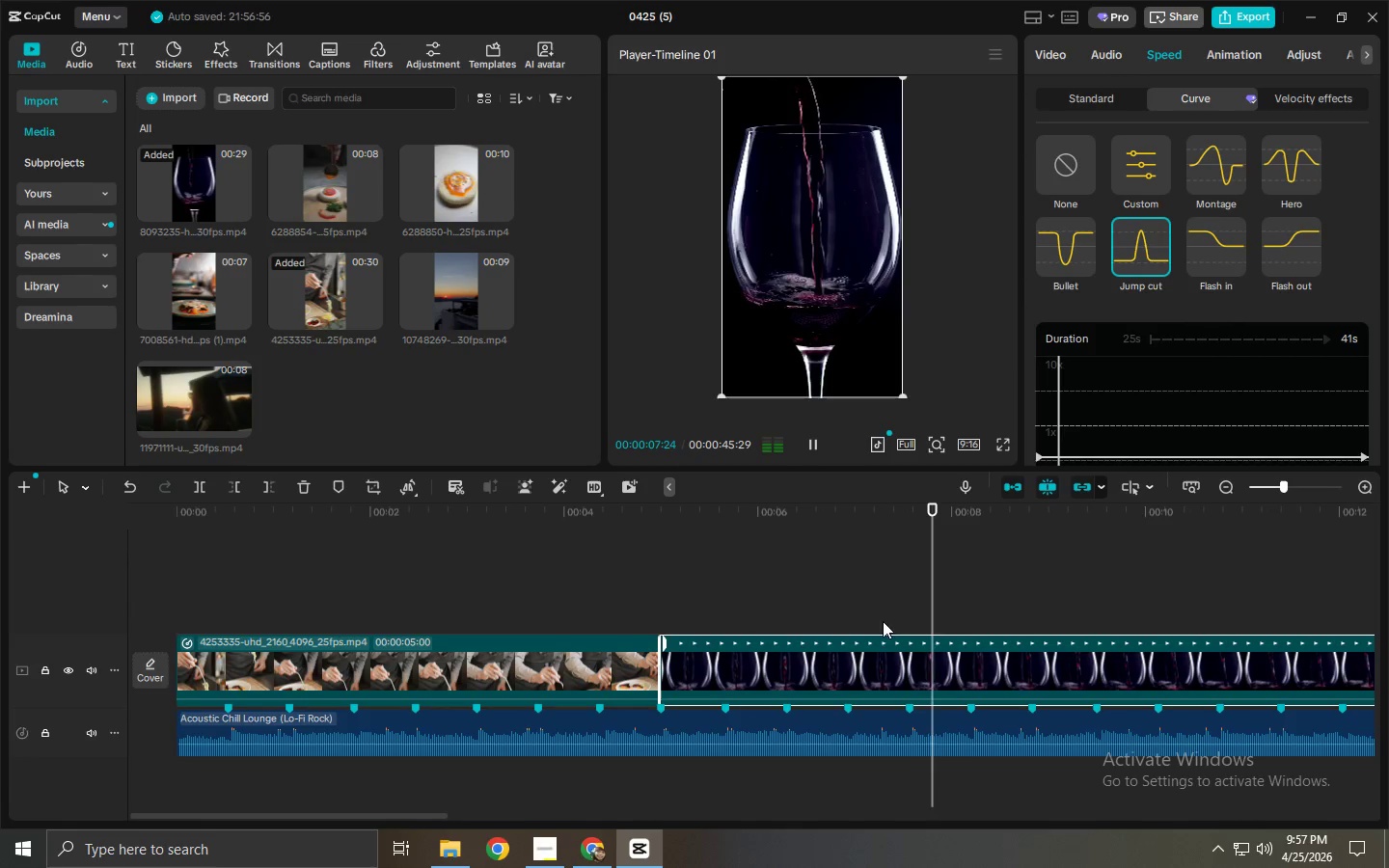 
key(Space)
 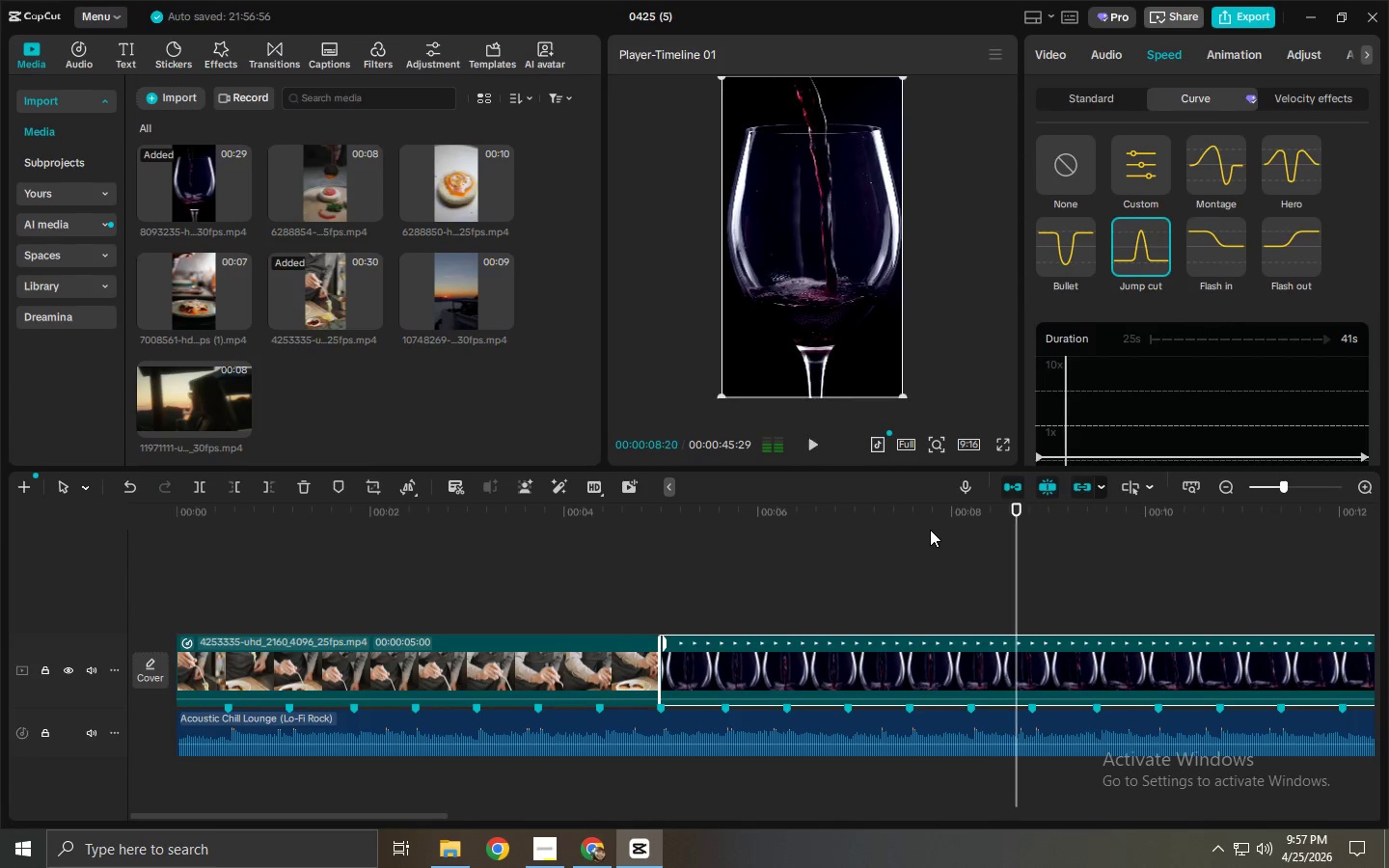 
left_click_drag(start_coordinate=[930, 529], to_coordinate=[1158, 563])
 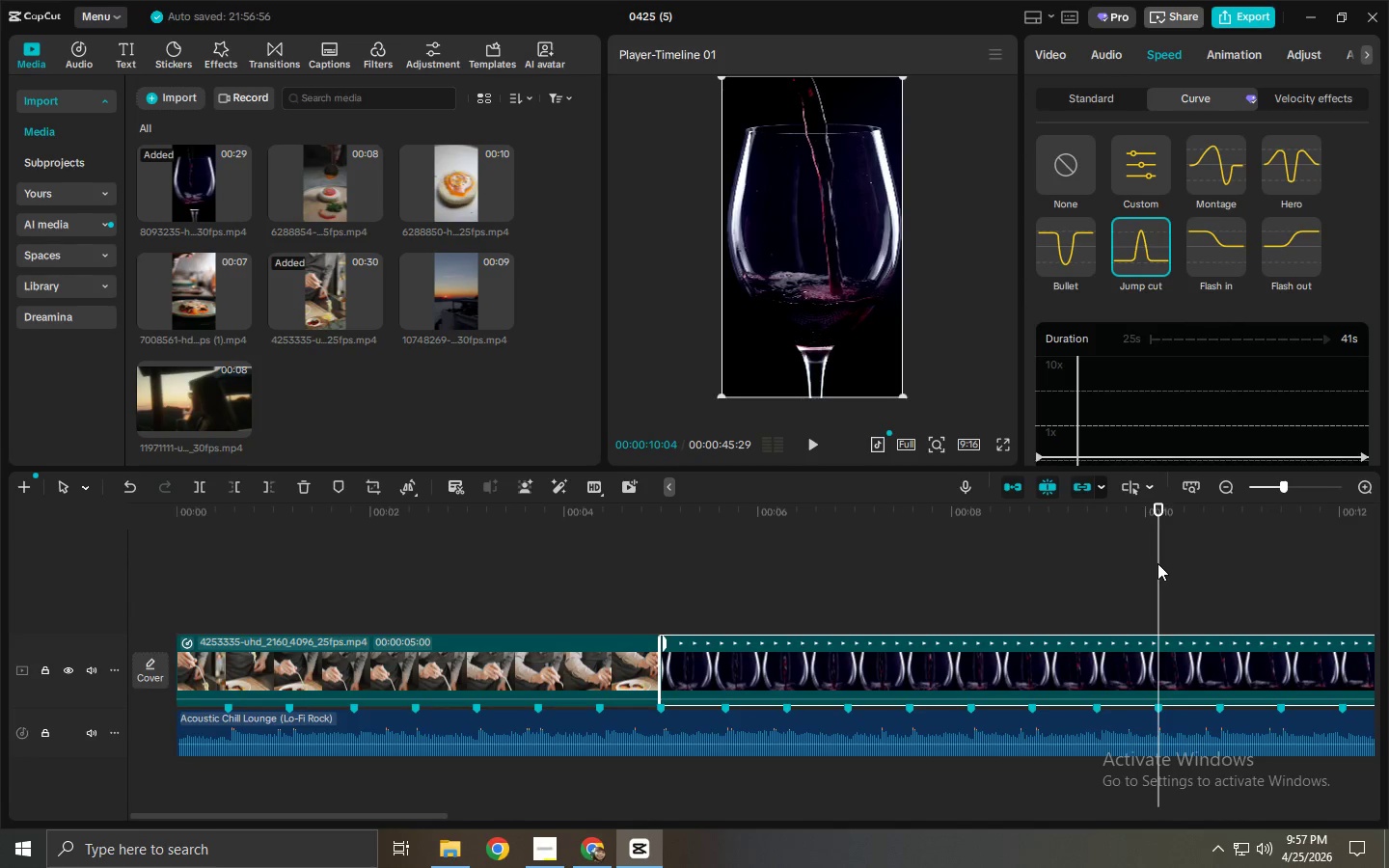 
key(Control+ControlLeft)
 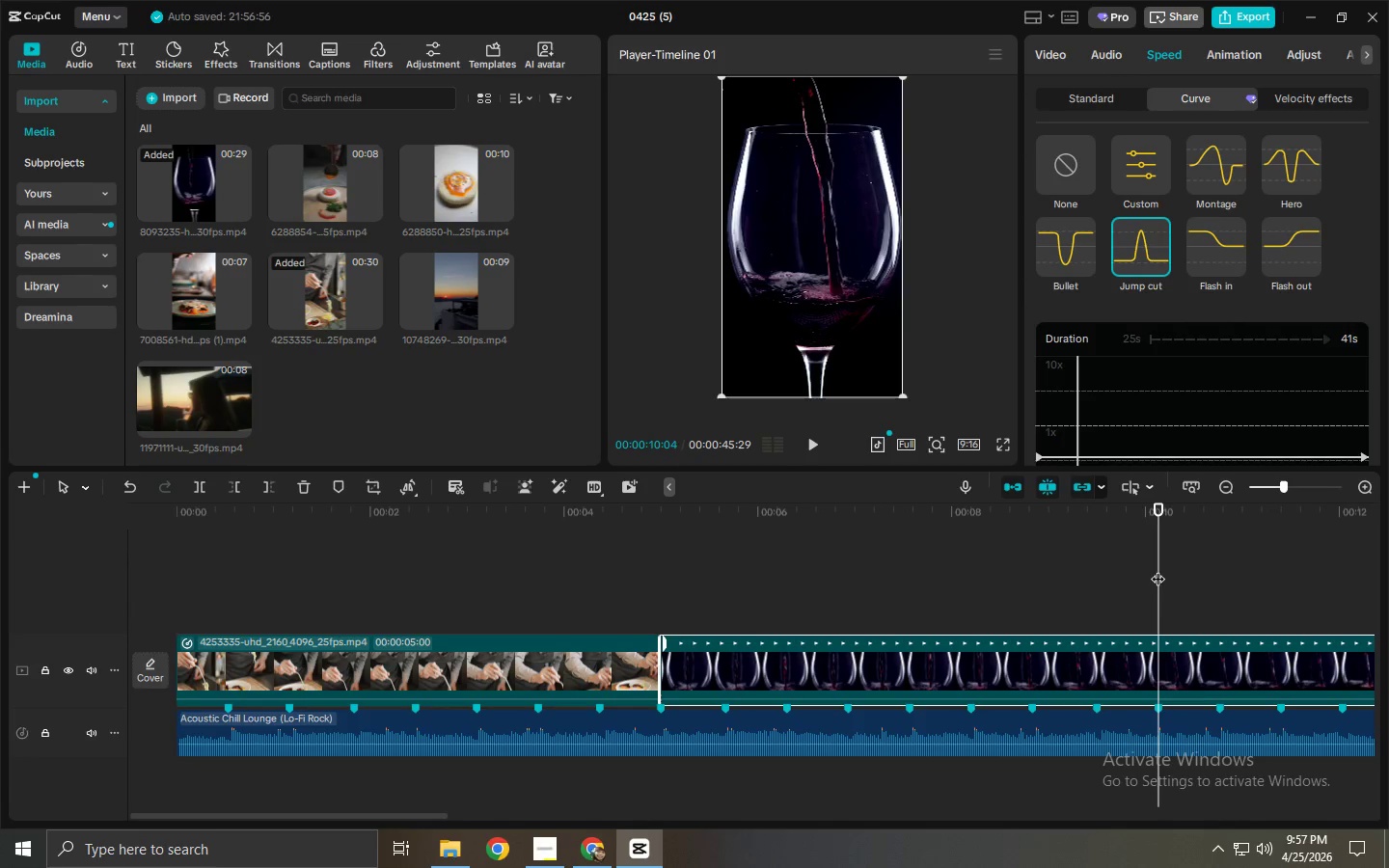 
key(Control+B)
 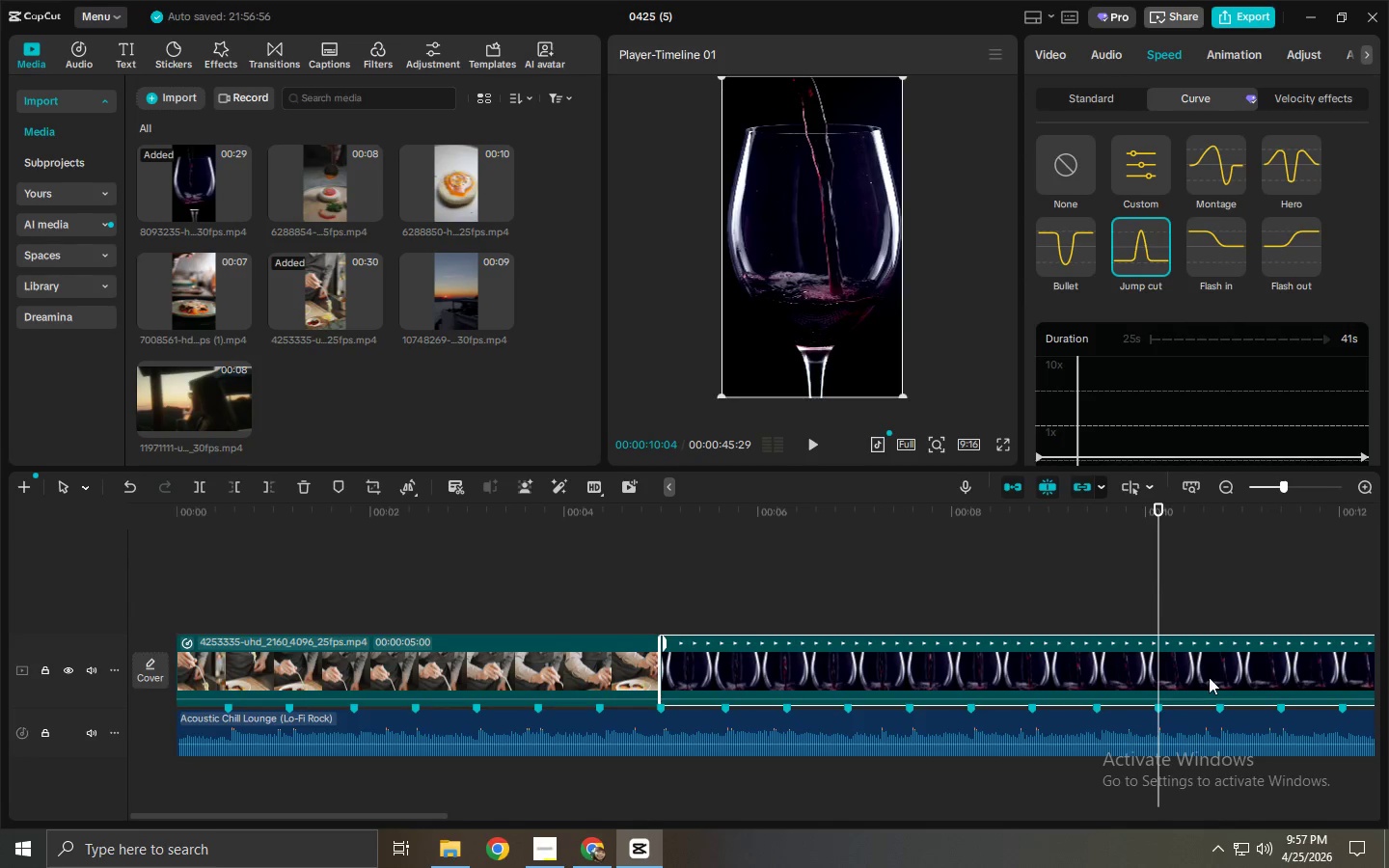 
left_click([1209, 677])
 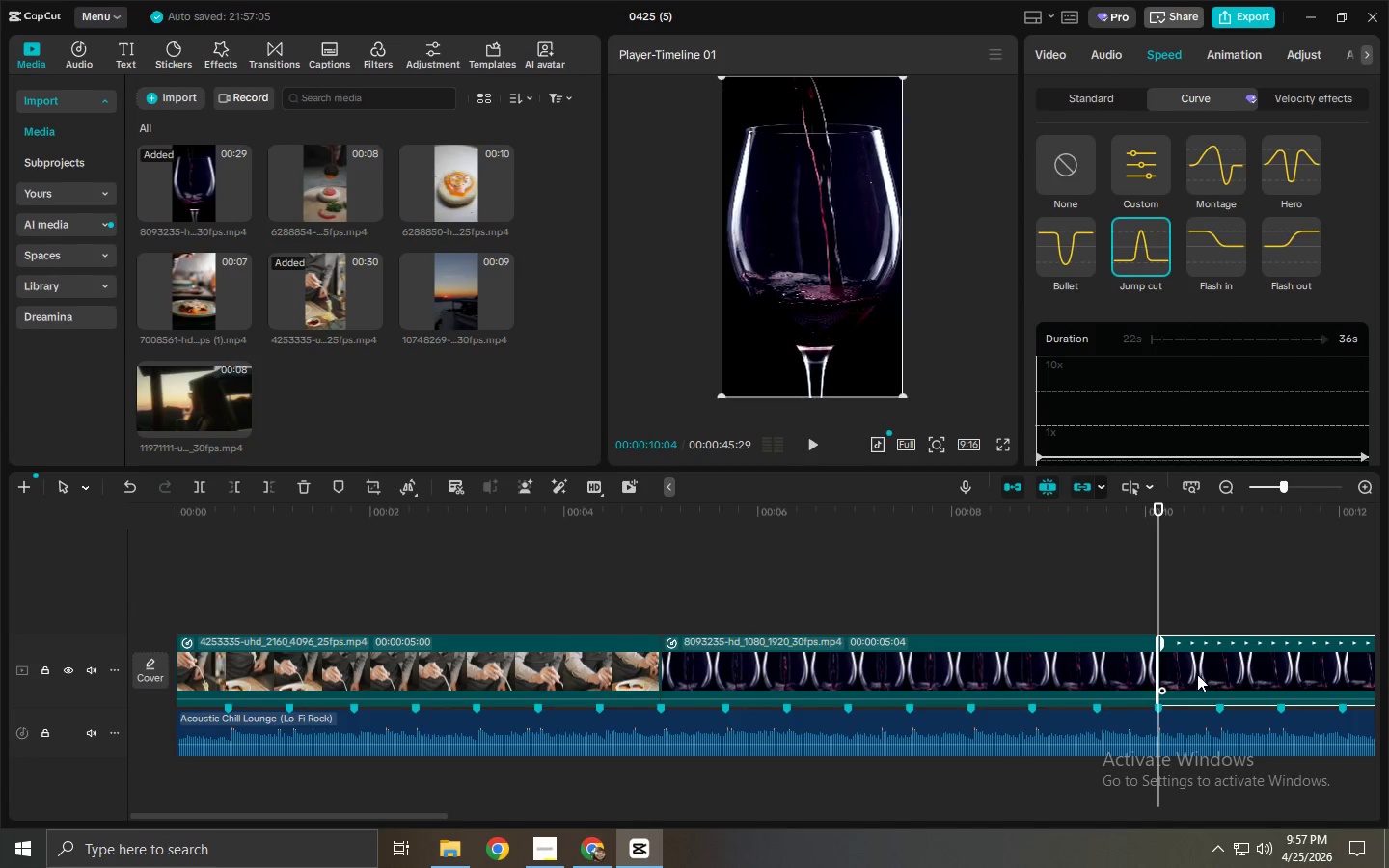 
key(Delete)
 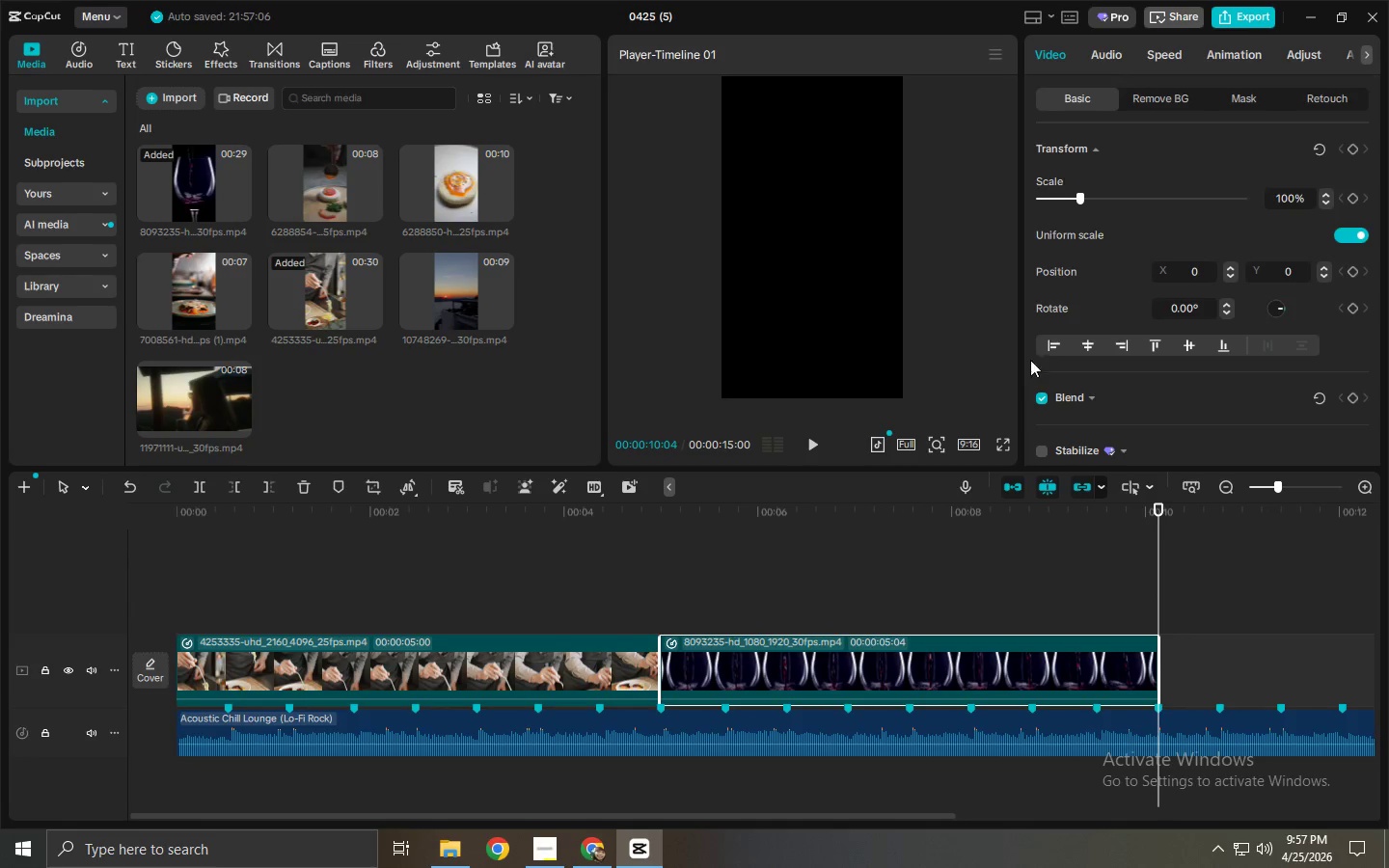 
left_click([917, 675])
 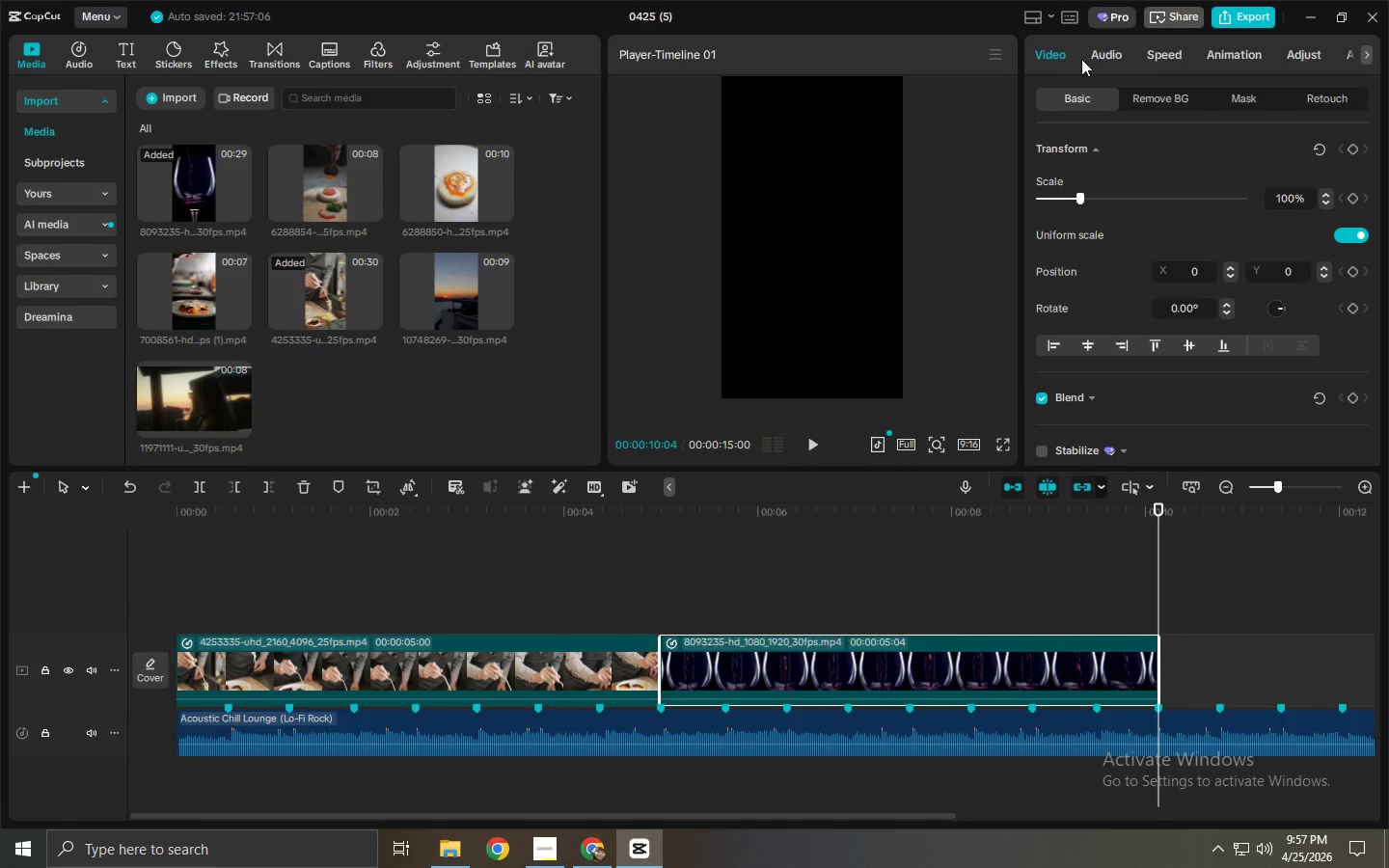 
left_click([1089, 49])
 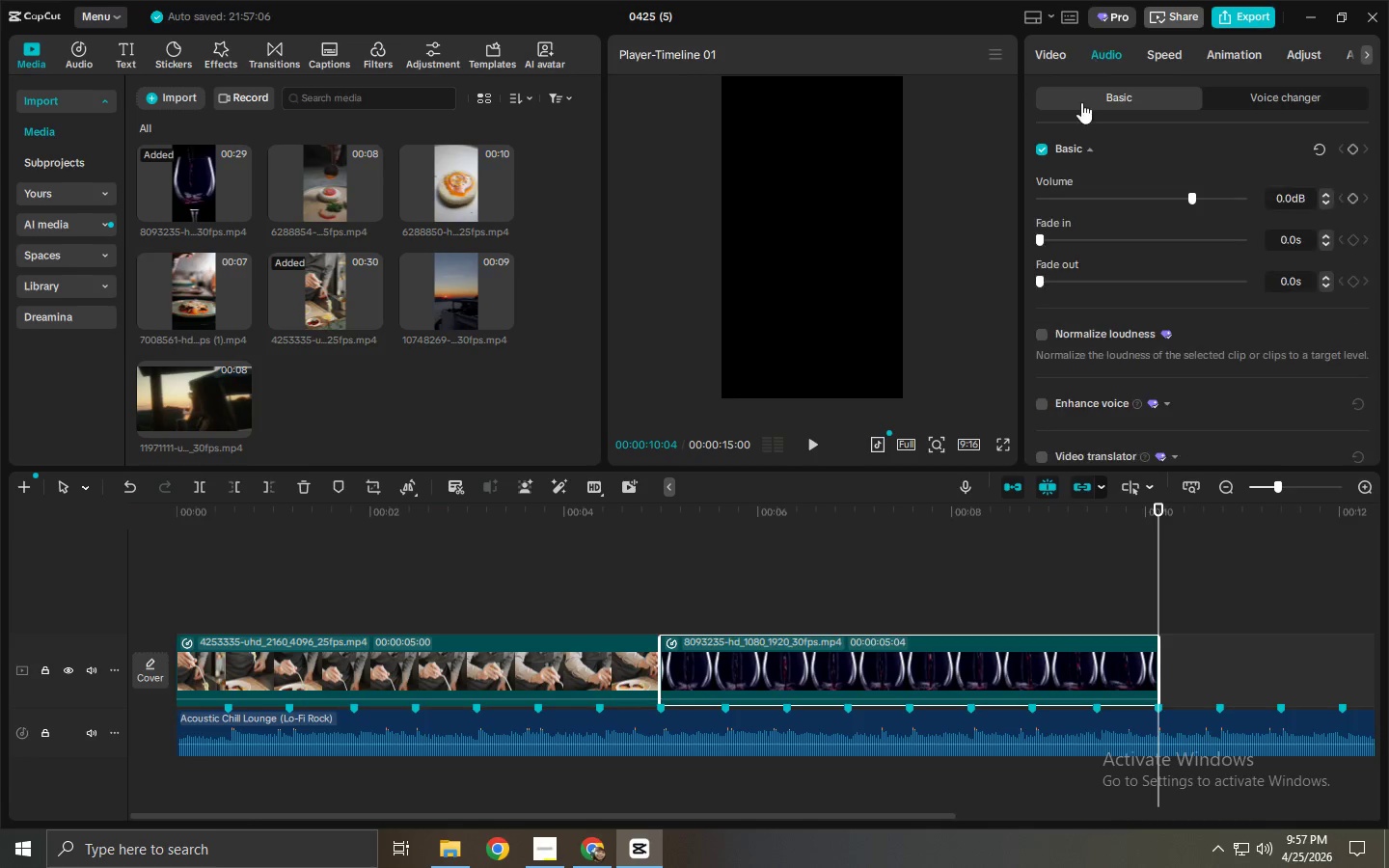 
left_click([1066, 54])
 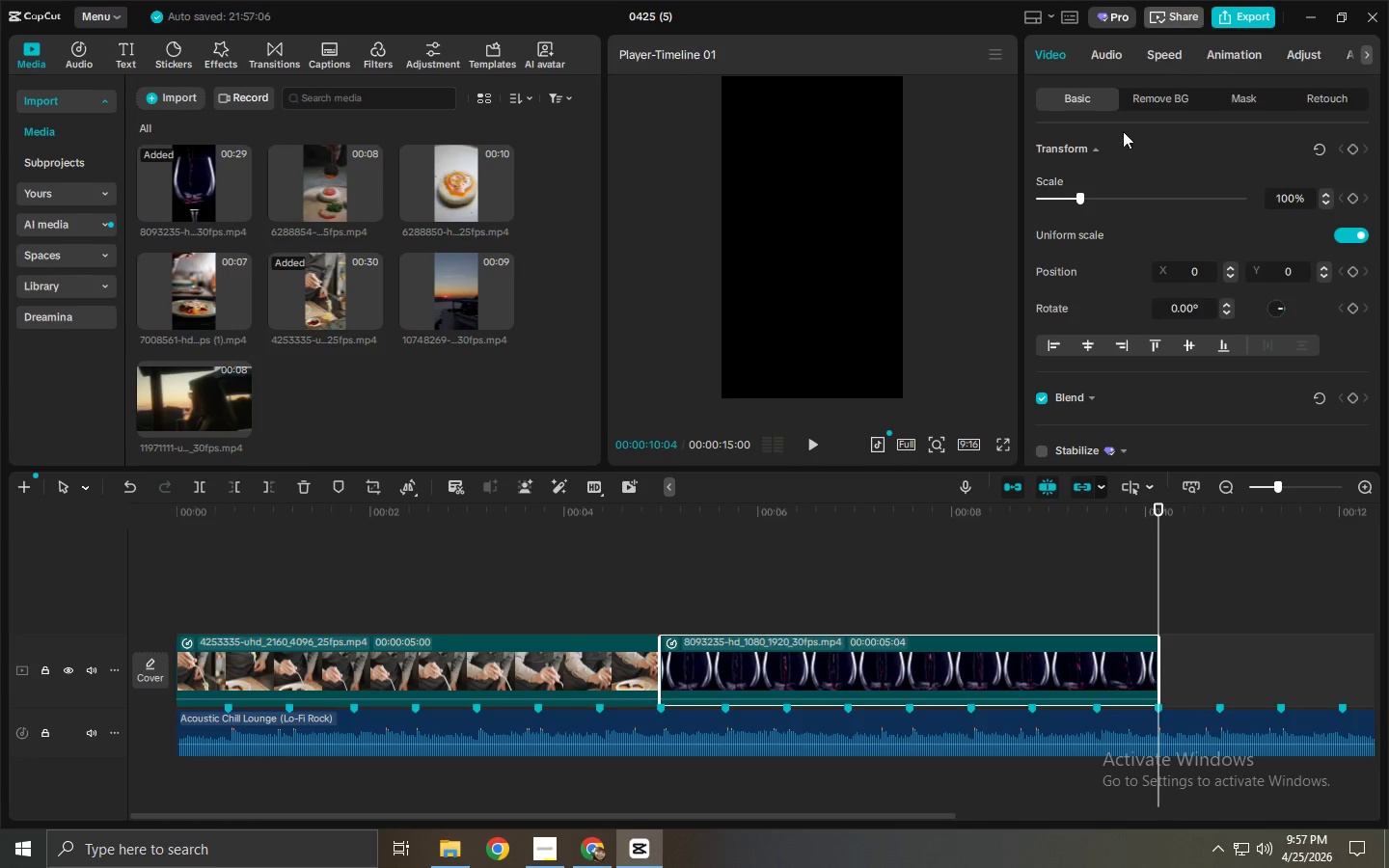 
left_click([1143, 60])
 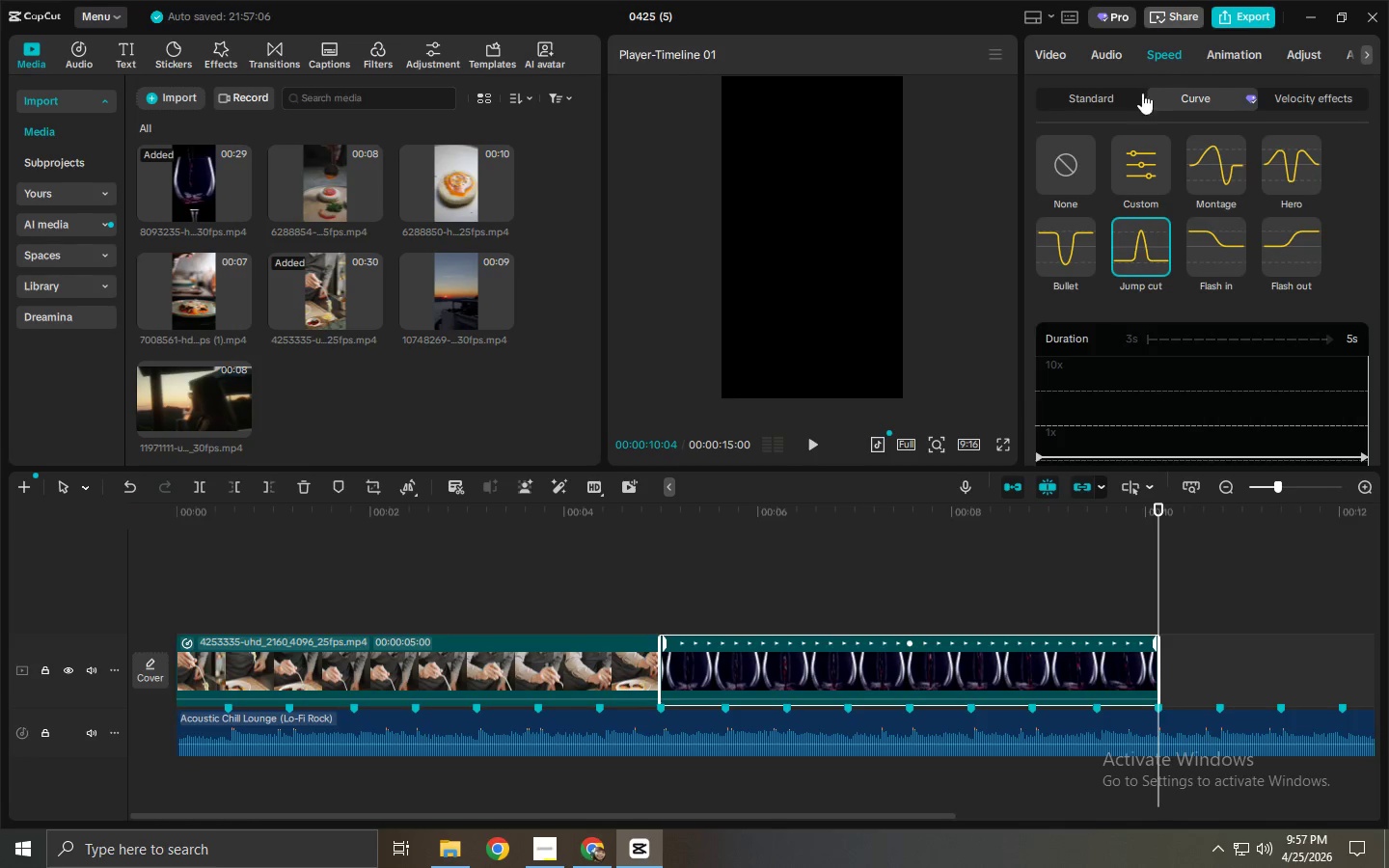 
left_click([1063, 150])
 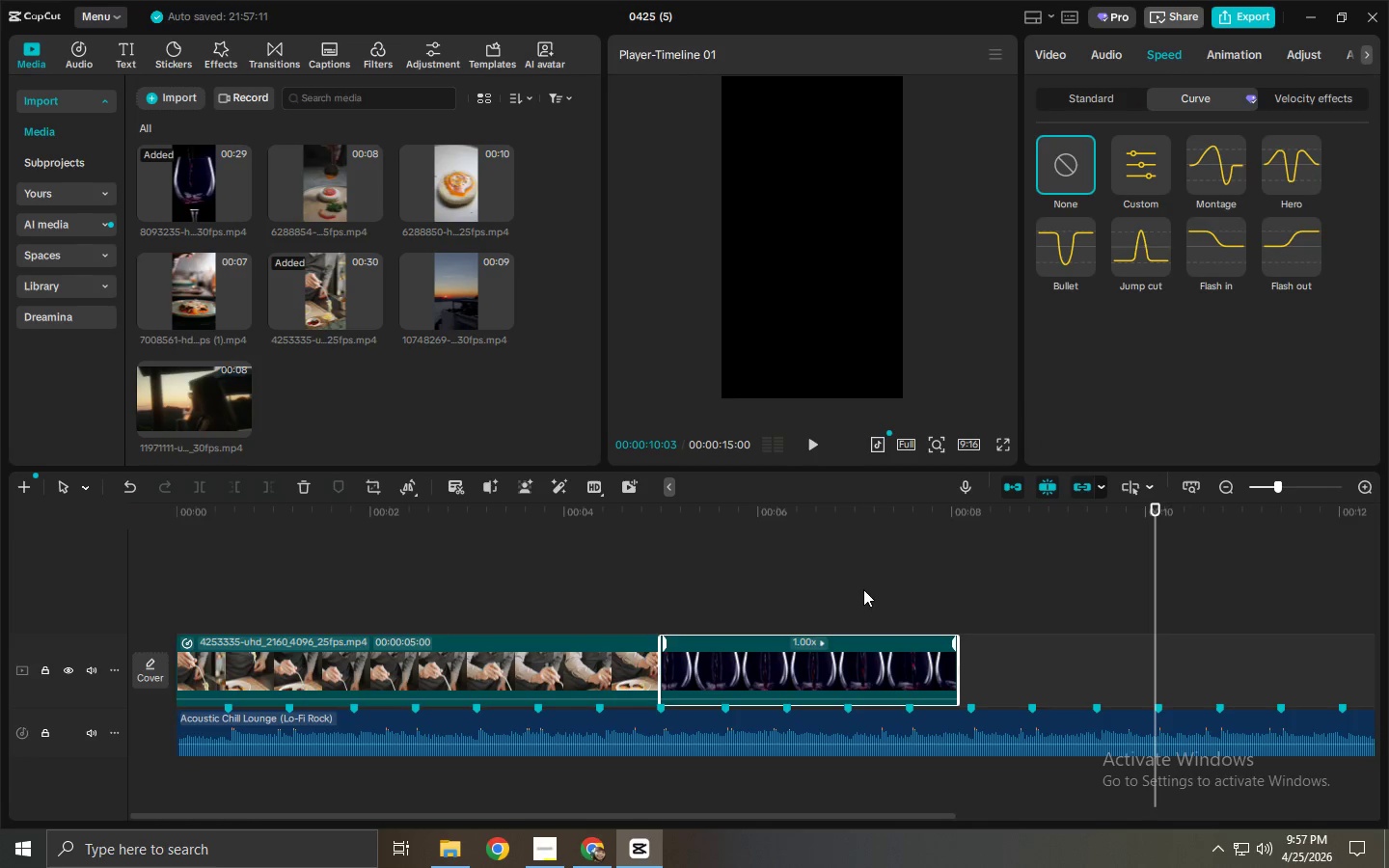 
left_click([762, 514])
 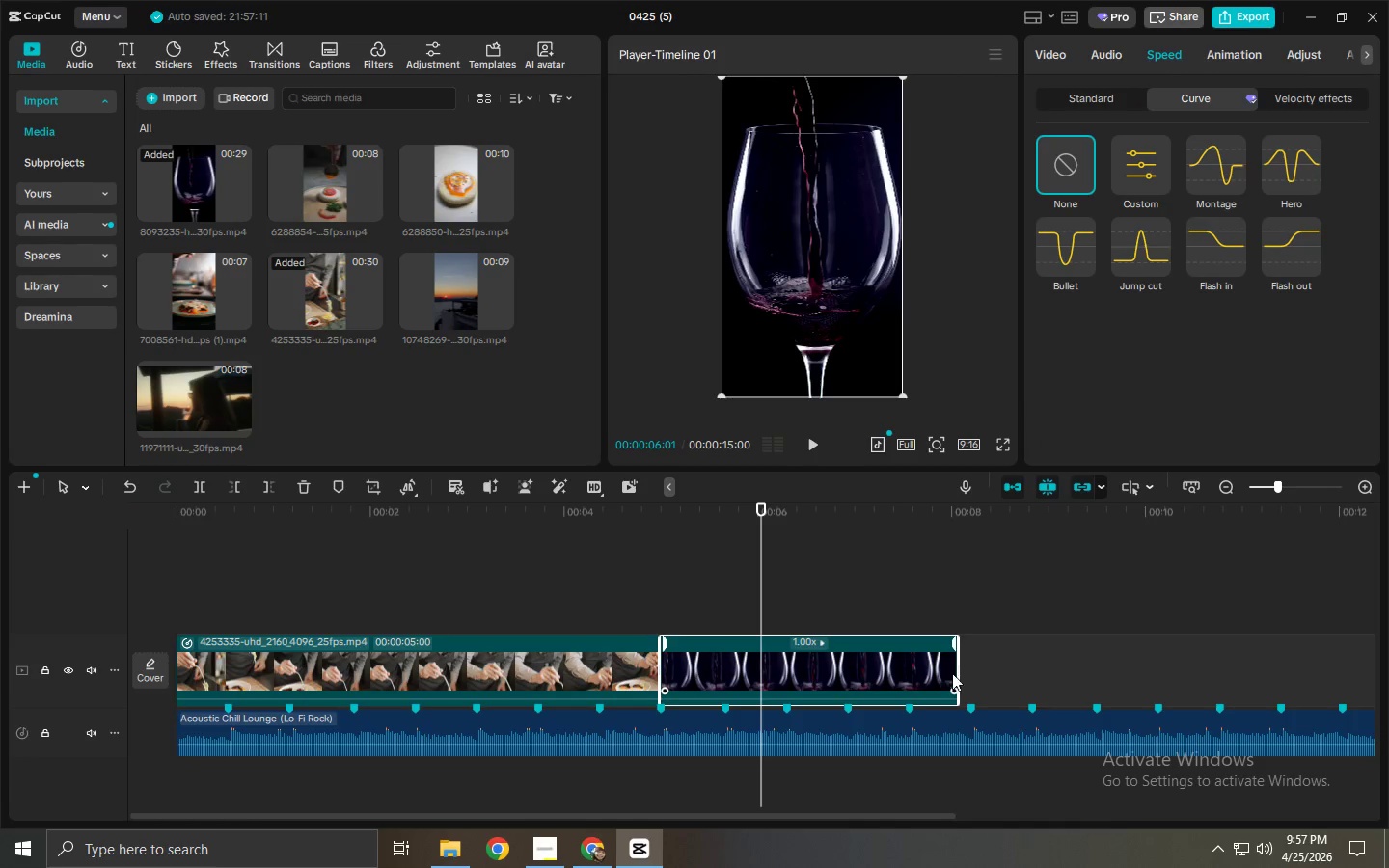 
left_click_drag(start_coordinate=[958, 673], to_coordinate=[1218, 675])
 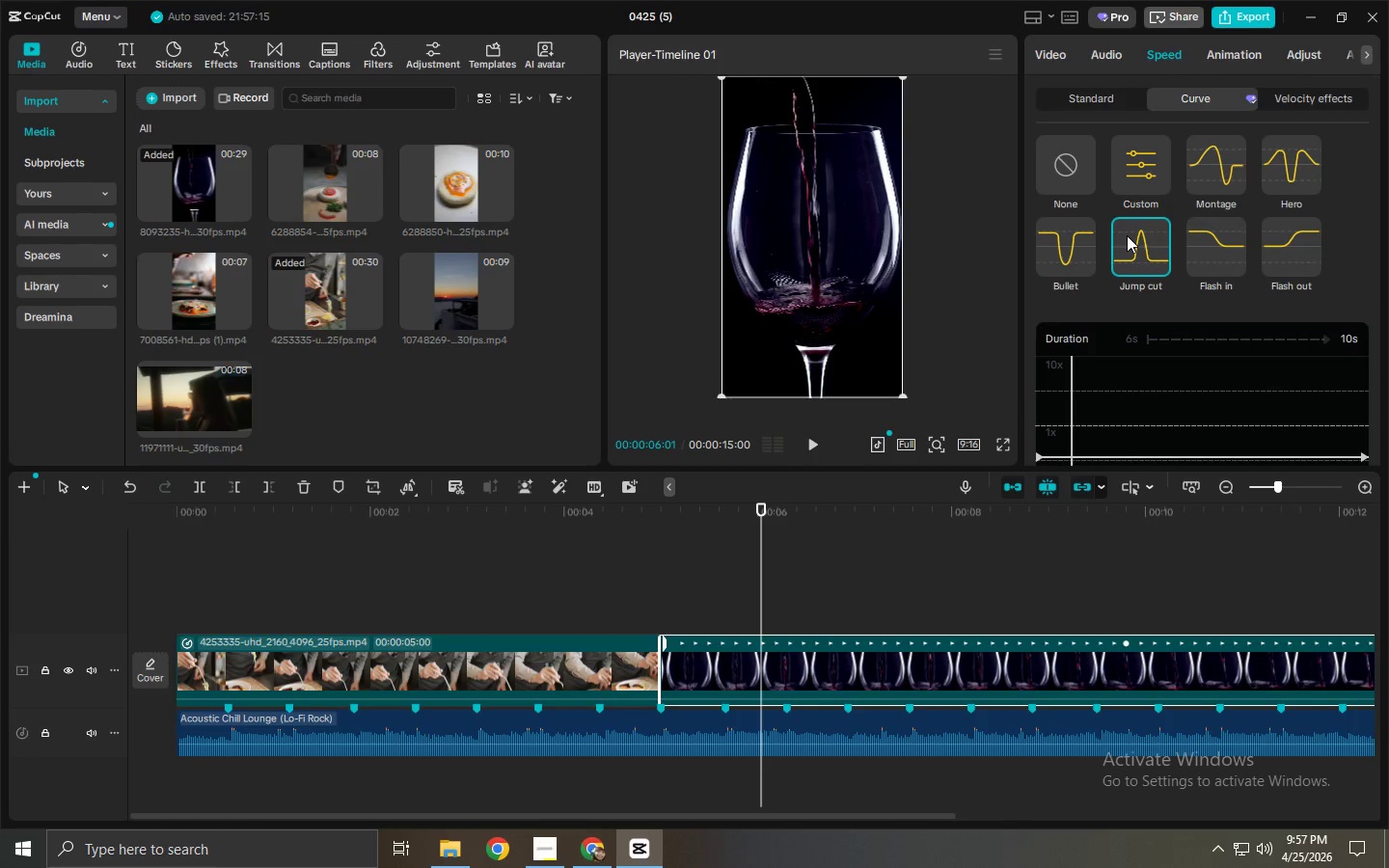 
key(Control+ControlLeft)
 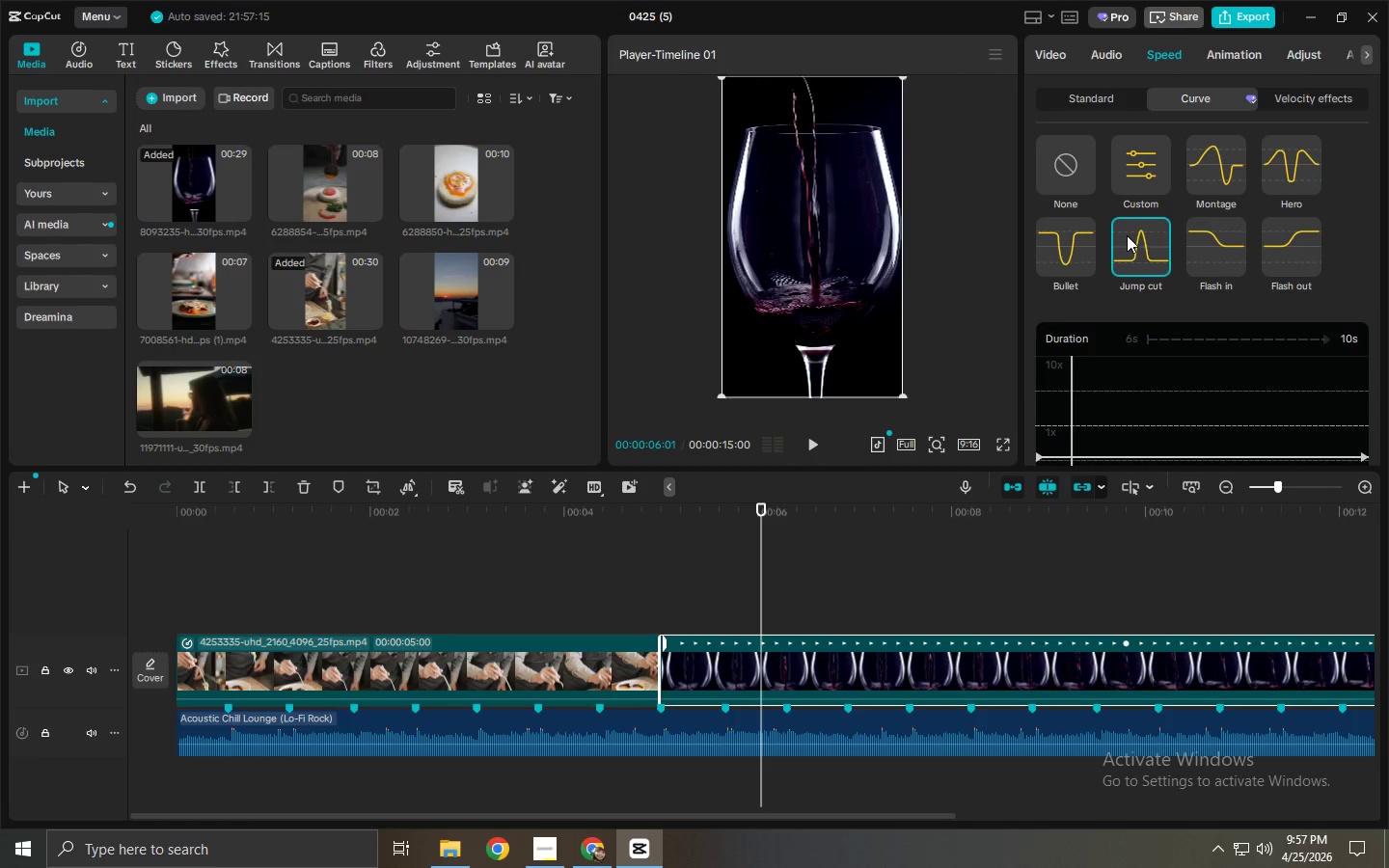 
key(Control+Z)
 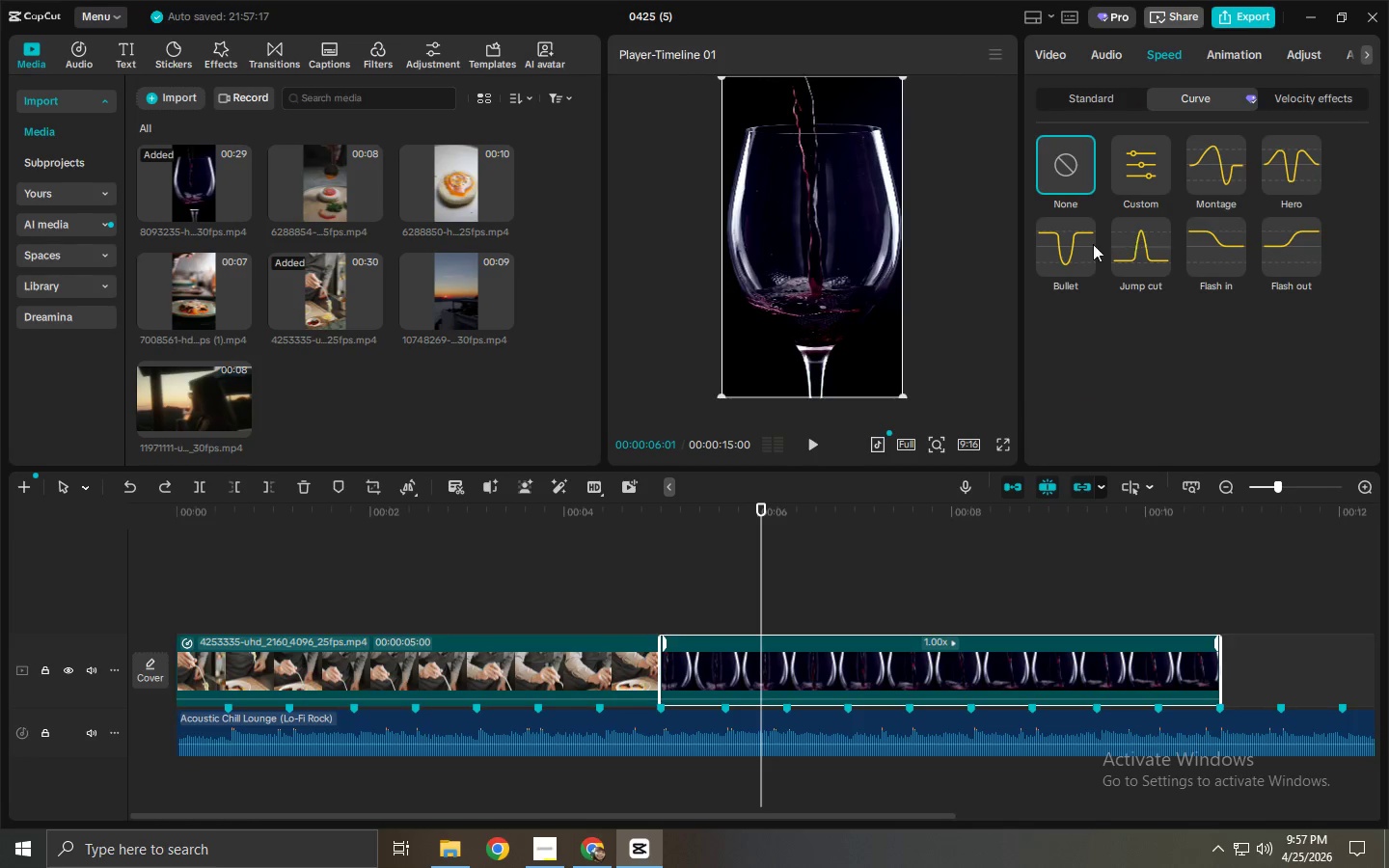 
left_click([1071, 247])
 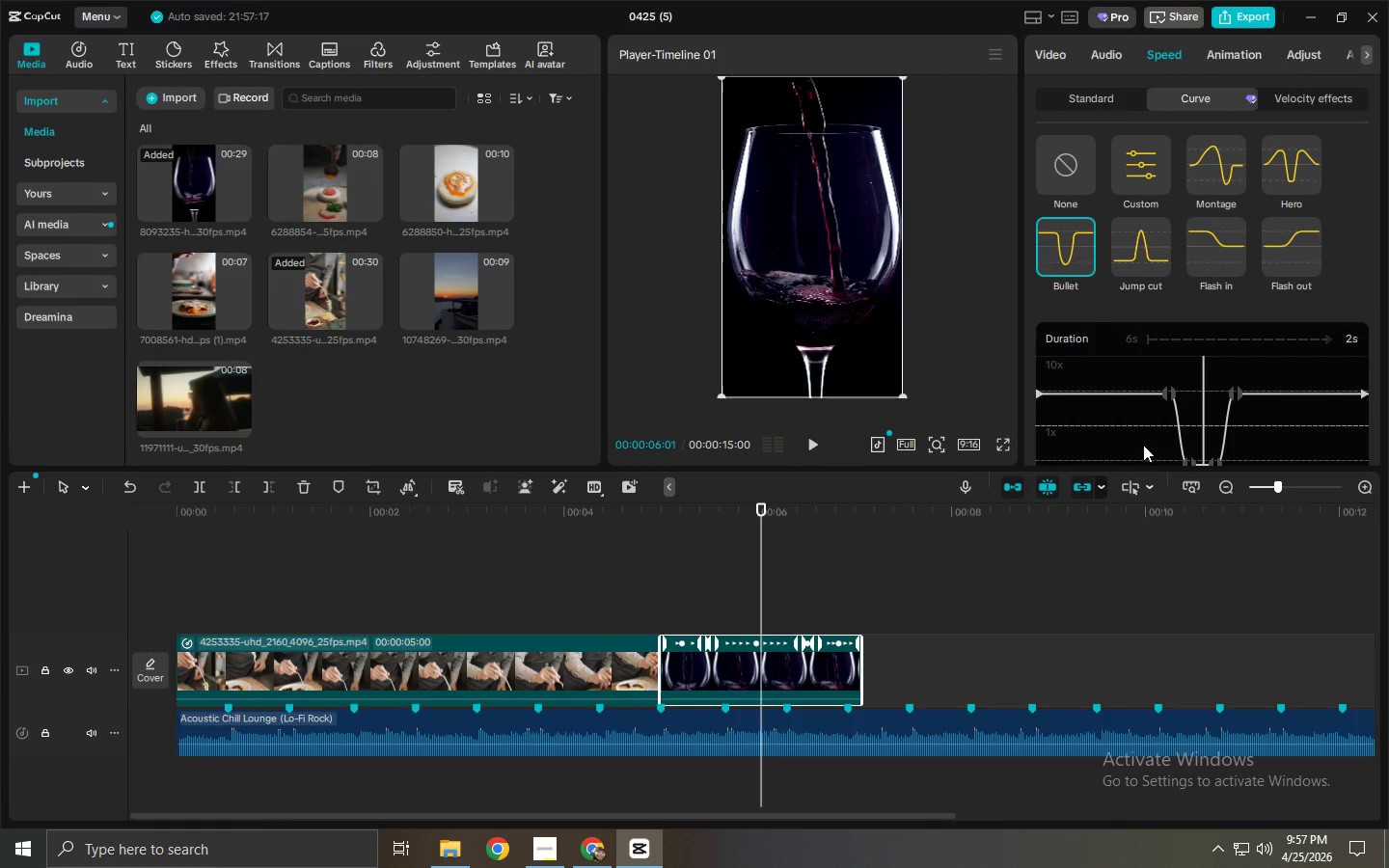 
scroll: coordinate [1164, 405], scroll_direction: down, amount: 1.0
 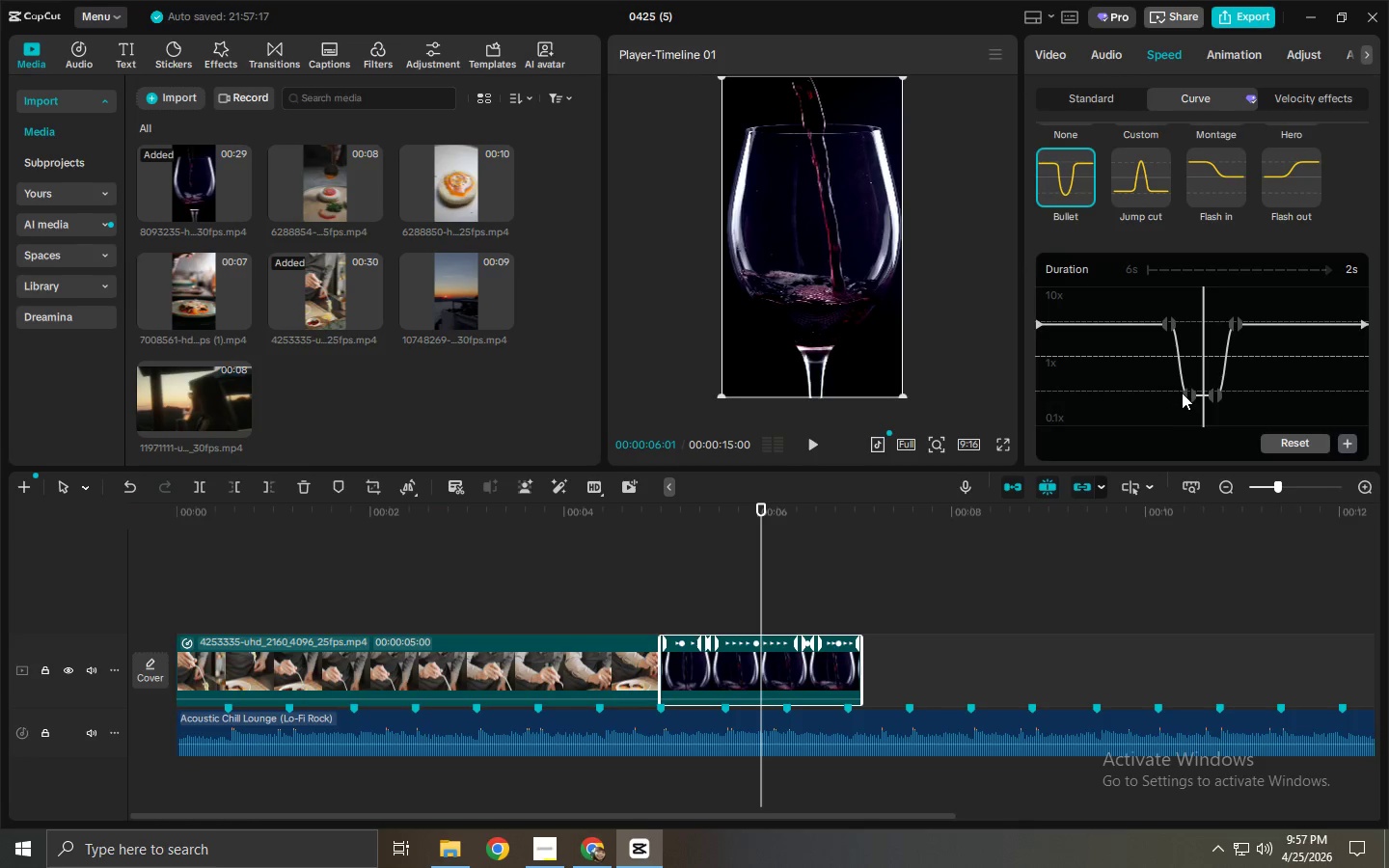 
left_click([1186, 393])
 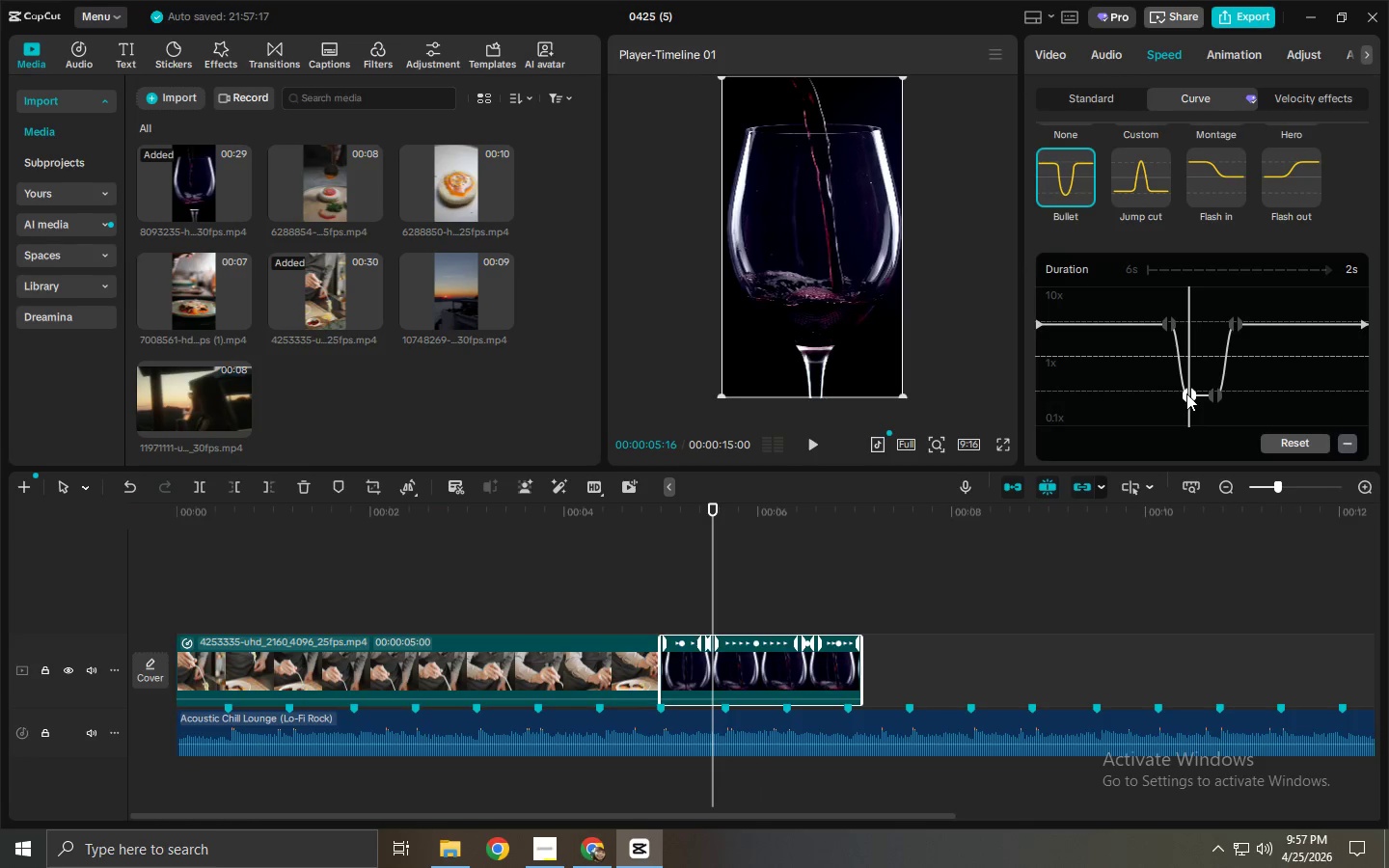 
left_click([1186, 393])
 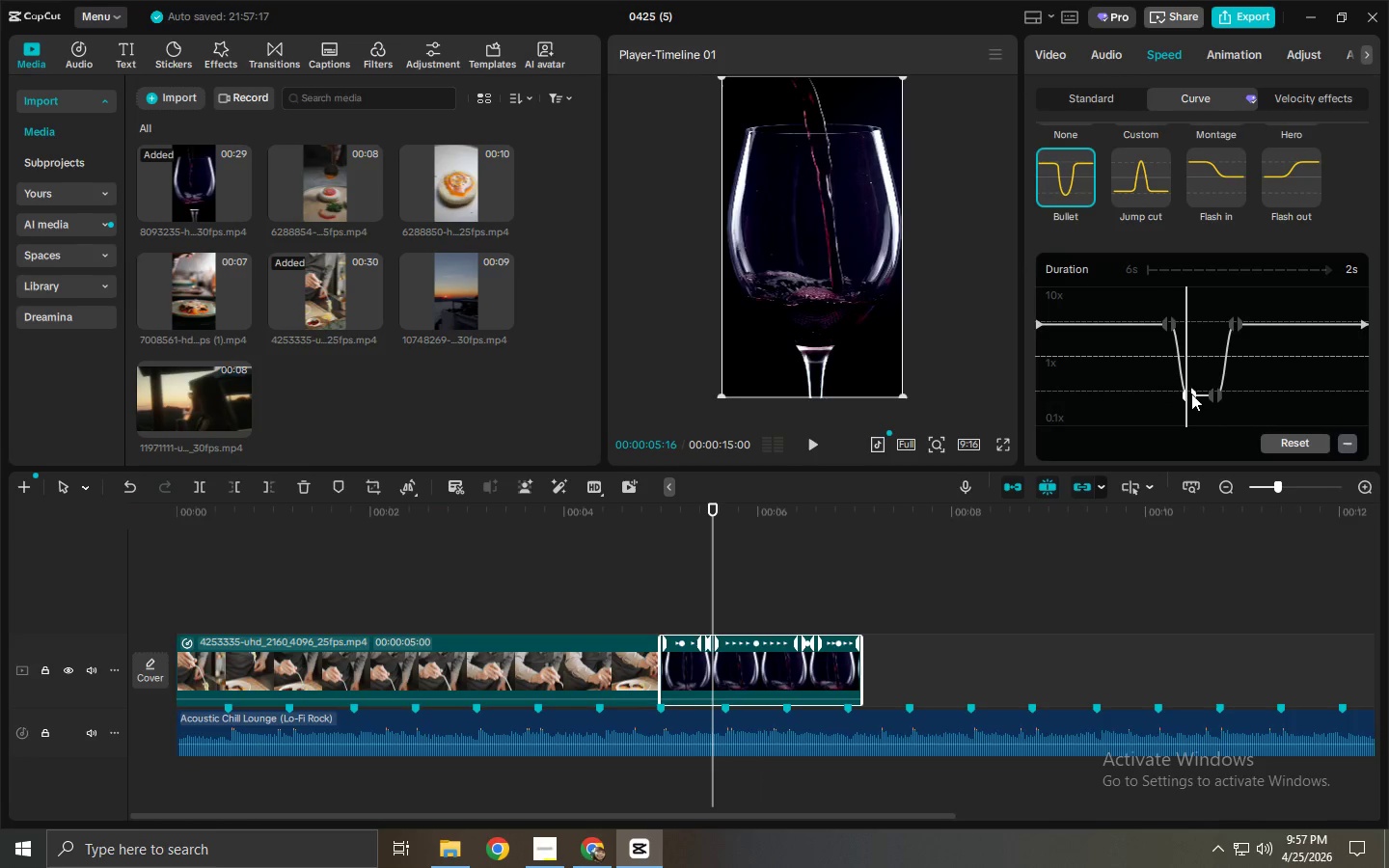 
left_click([1191, 393])
 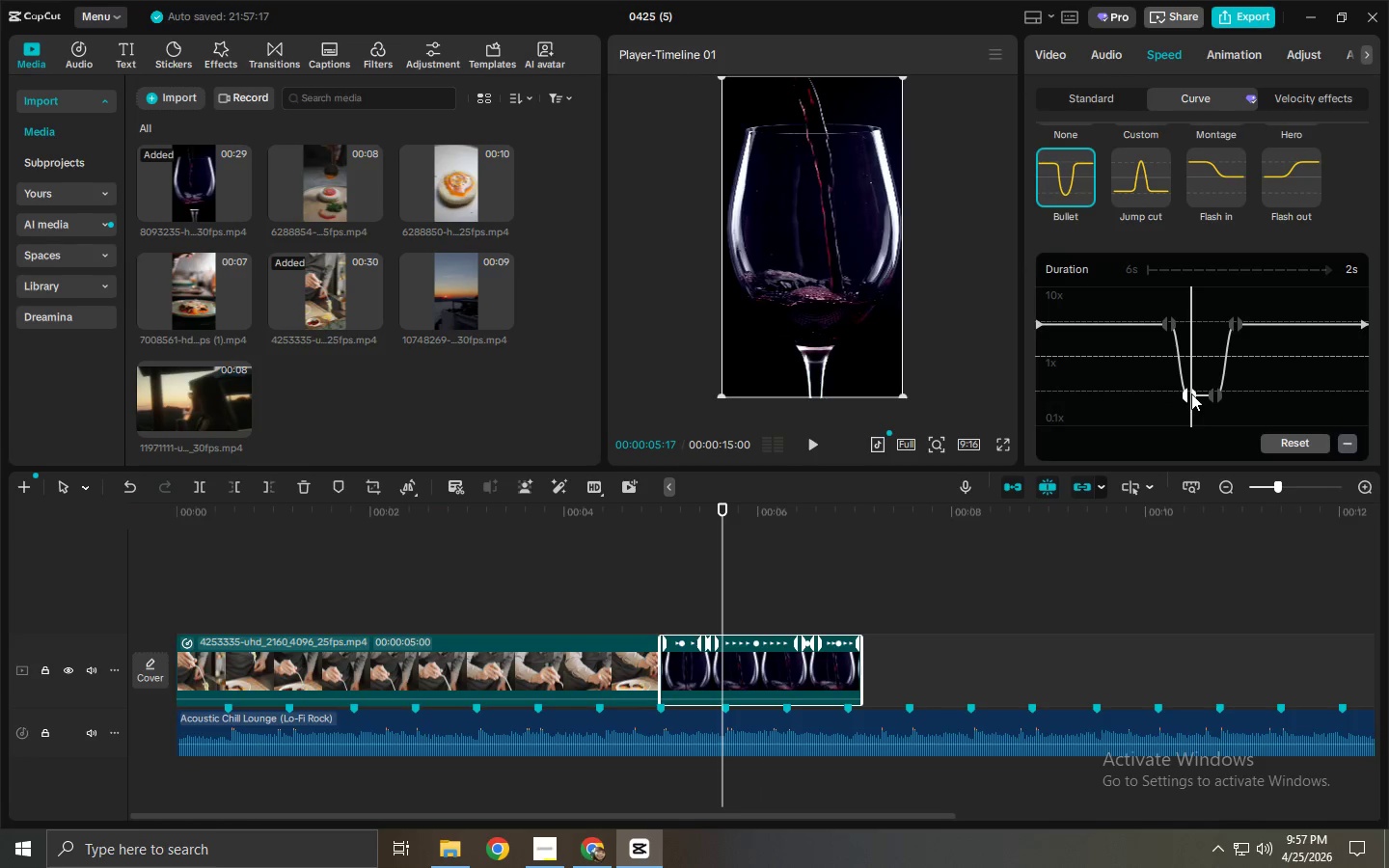 
left_click([1191, 393])
 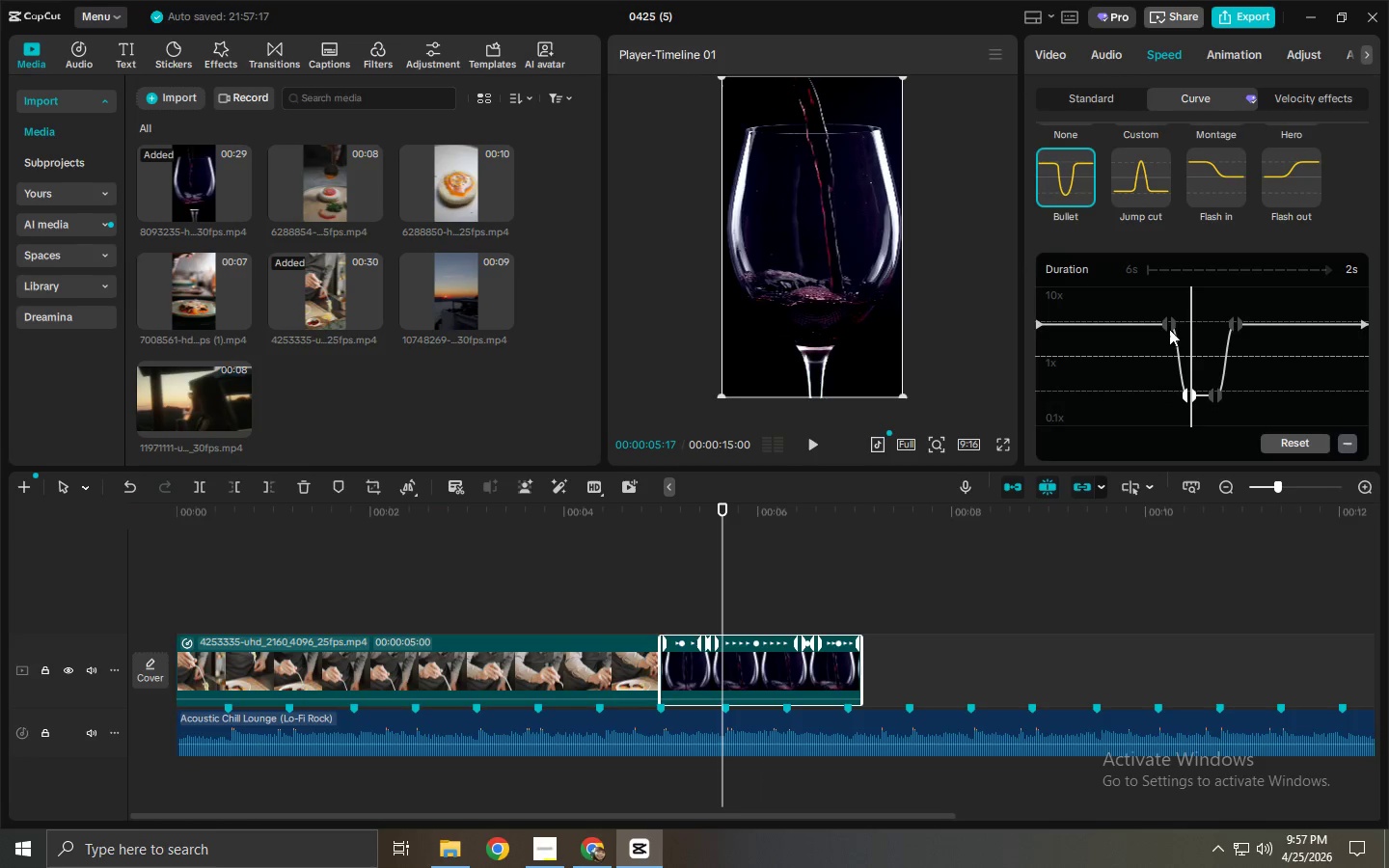 
left_click([1168, 327])
 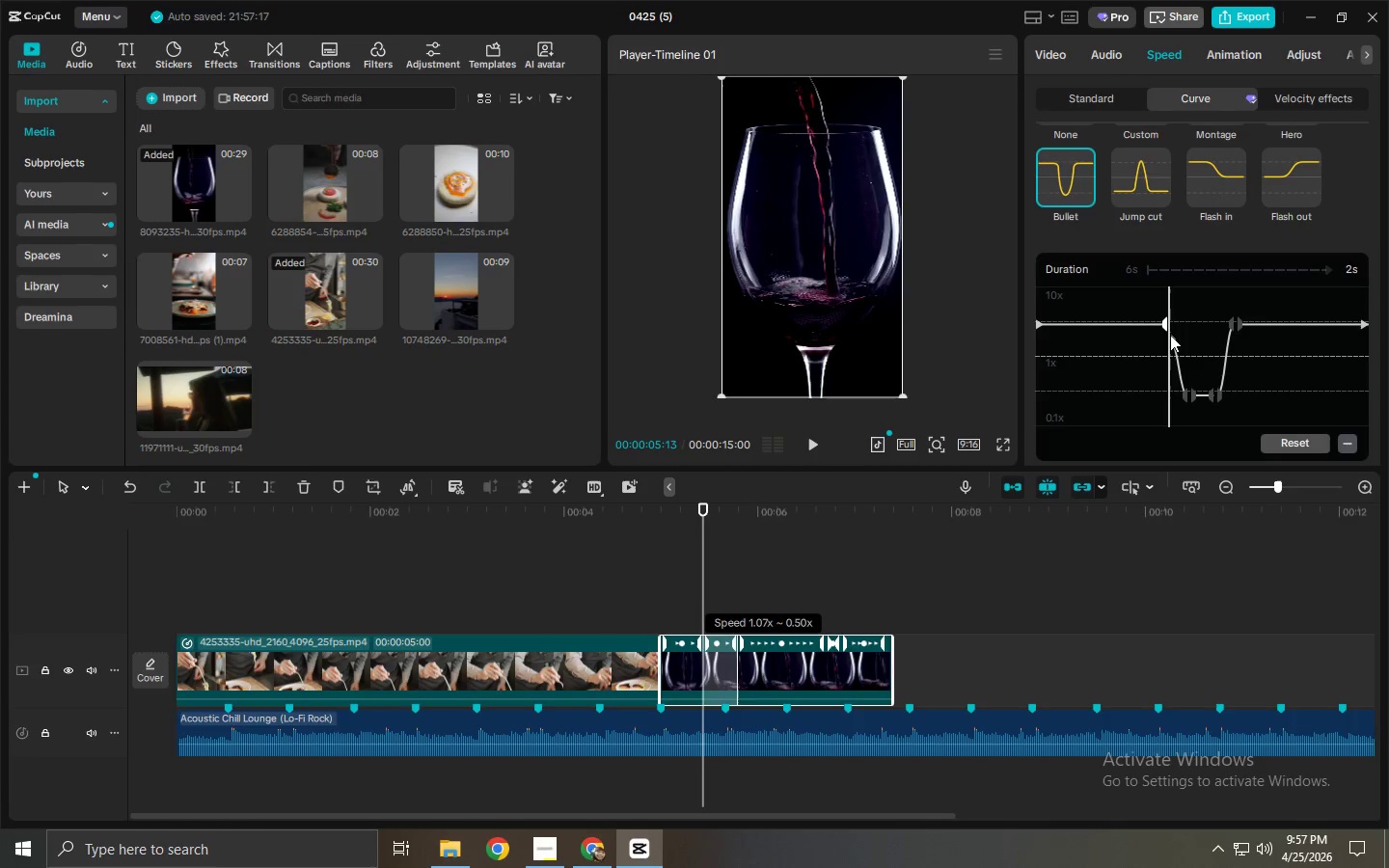 
left_click_drag(start_coordinate=[1168, 321], to_coordinate=[1166, 380])
 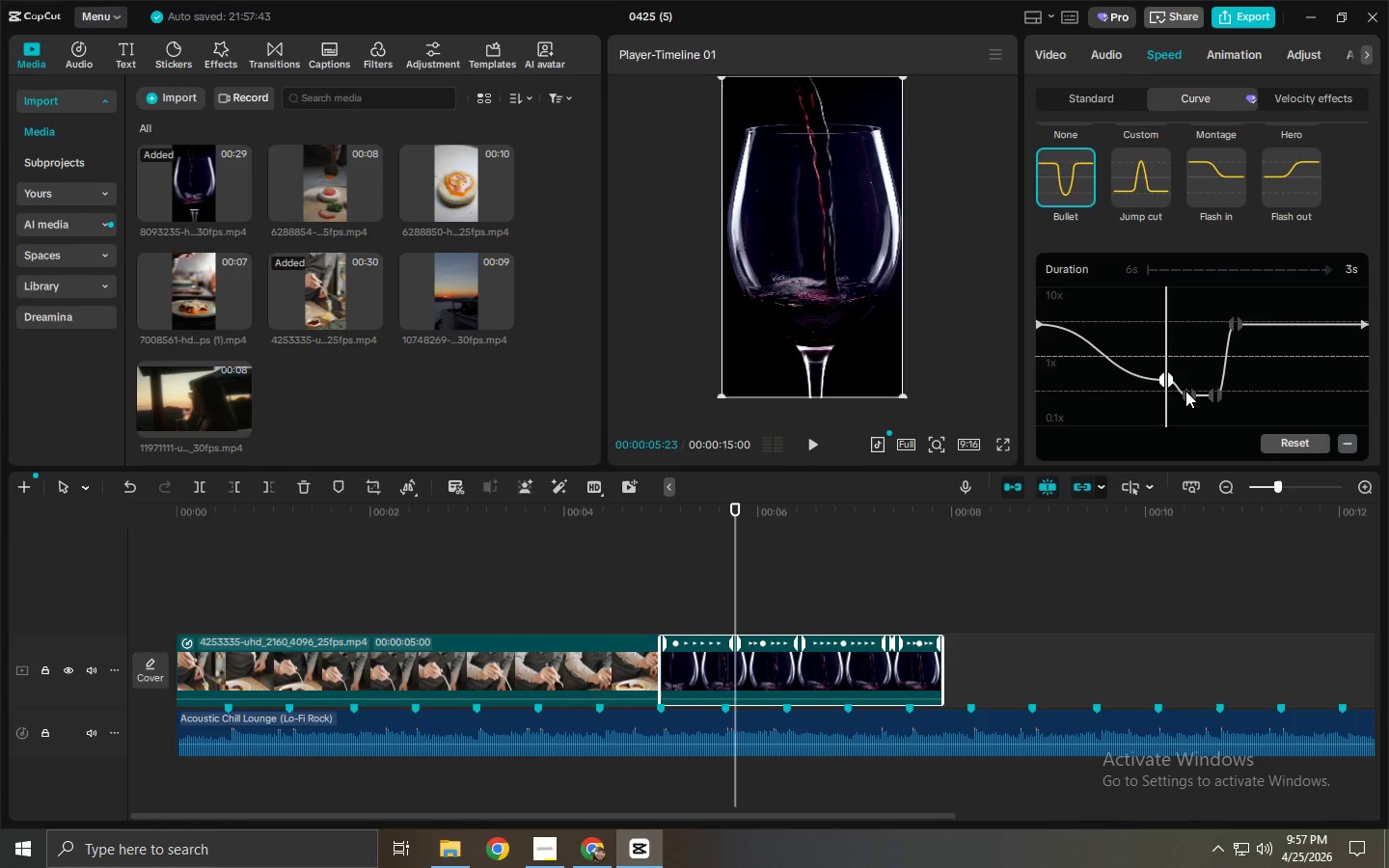 
left_click([1186, 391])
 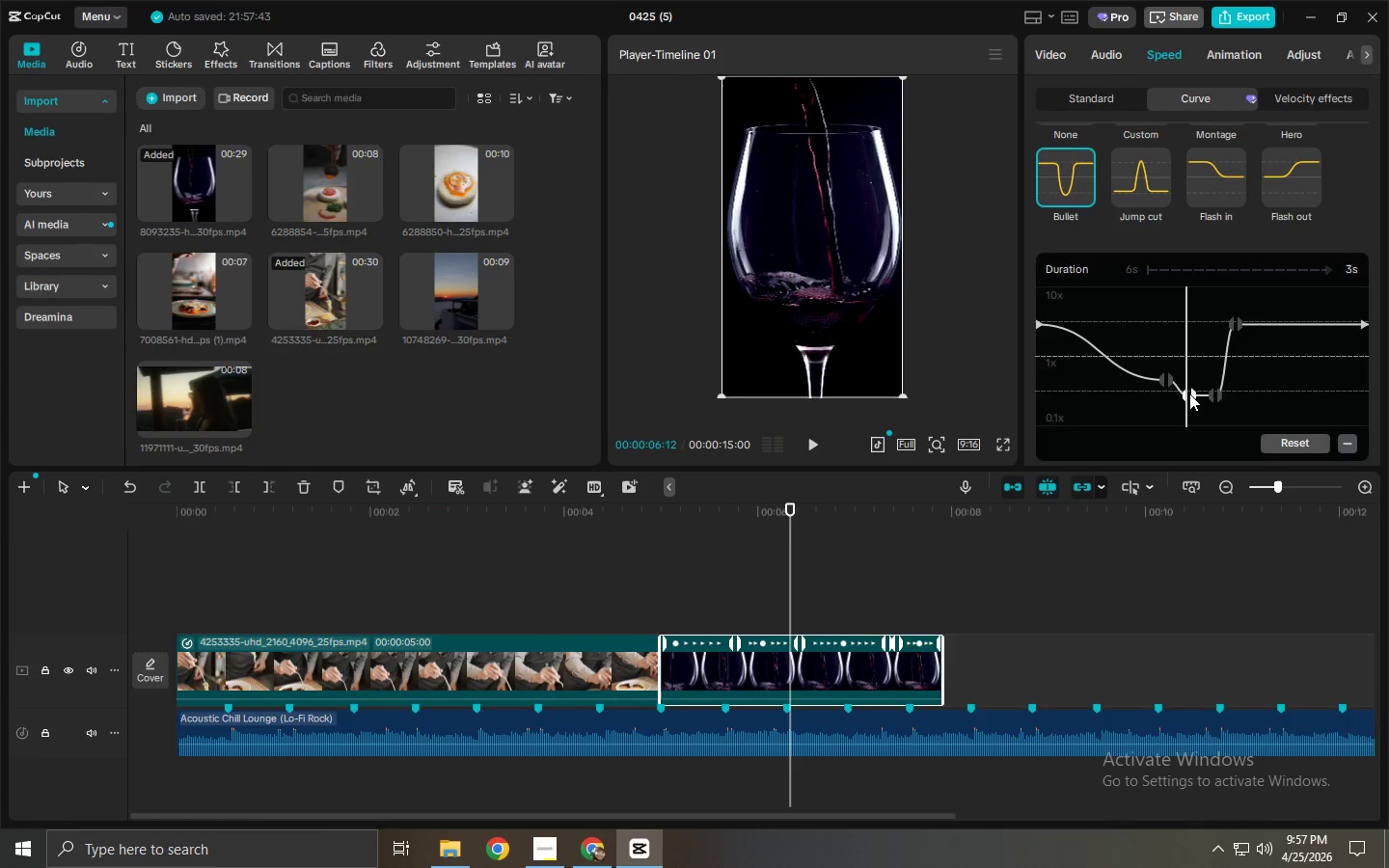 
wait(5.16)
 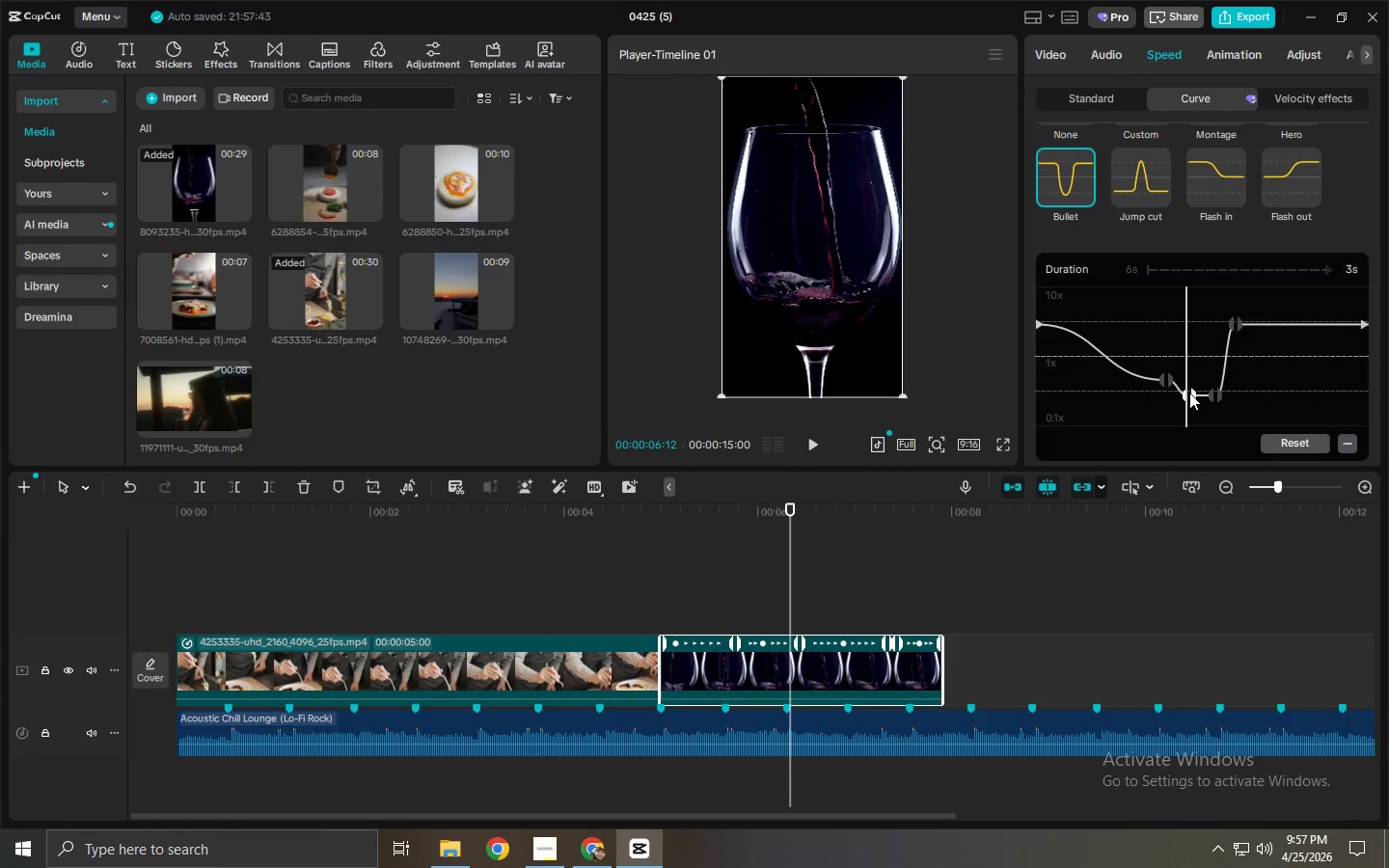 
left_click_drag(start_coordinate=[1189, 393], to_coordinate=[1180, 353])
 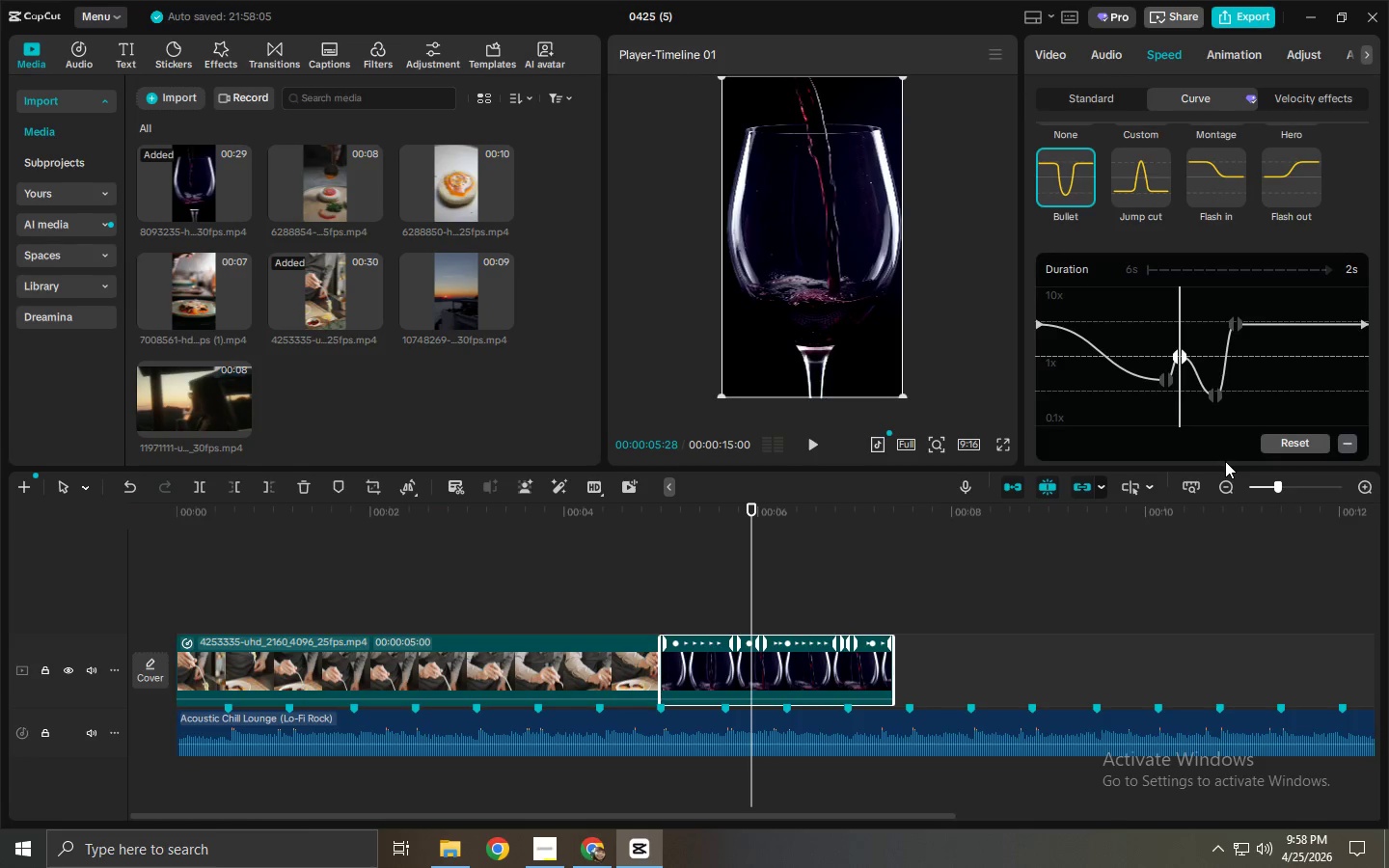 
left_click_drag(start_coordinate=[1225, 469], to_coordinate=[1214, 553])
 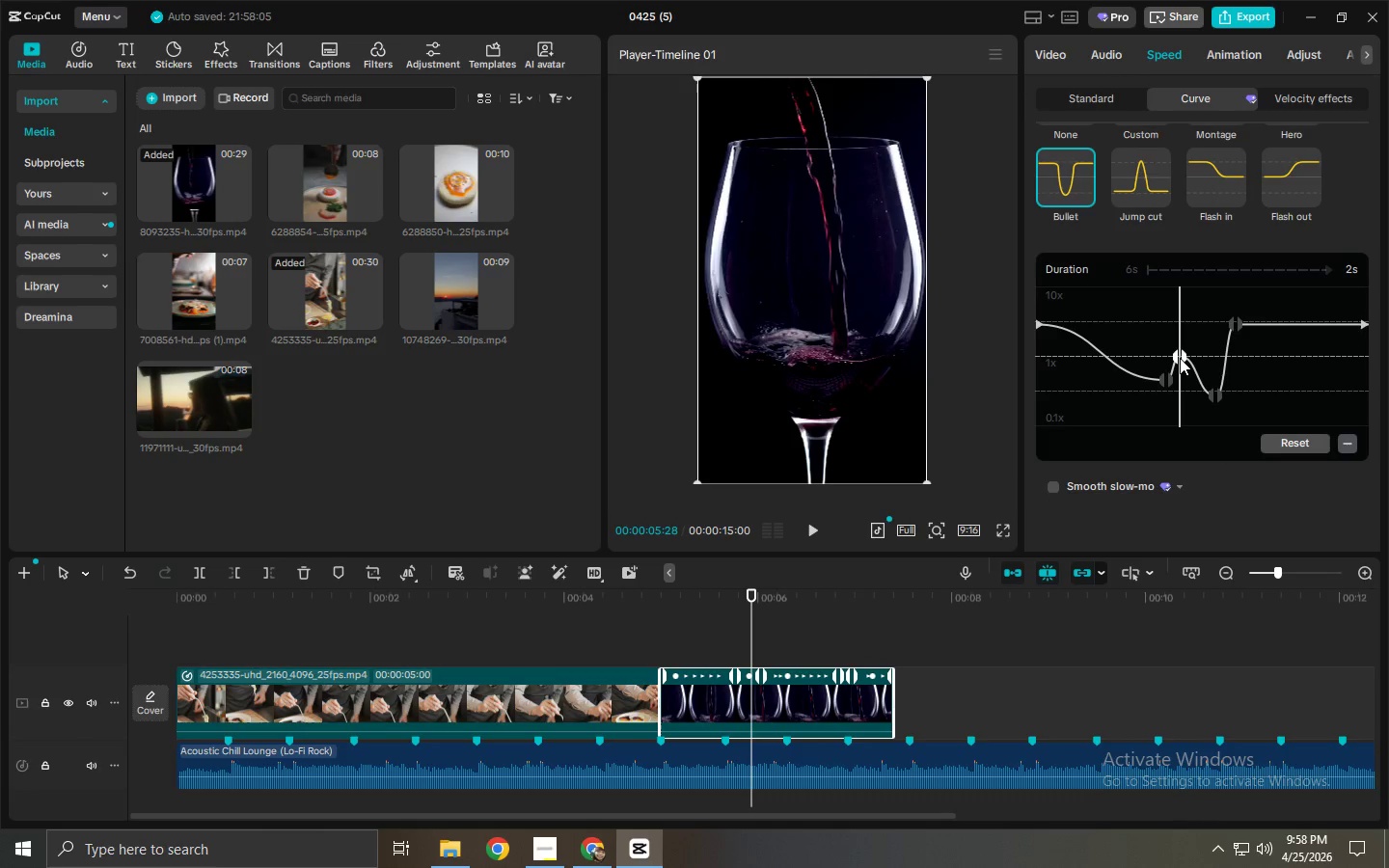 
left_click_drag(start_coordinate=[1180, 358], to_coordinate=[1185, 350])
 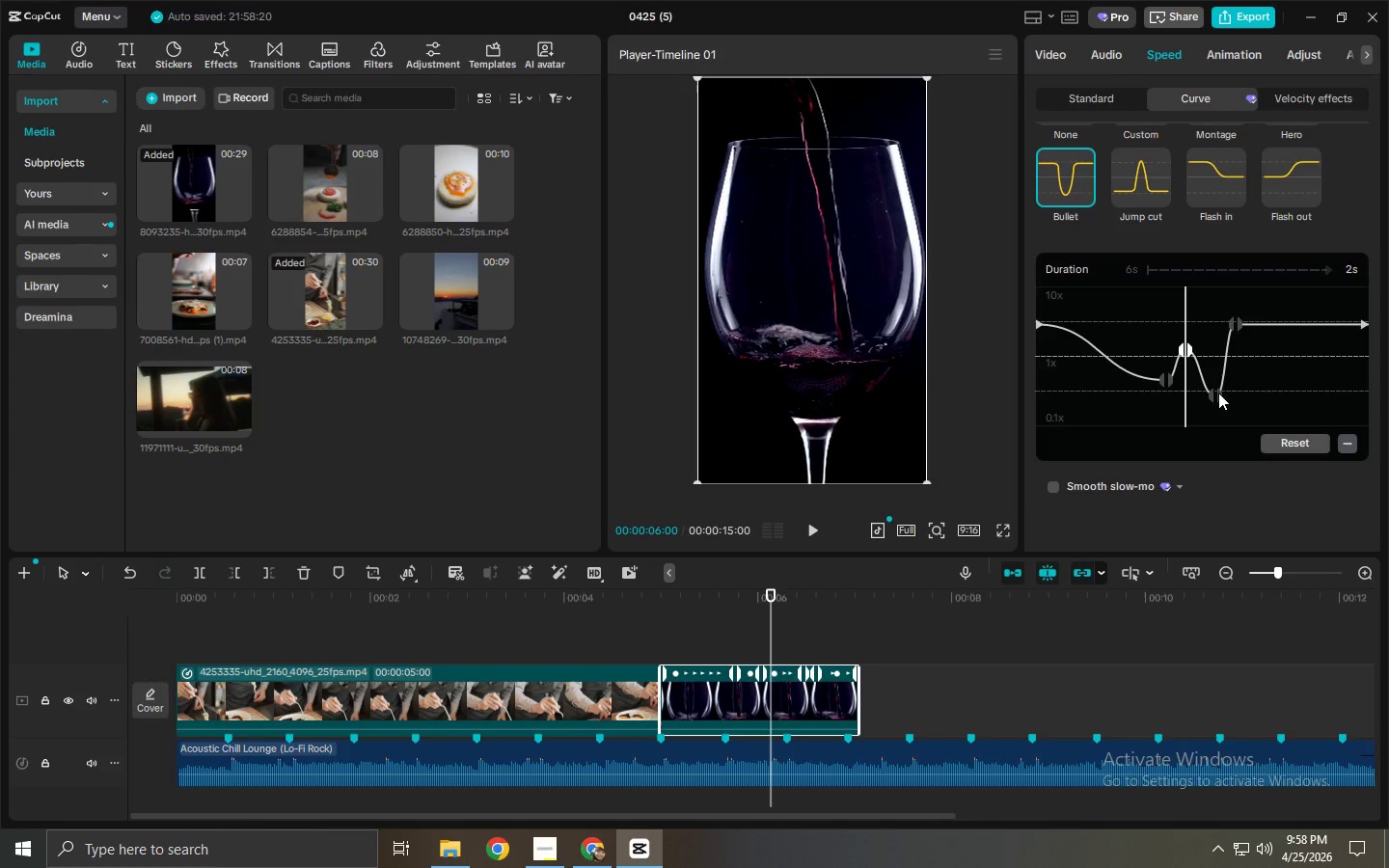 
left_click([1218, 393])
 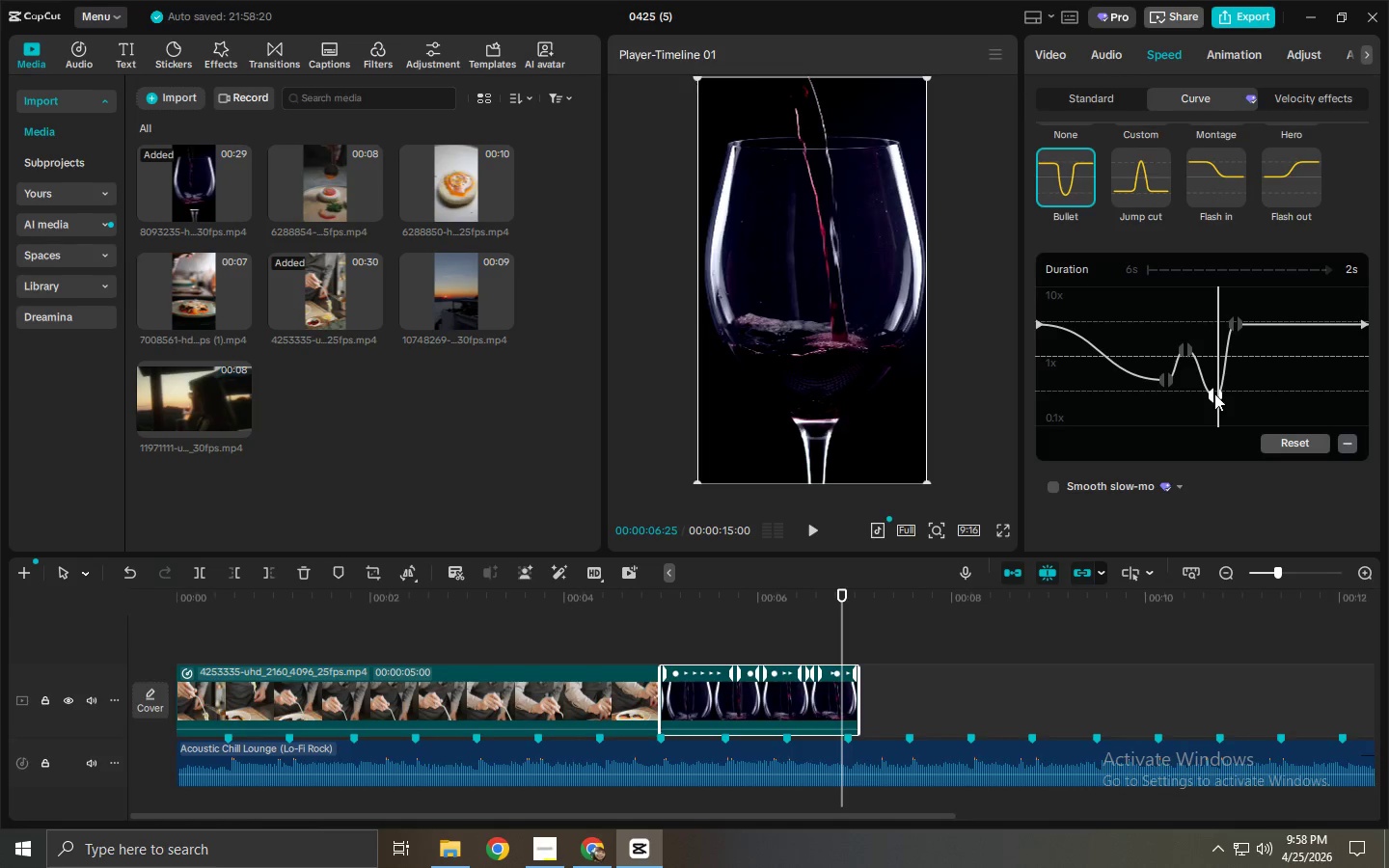 
left_click_drag(start_coordinate=[1215, 393], to_coordinate=[1214, 354])
 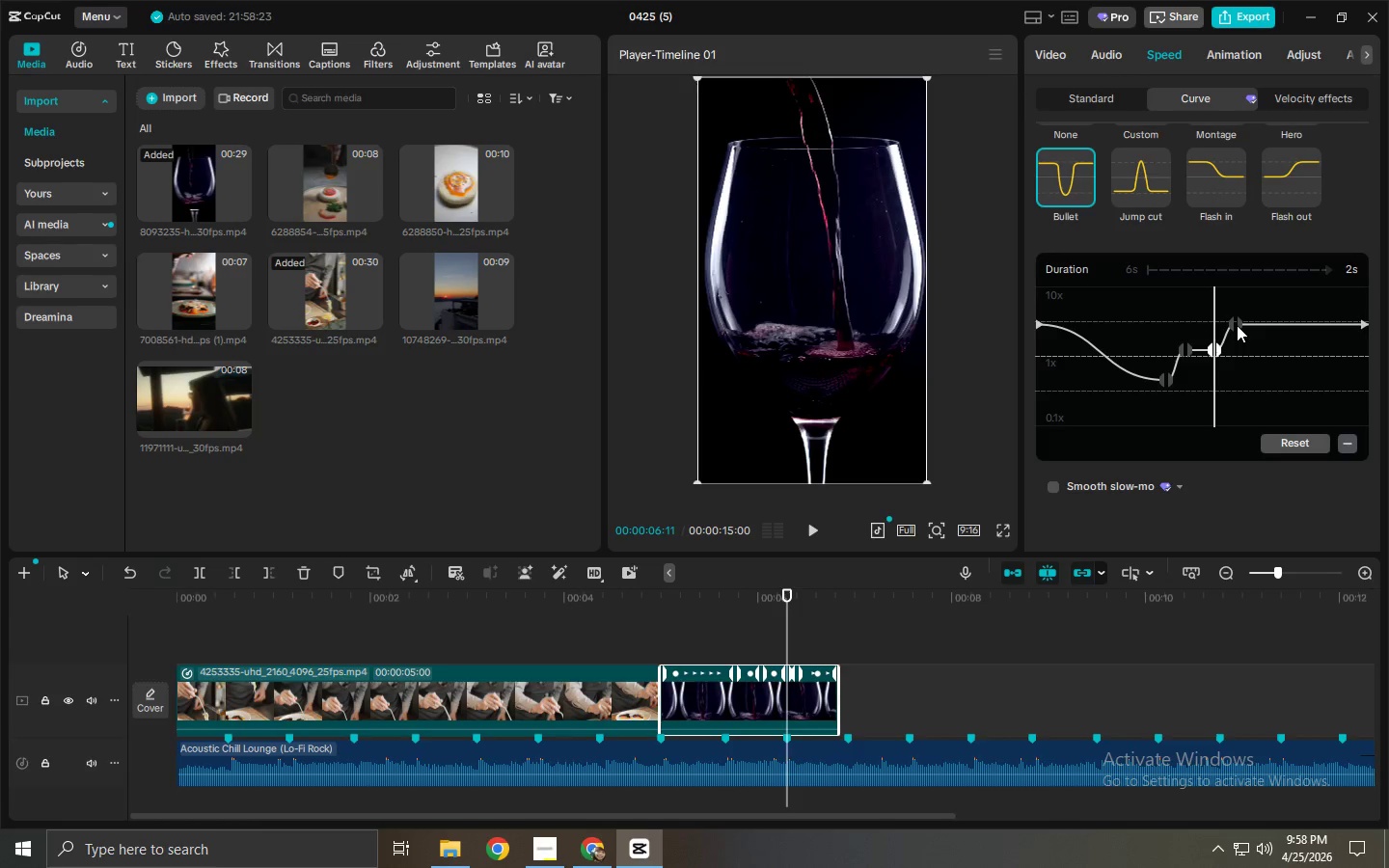 
left_click_drag(start_coordinate=[1237, 325], to_coordinate=[1230, 379])
 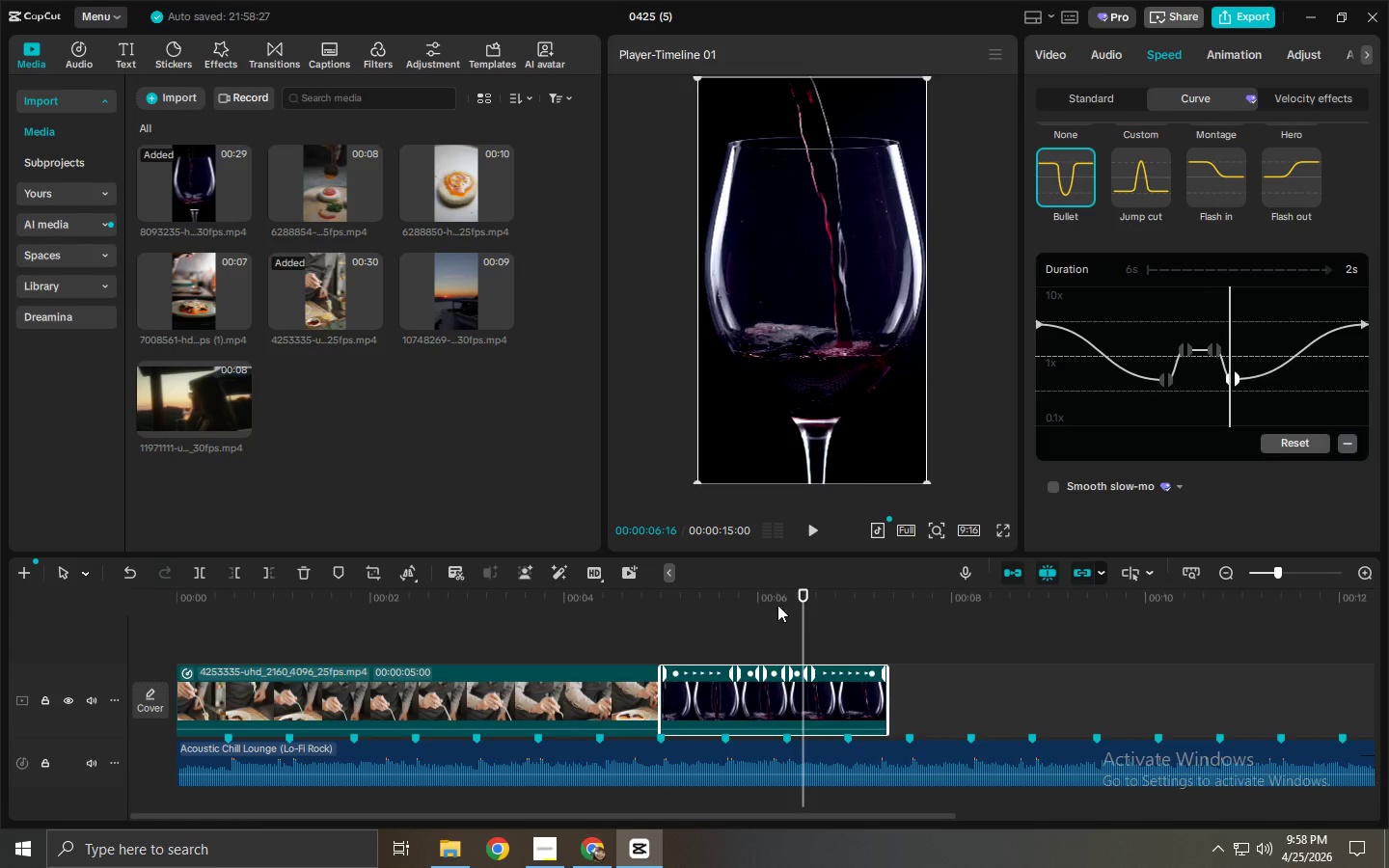 
left_click([666, 600])
 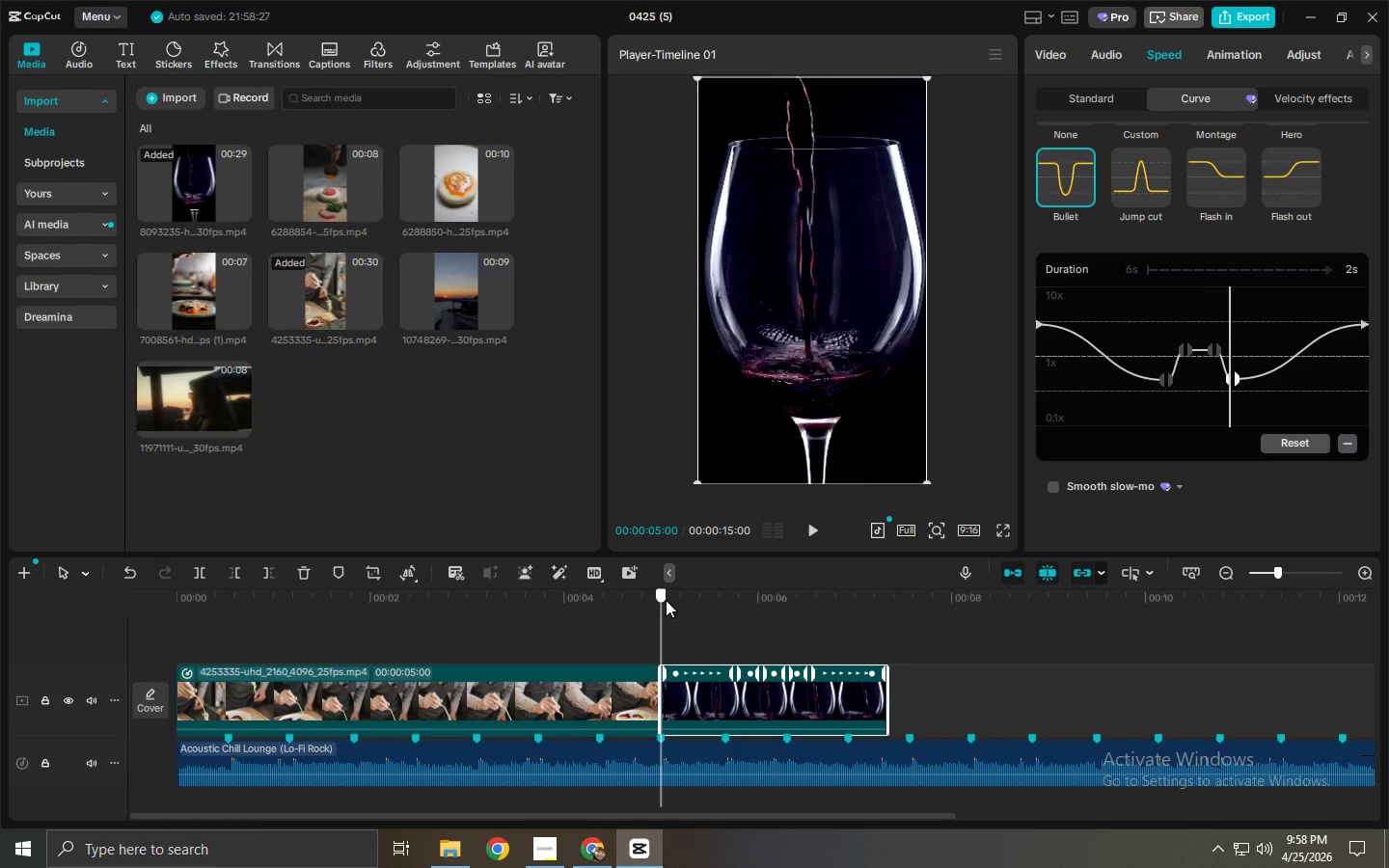 
key(Space)
 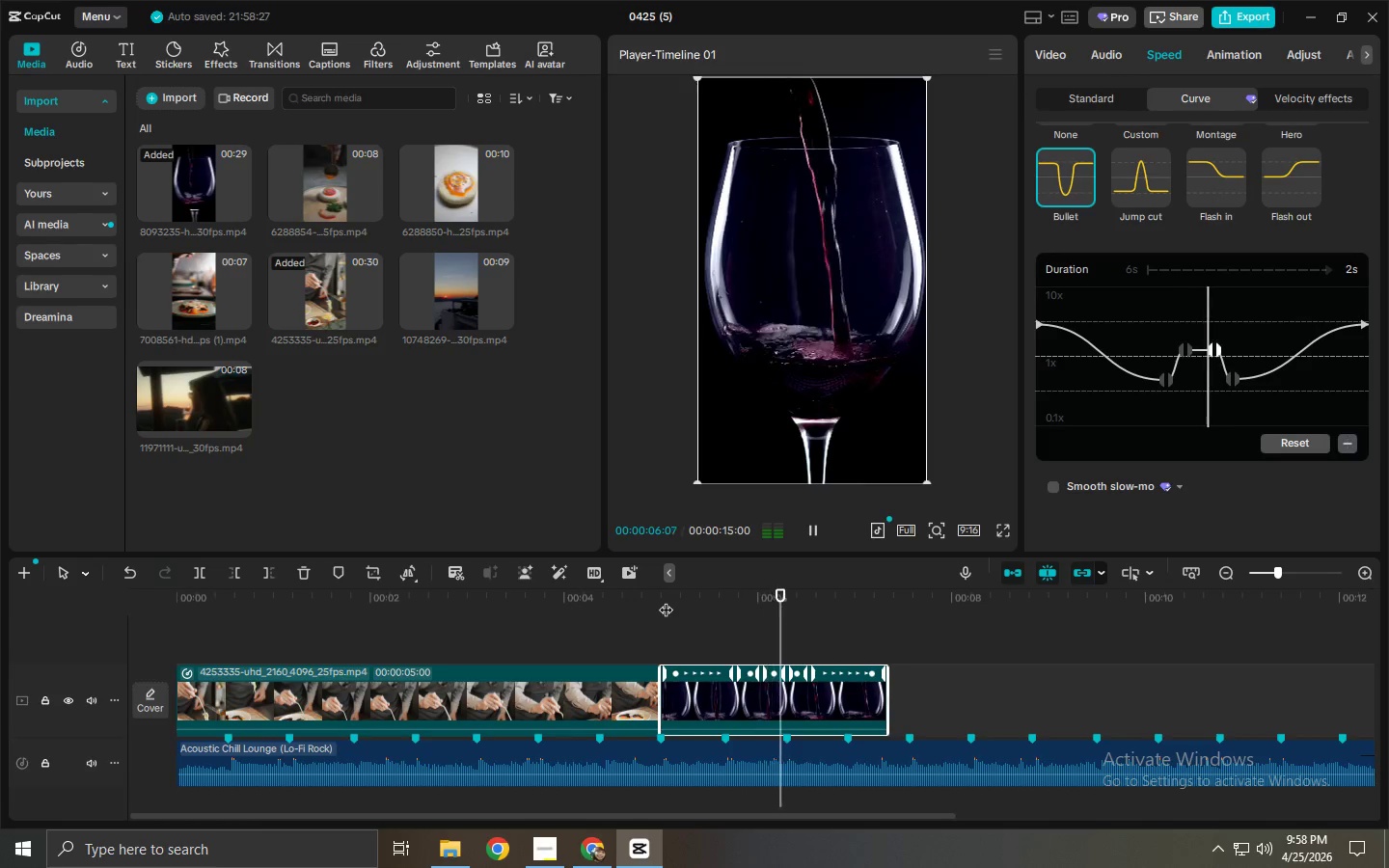 
key(Space)
 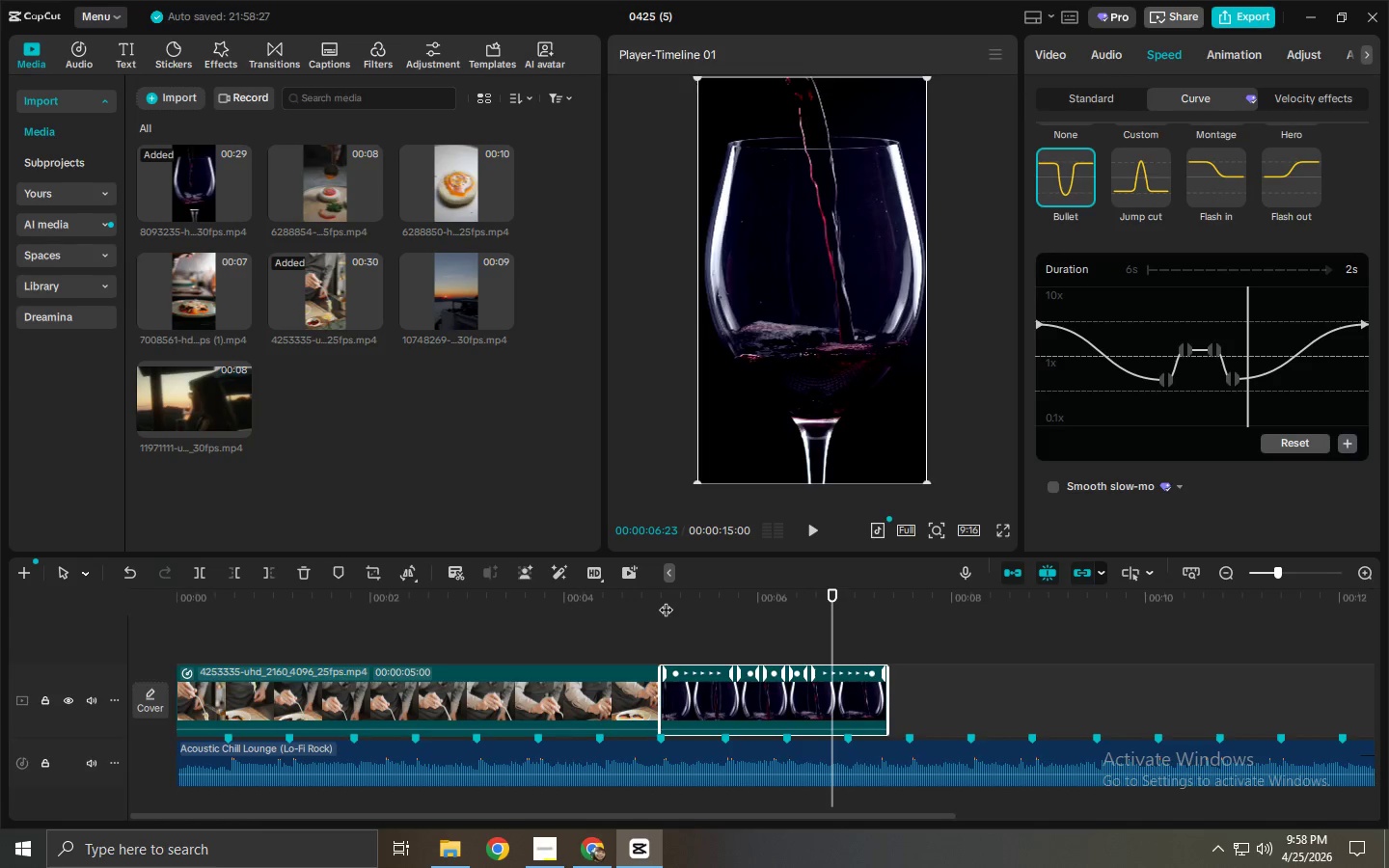 
key(Space)
 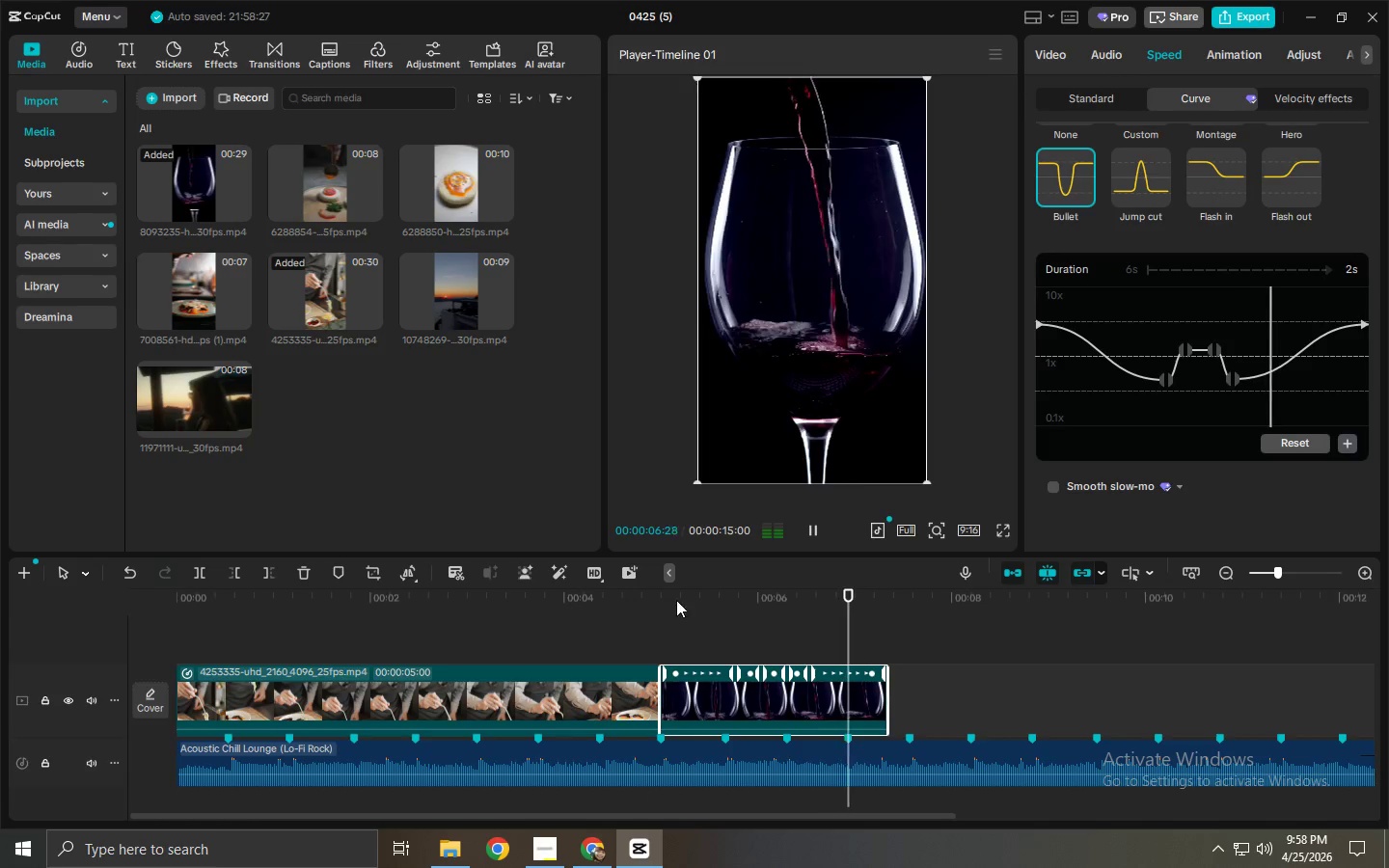 
key(Space)
 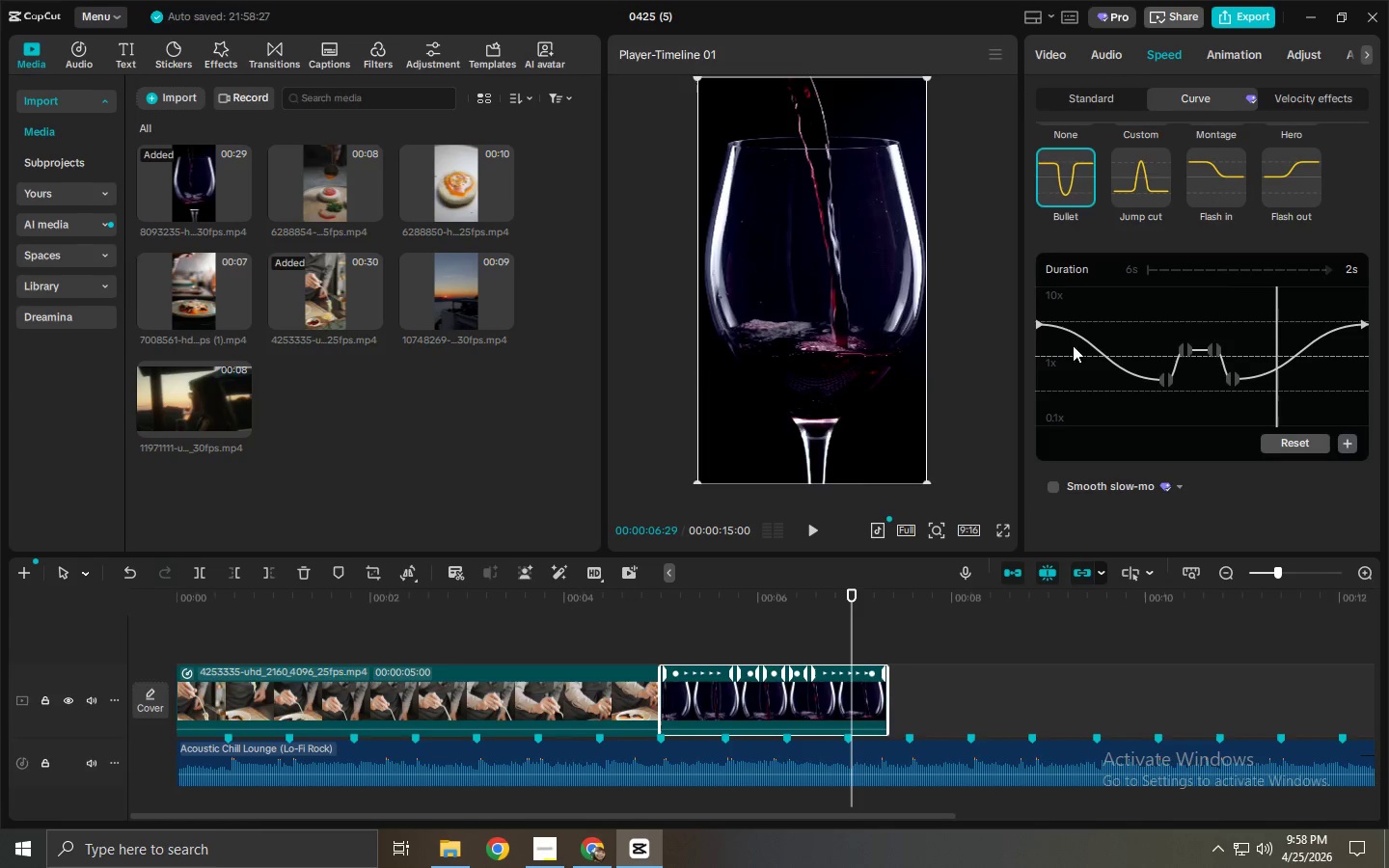 
left_click([1048, 263])
 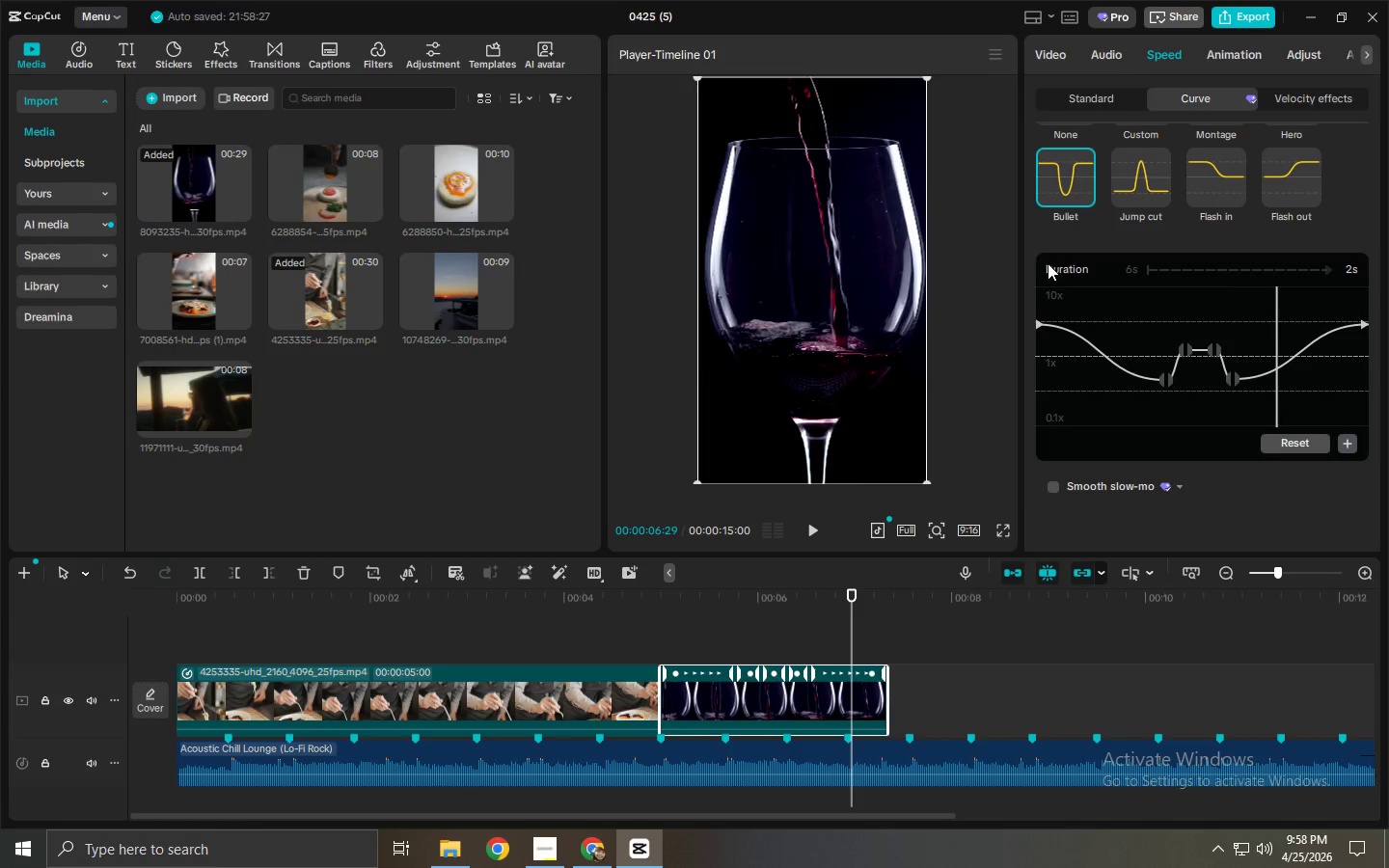 
key(Space)
 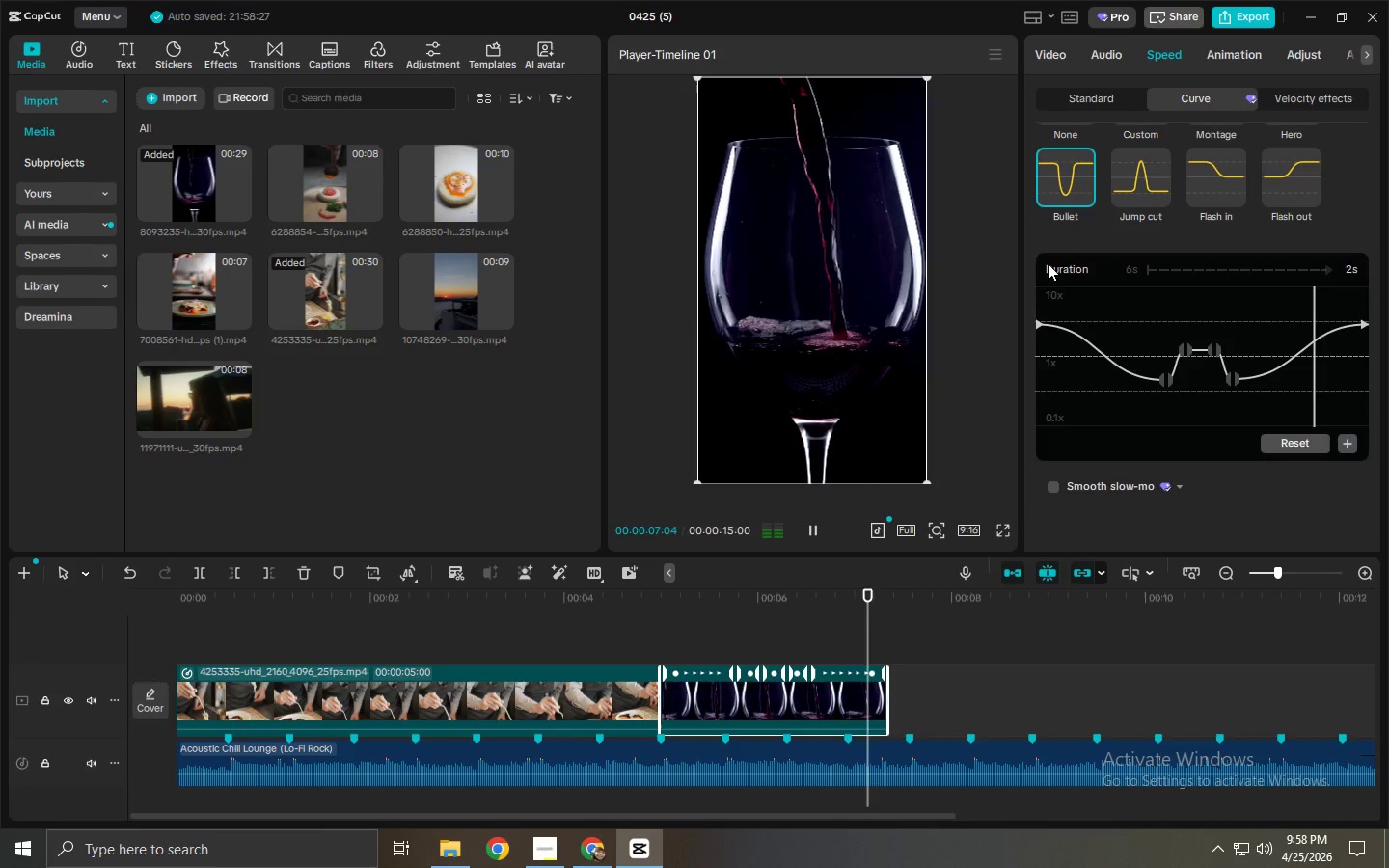 
key(Space)
 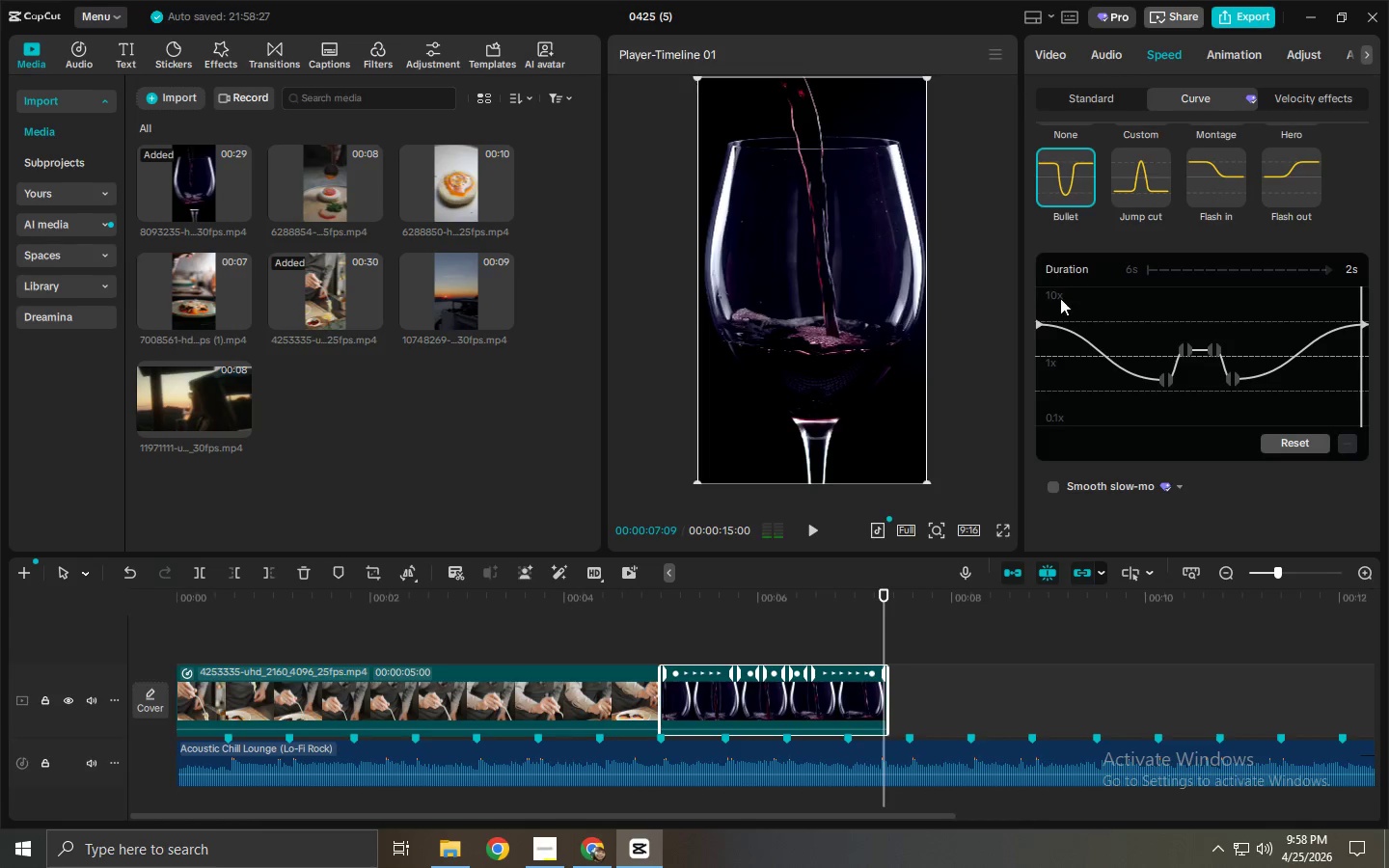 
left_click_drag(start_coordinate=[1060, 300], to_coordinate=[1046, 304])
 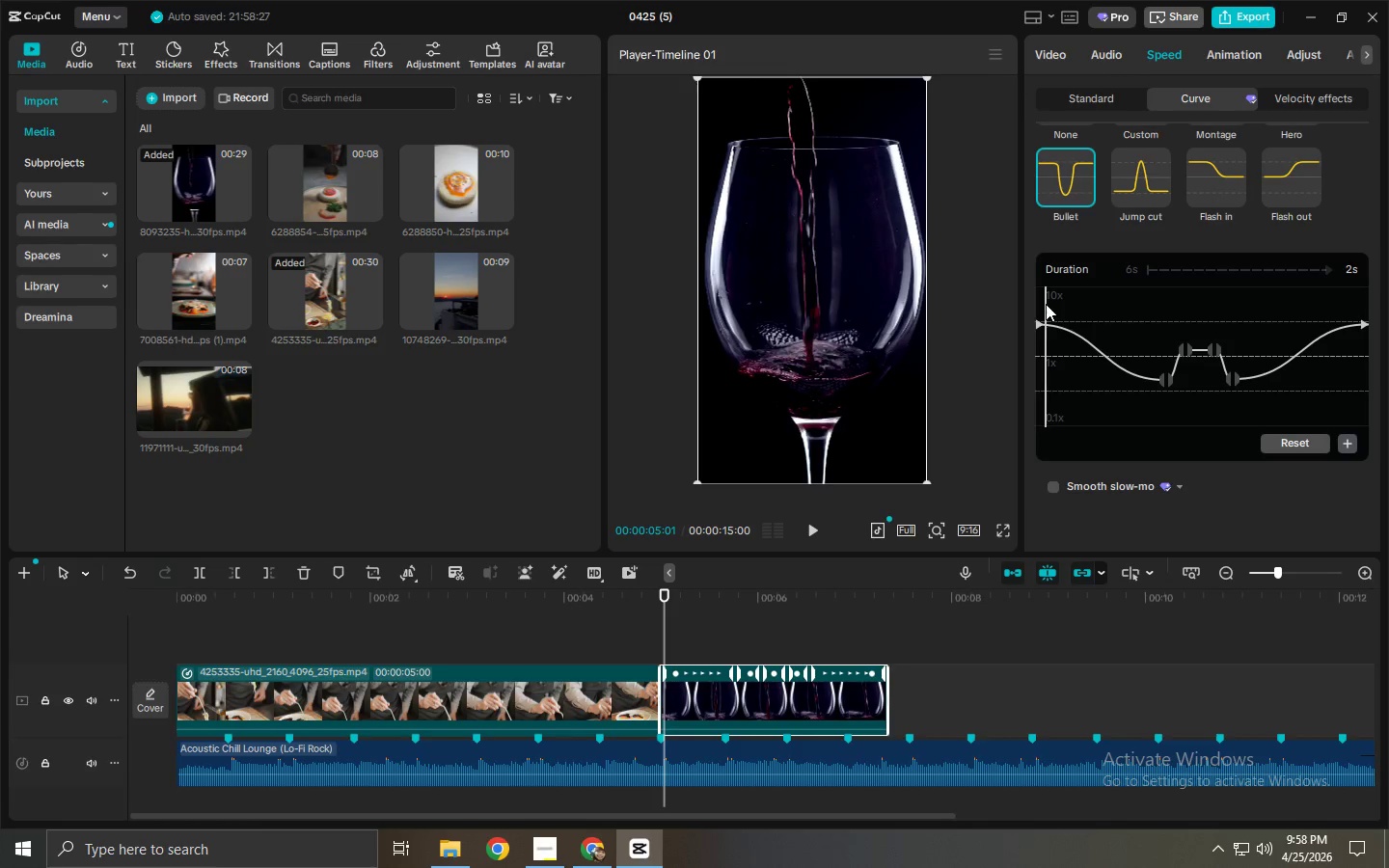 
key(Space)
 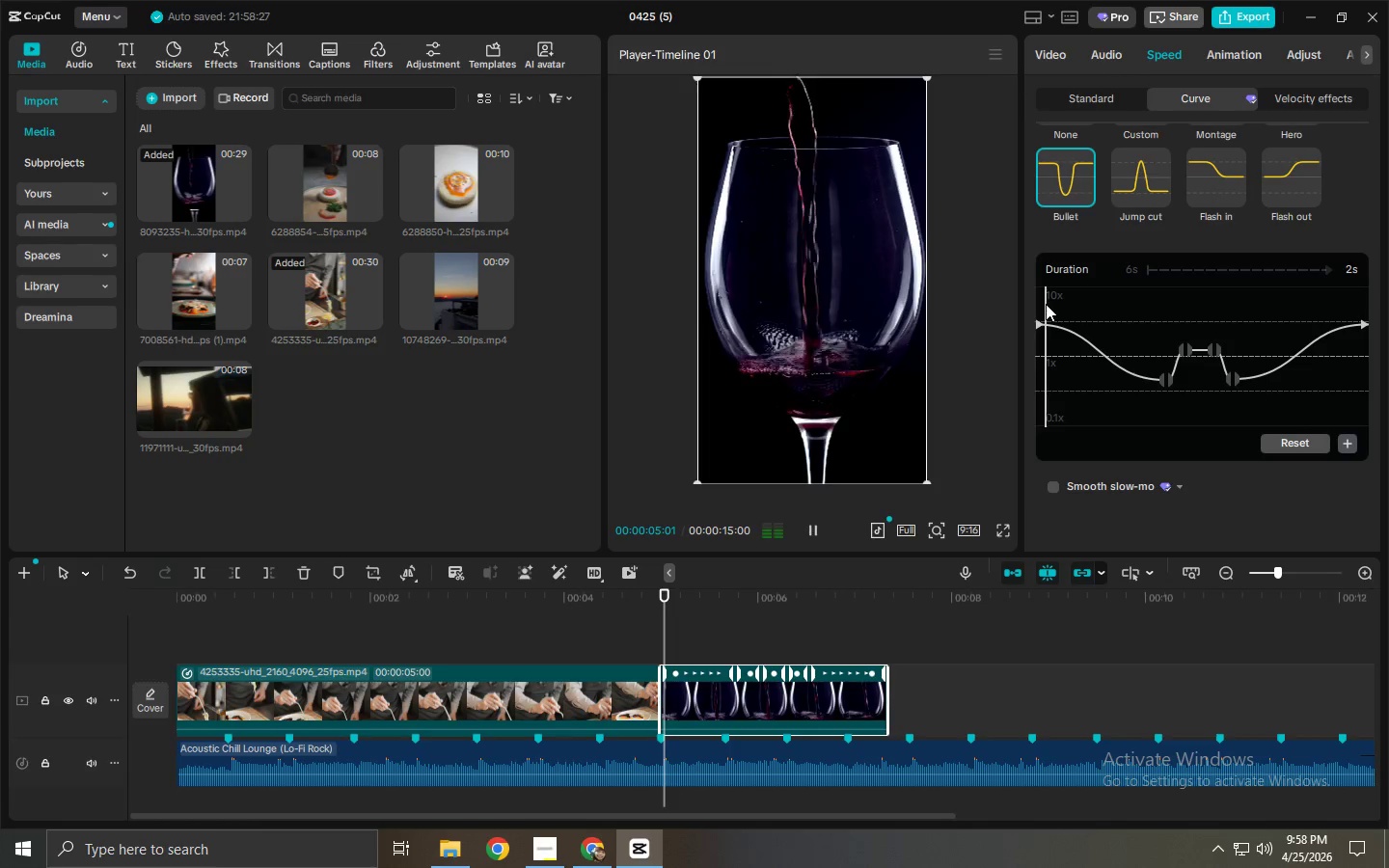 
key(Space)
 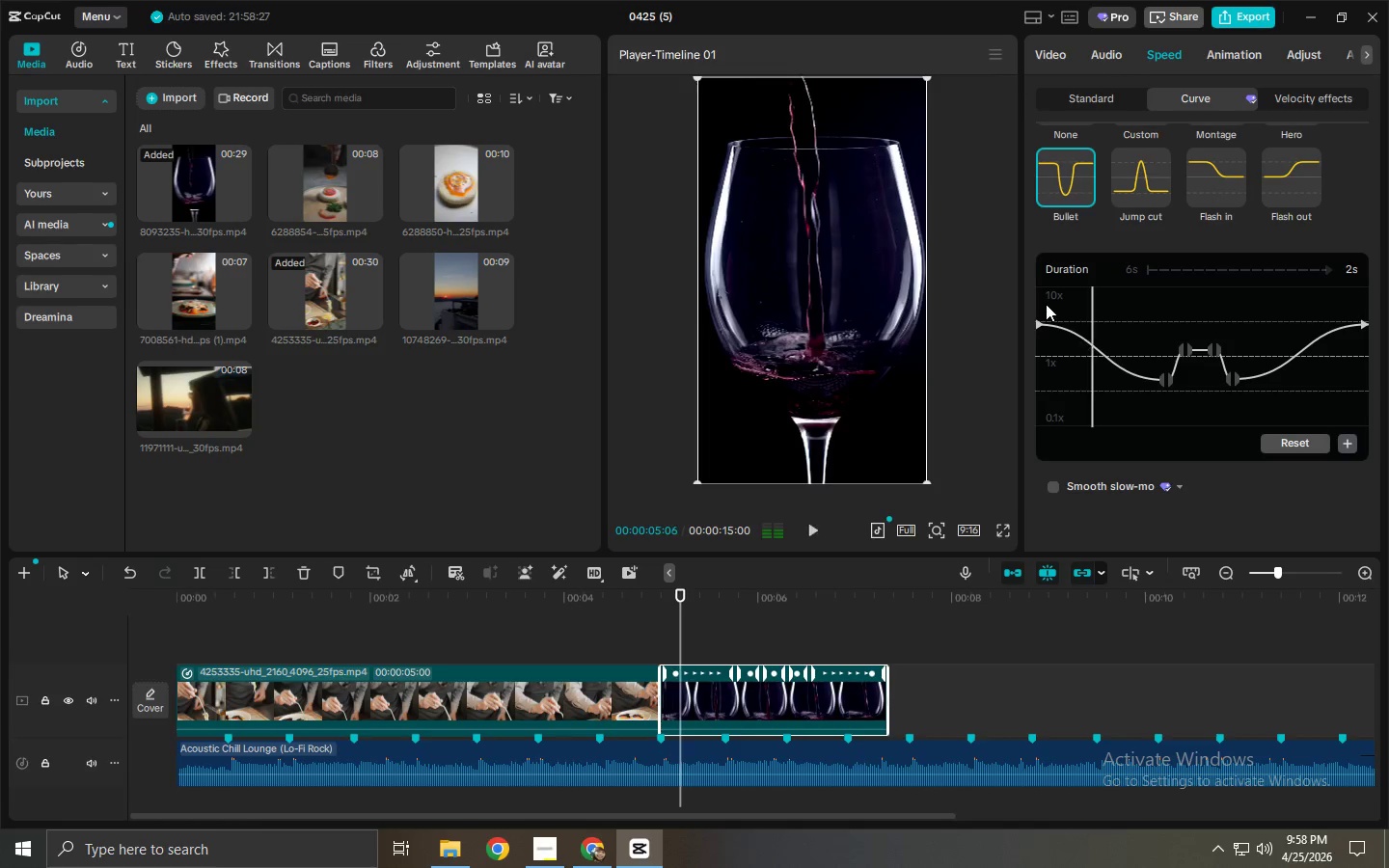 
key(Space)
 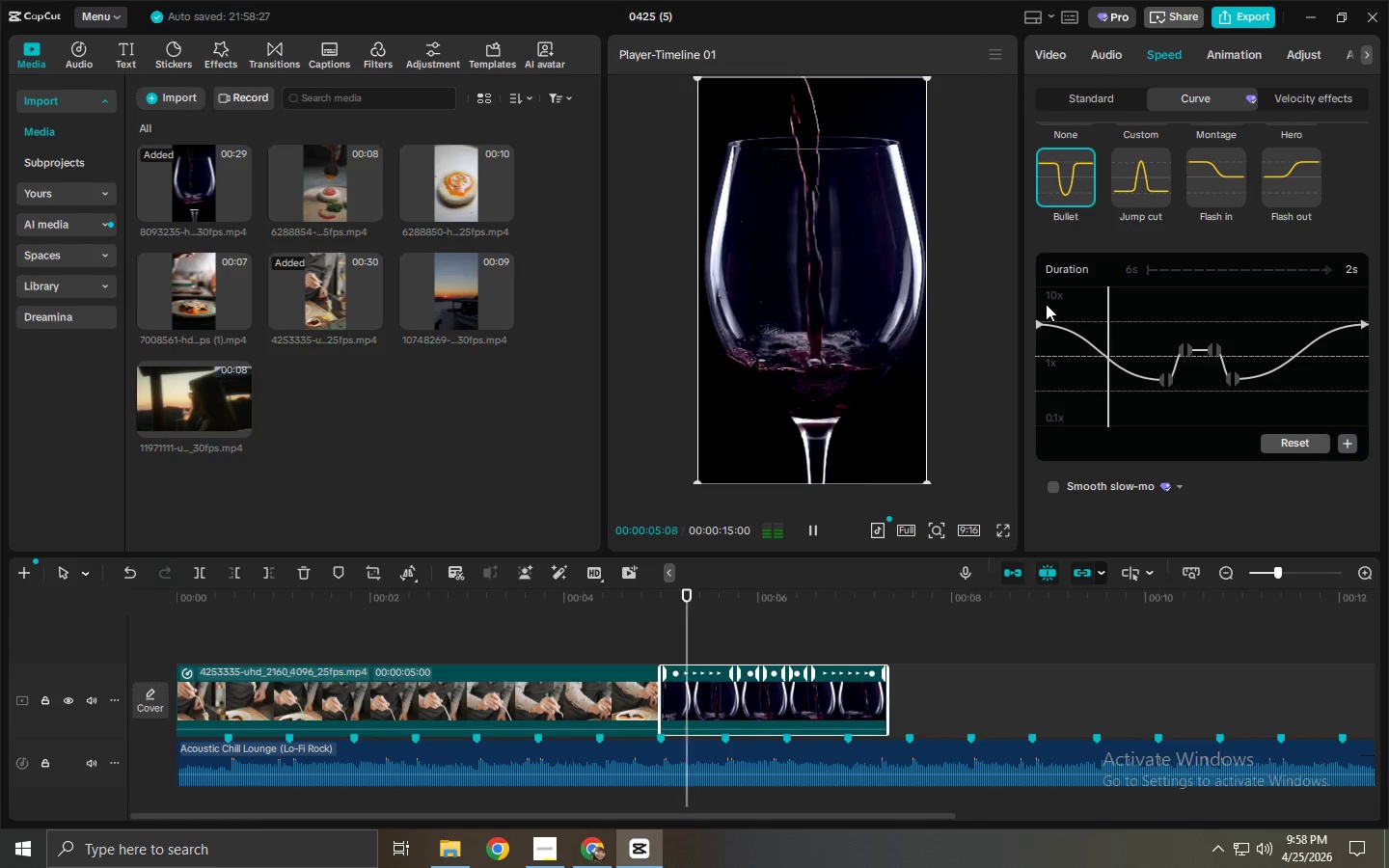 
key(Space)
 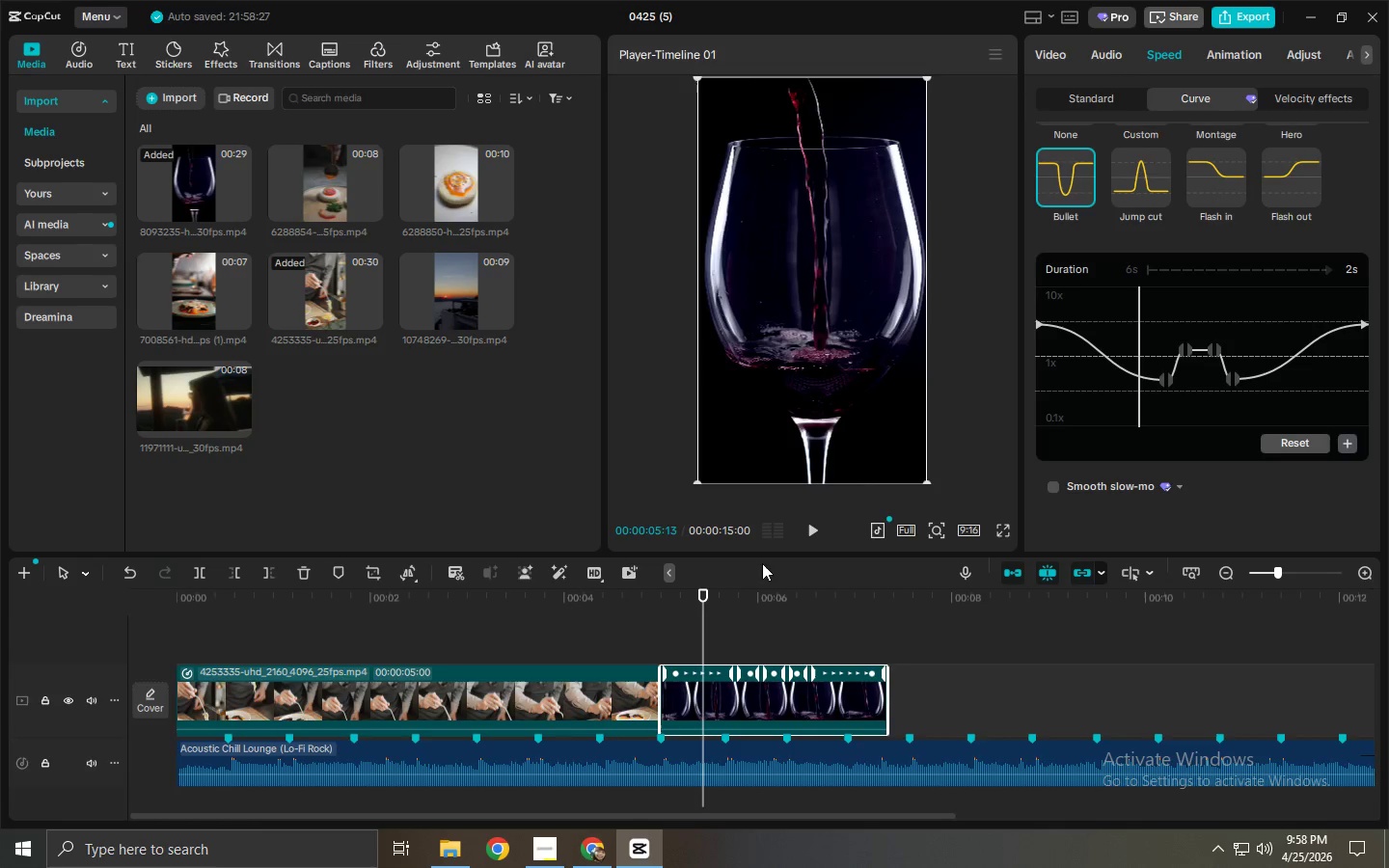 
left_click_drag(start_coordinate=[687, 610], to_coordinate=[635, 618])
 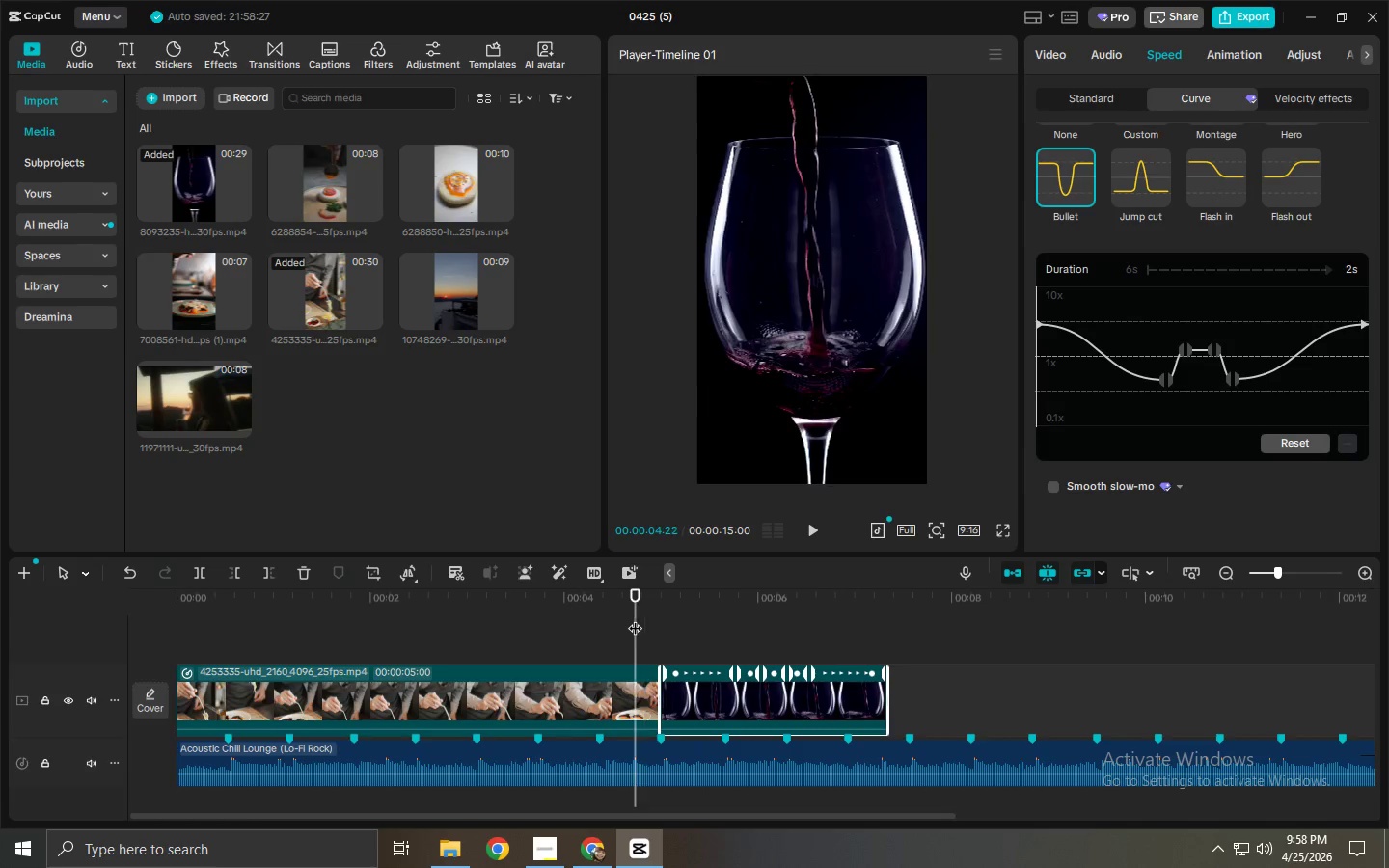 
key(Space)
 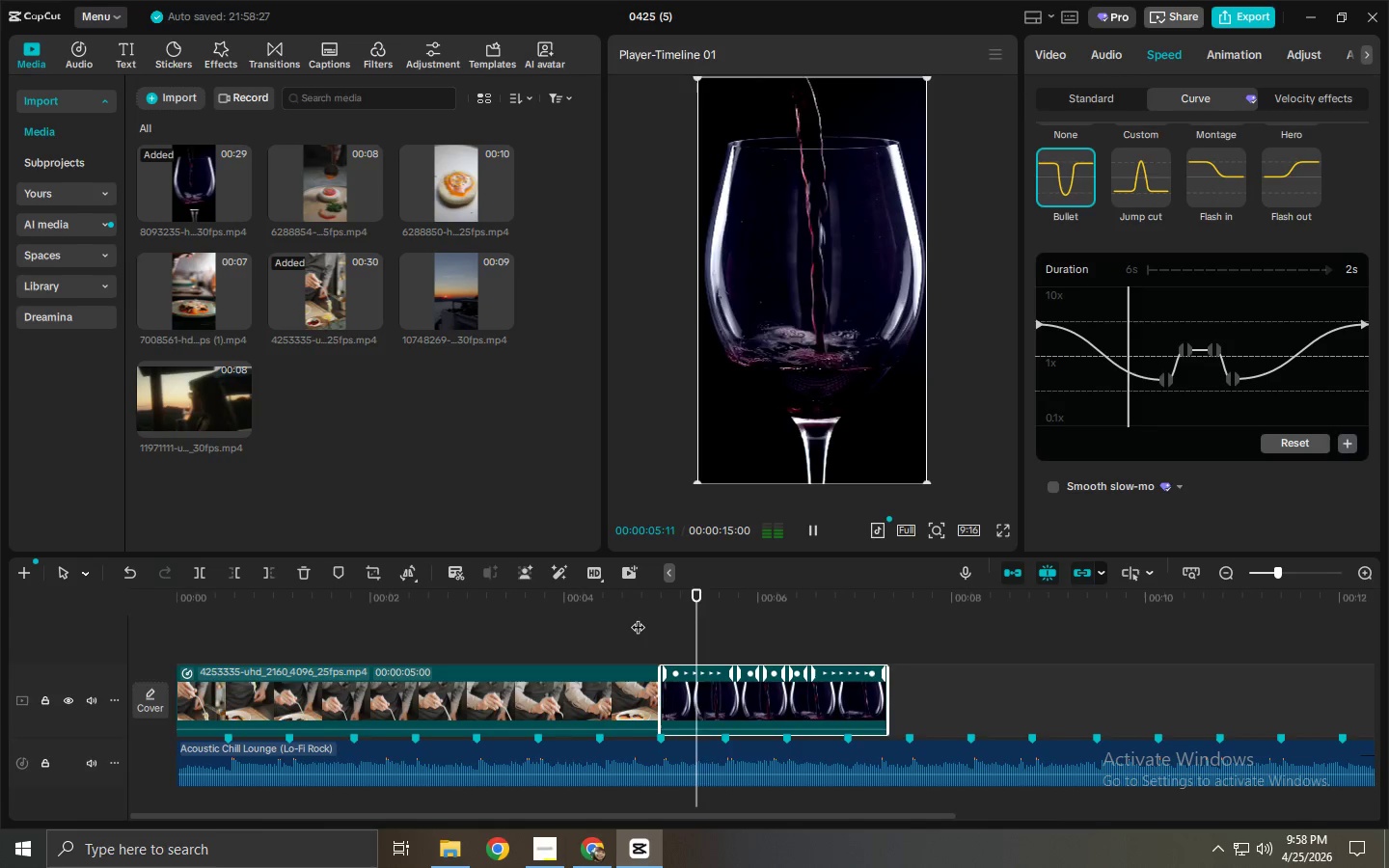 
key(Space)
 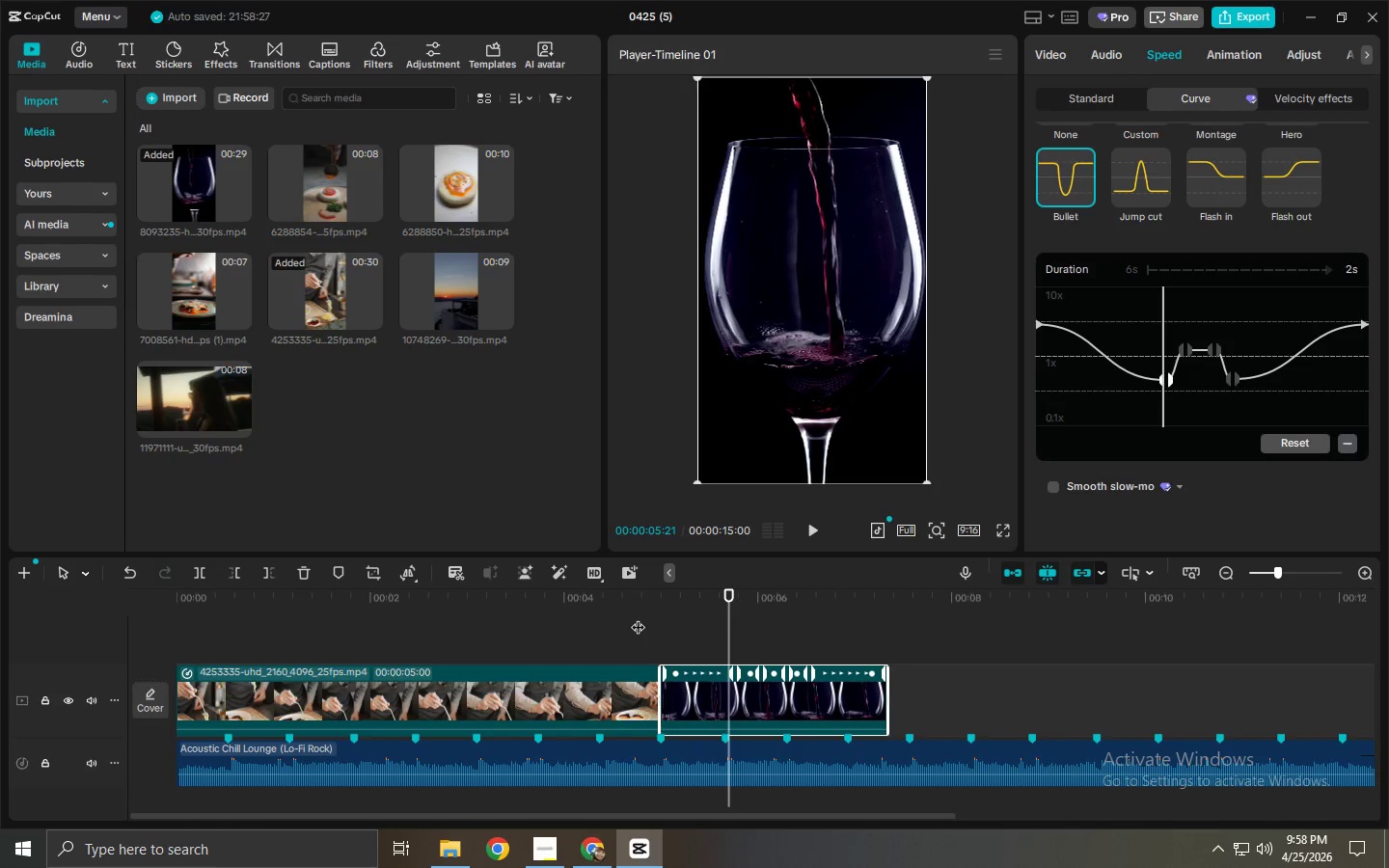 
key(Space)
 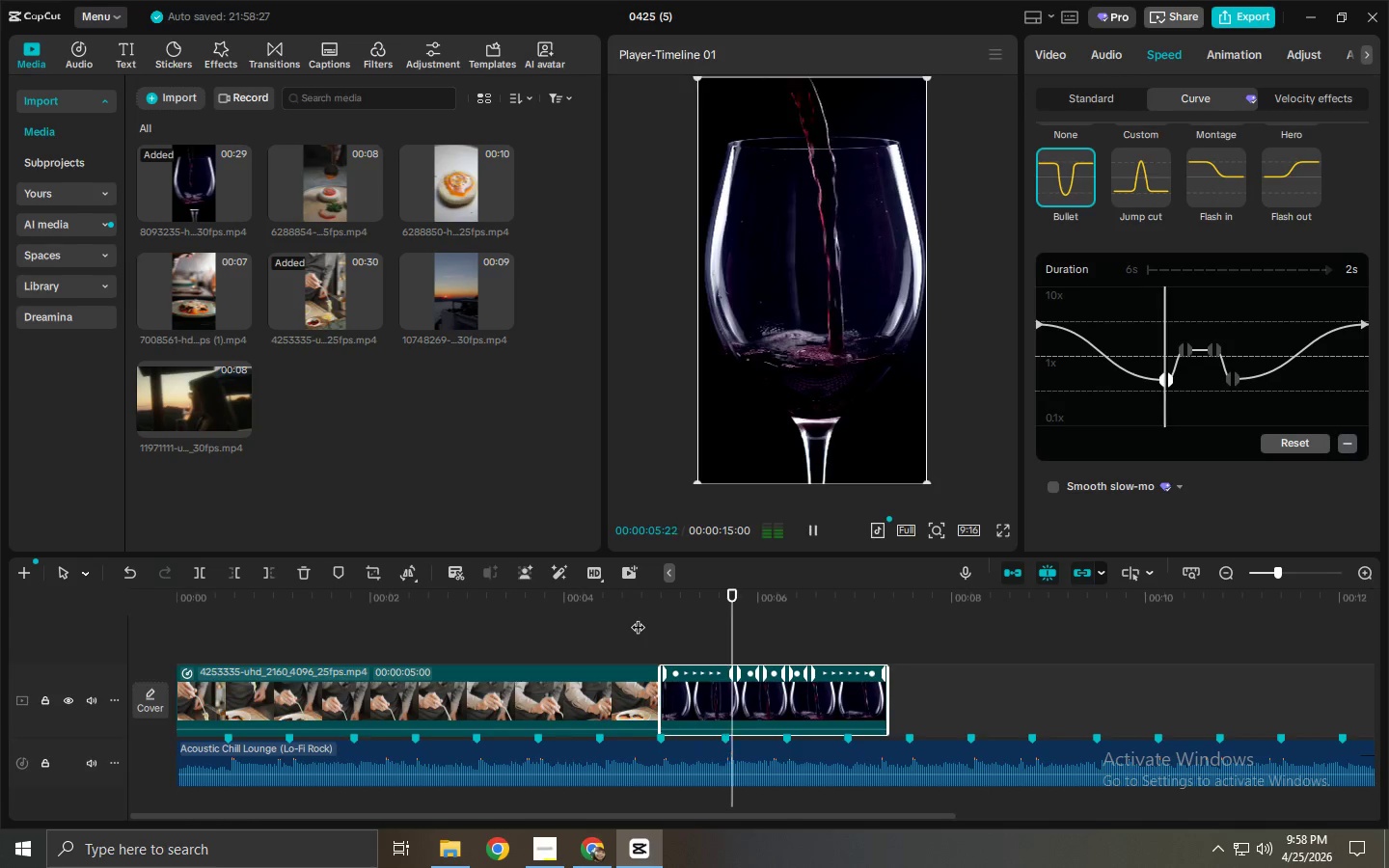 
key(Space)
 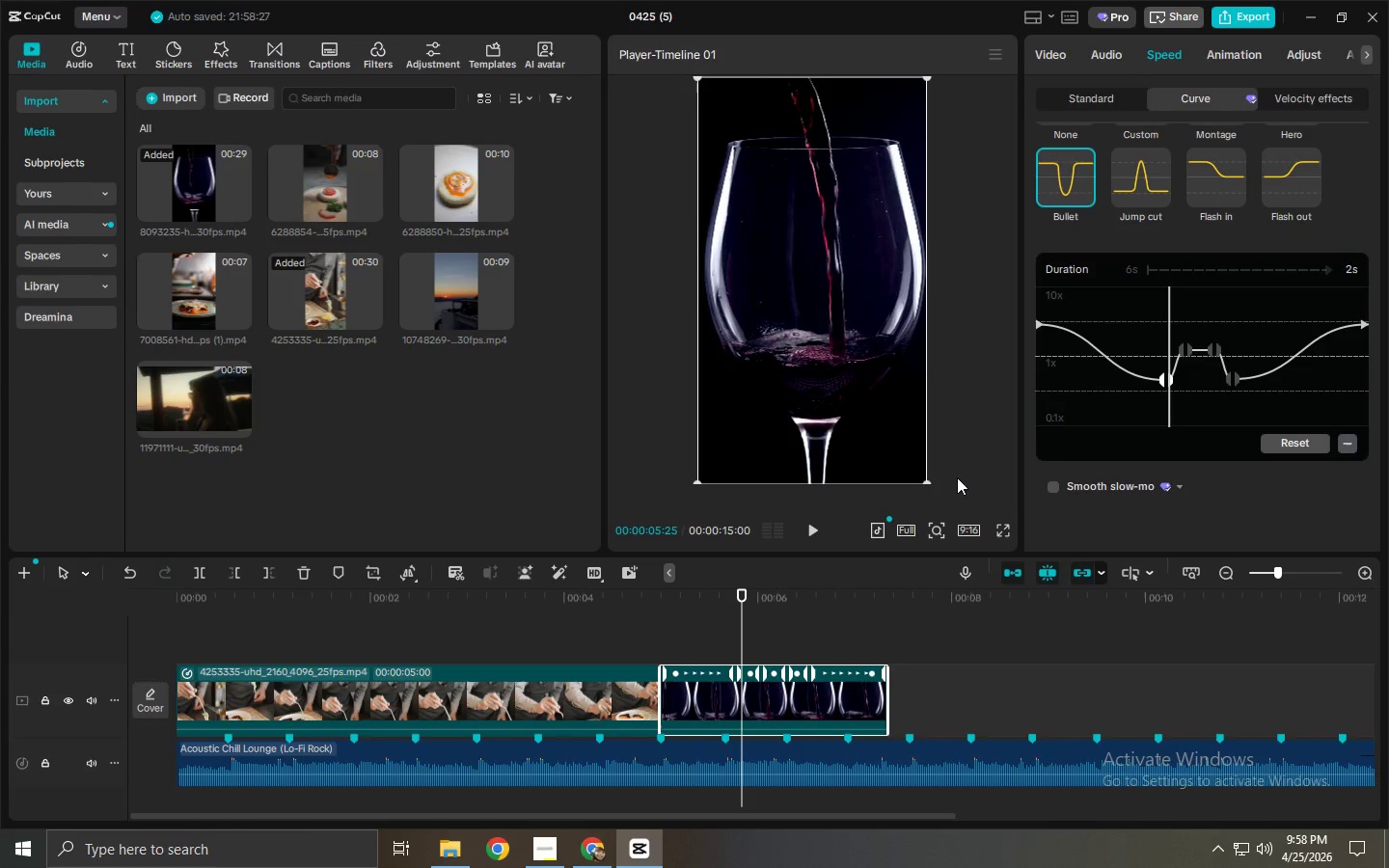 
left_click_drag(start_coordinate=[1164, 380], to_coordinate=[1107, 380])
 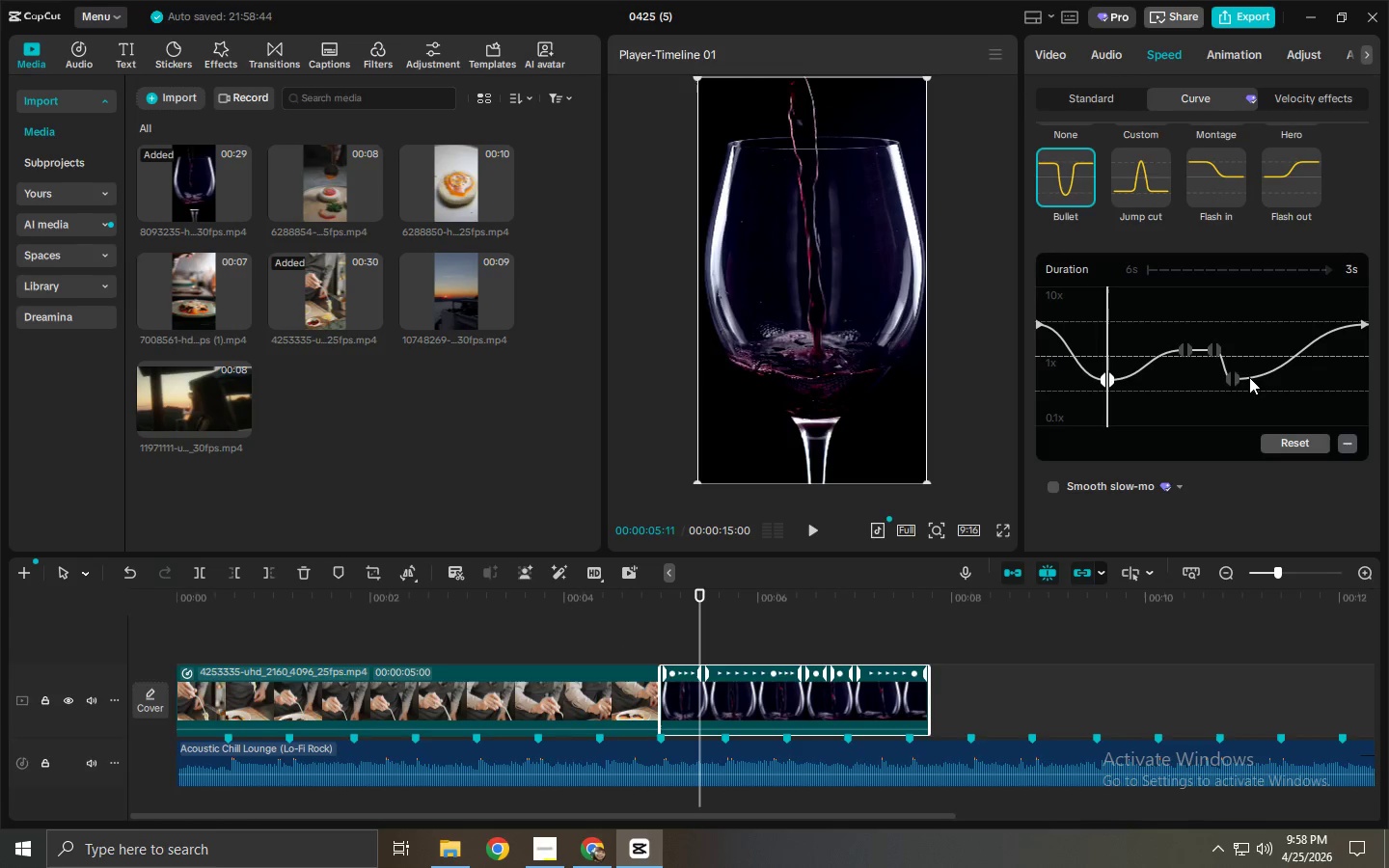 
left_click_drag(start_coordinate=[1233, 377], to_coordinate=[1301, 386])
 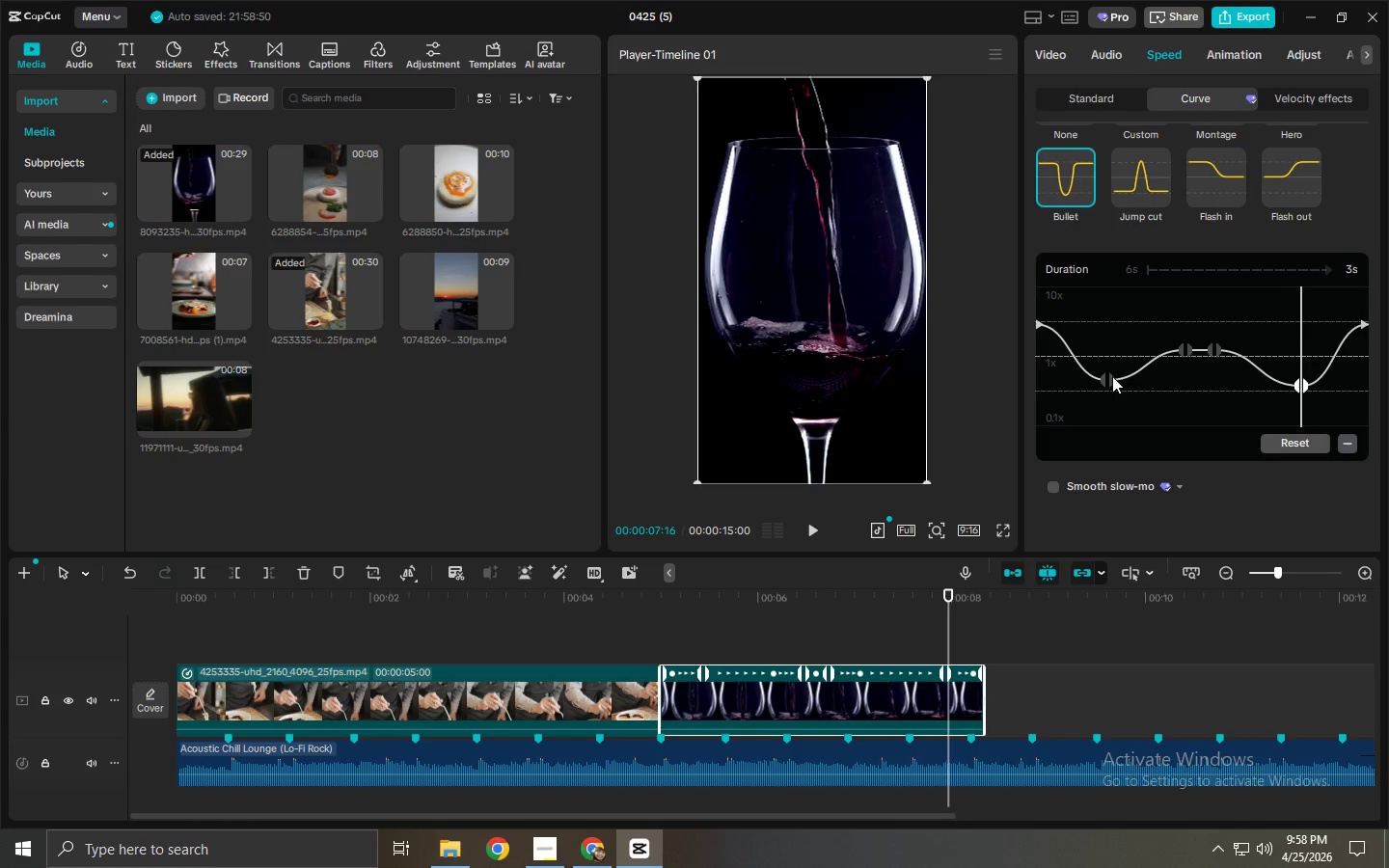 
left_click_drag(start_coordinate=[1106, 377], to_coordinate=[1073, 381])
 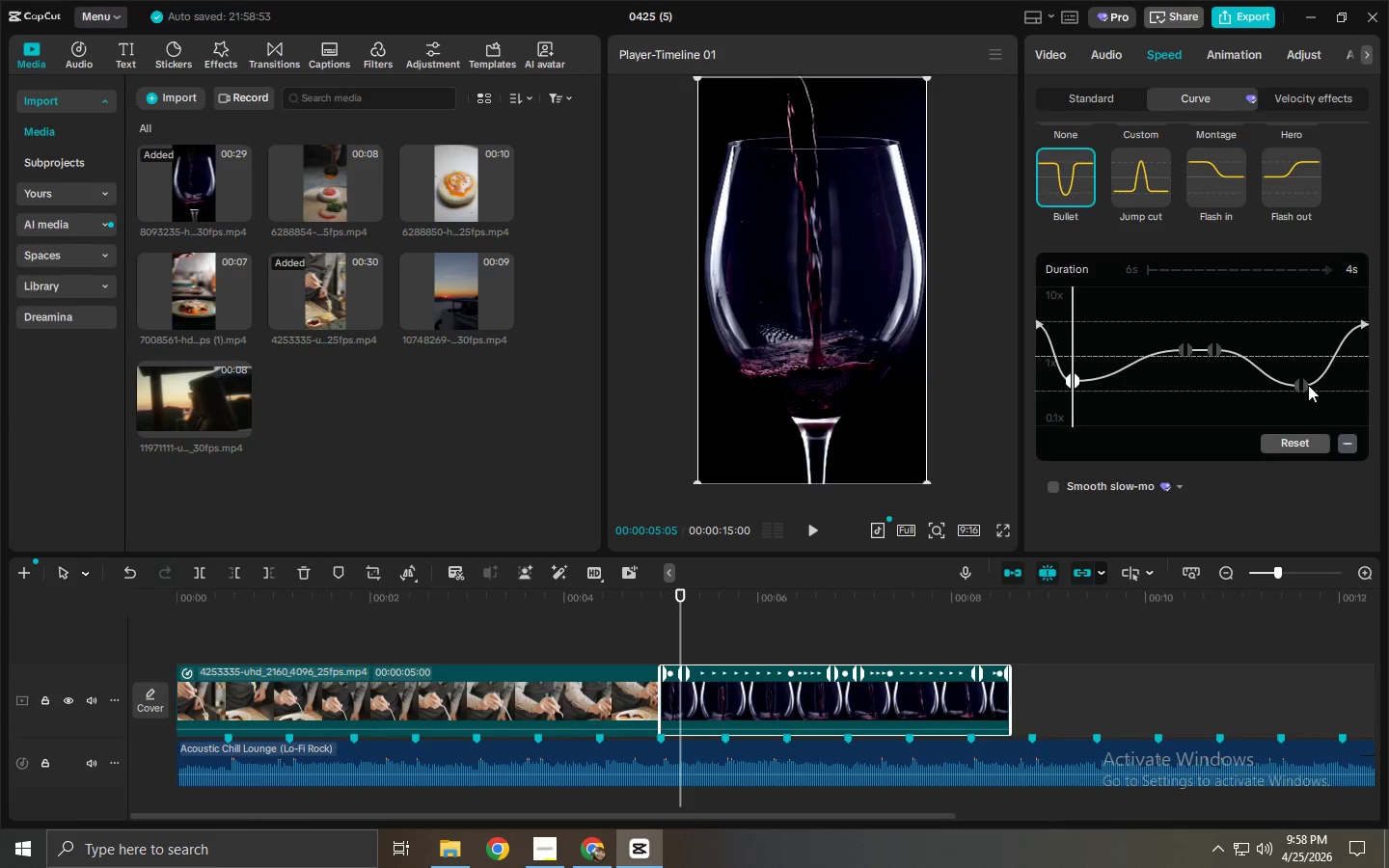 
left_click_drag(start_coordinate=[1301, 383], to_coordinate=[1331, 386])
 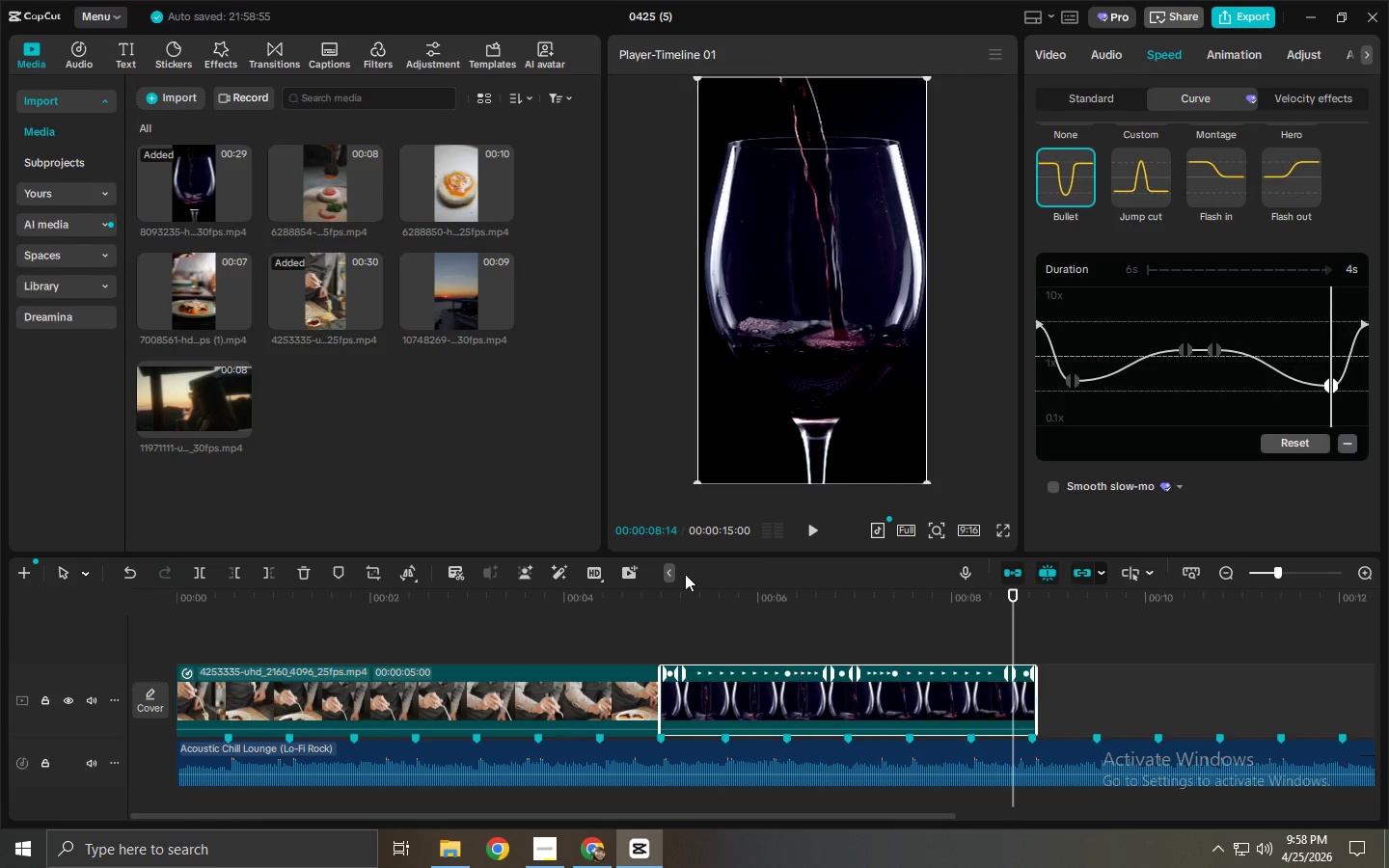 
left_click_drag(start_coordinate=[665, 584], to_coordinate=[661, 589])
 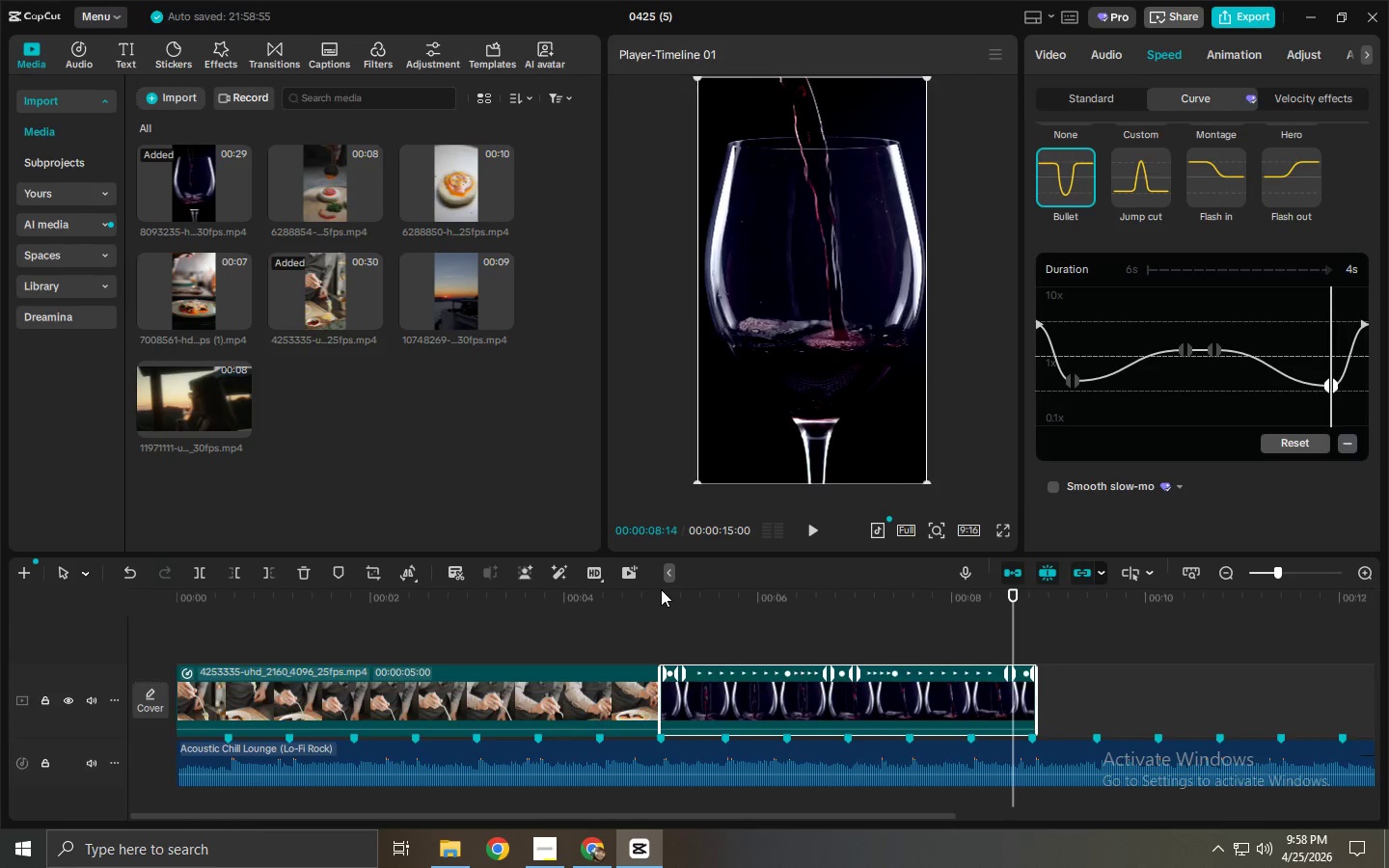 
double_click([661, 589])
 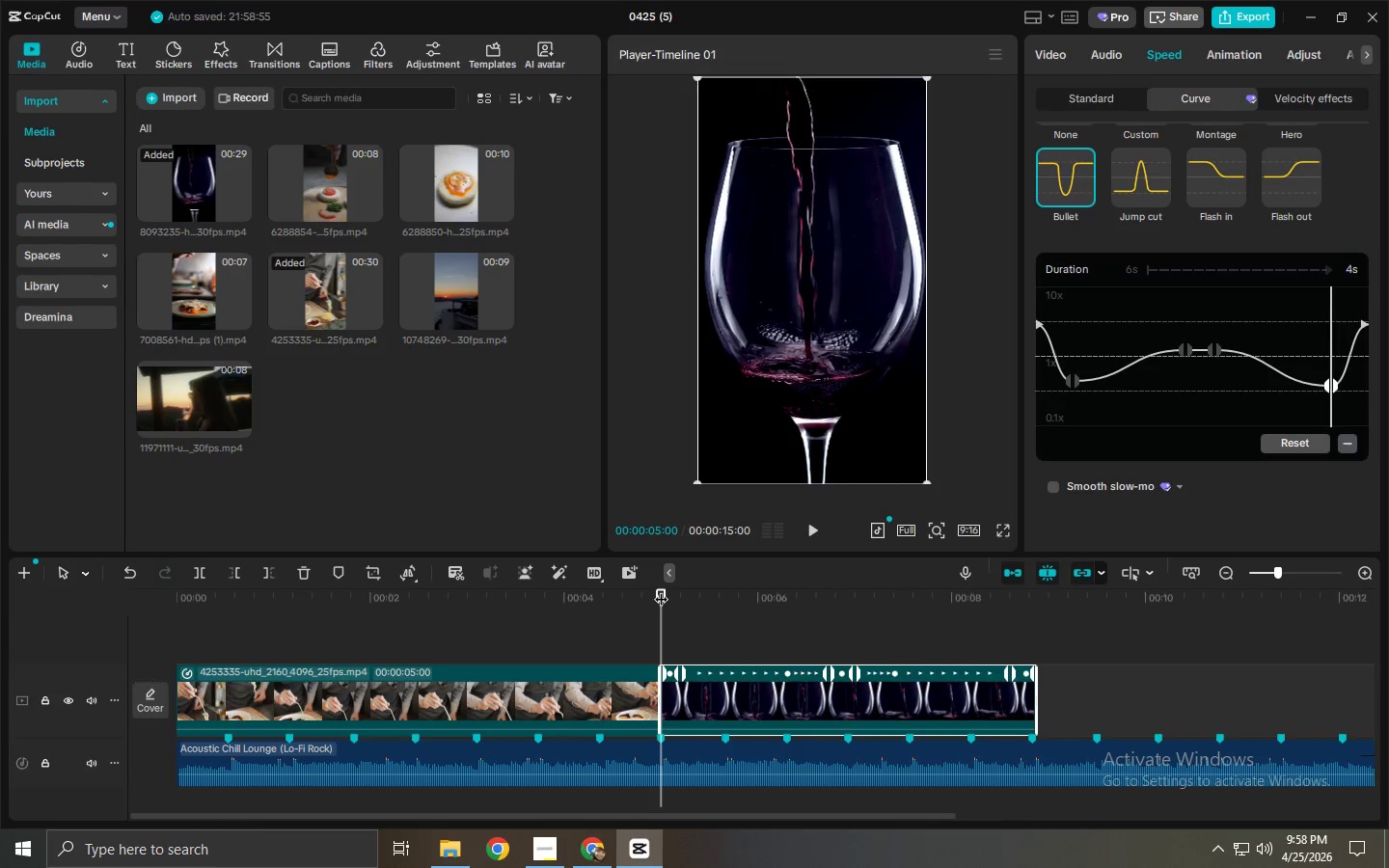 
key(Space)
 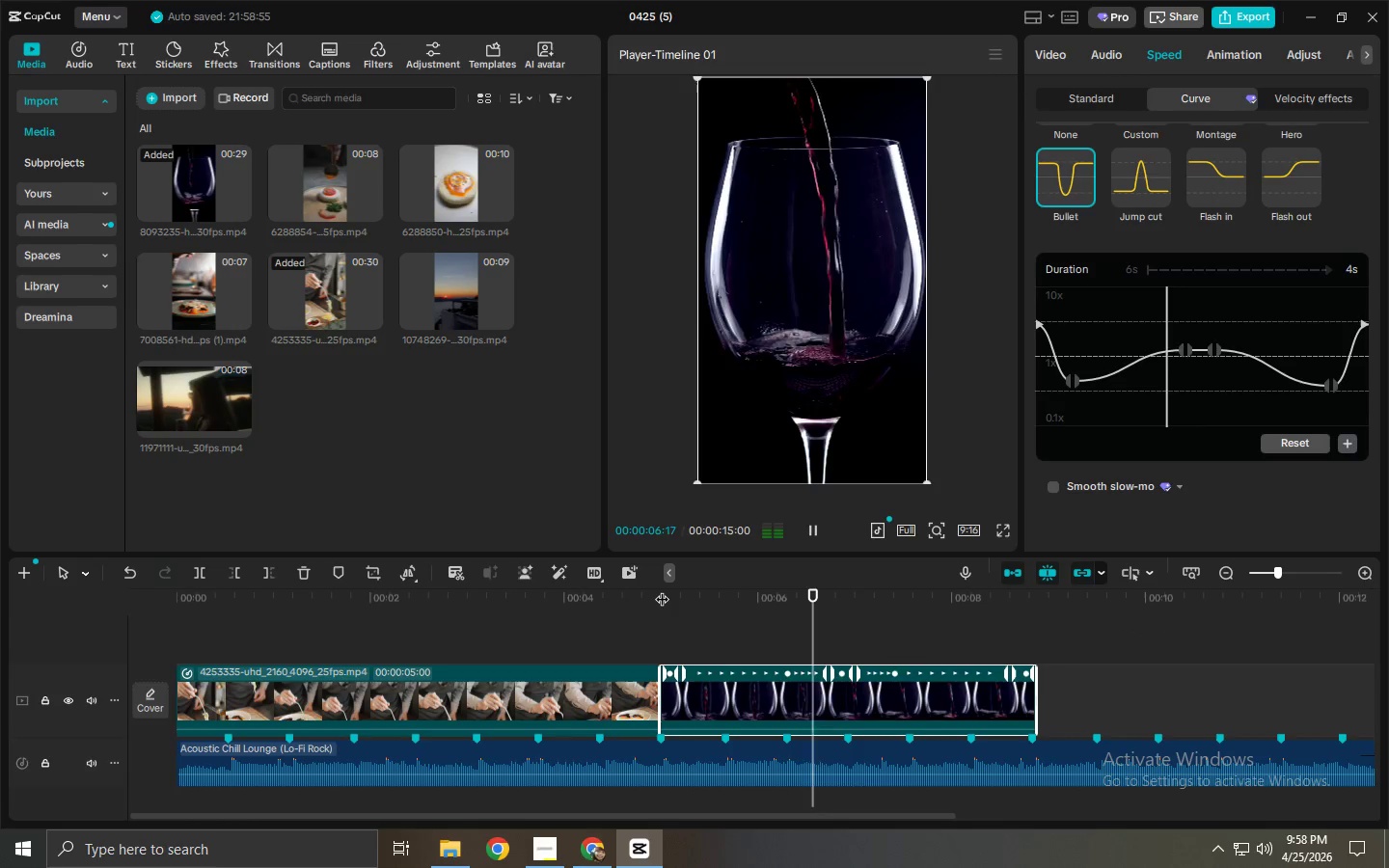 
key(Space)
 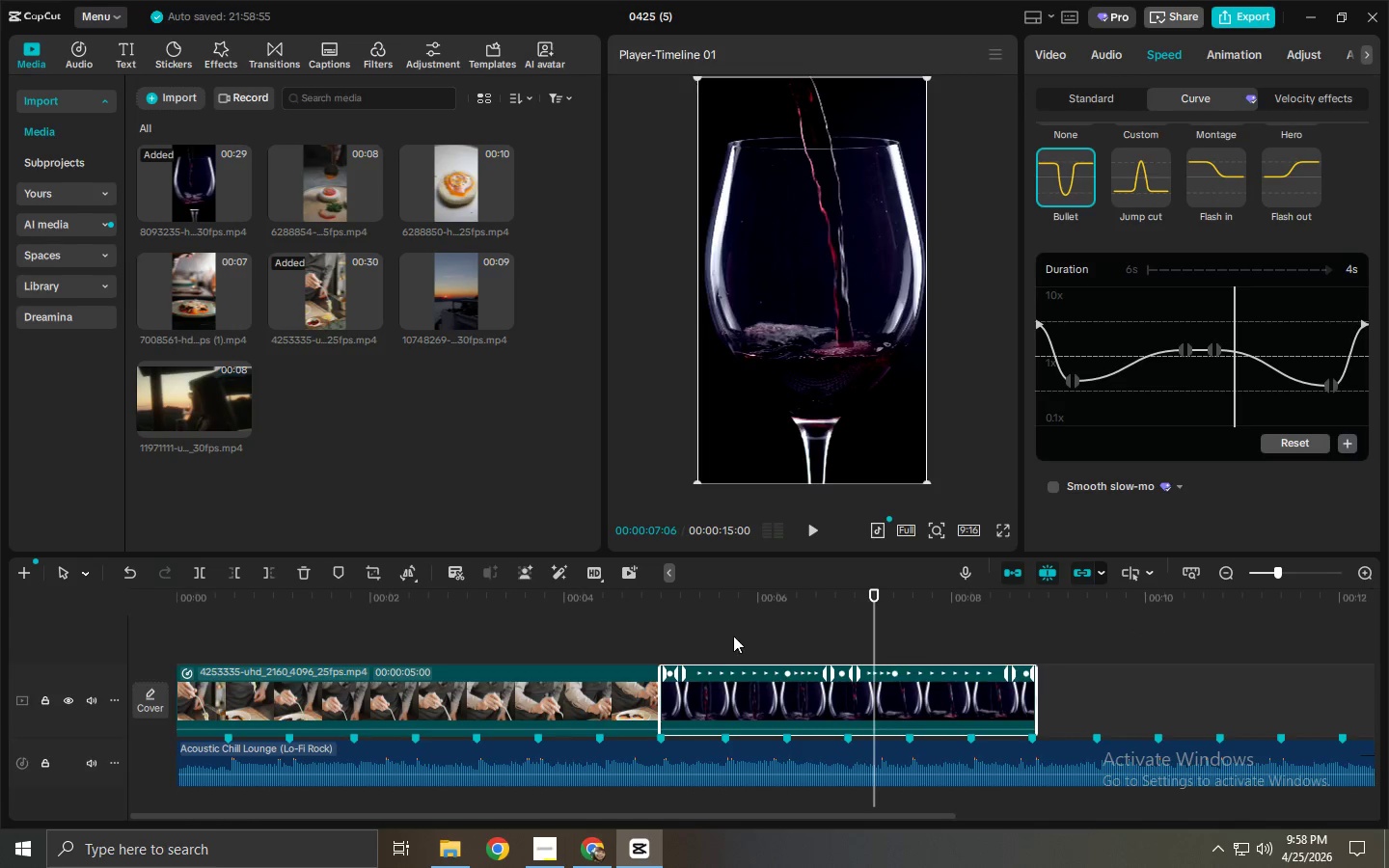 
key(Space)
 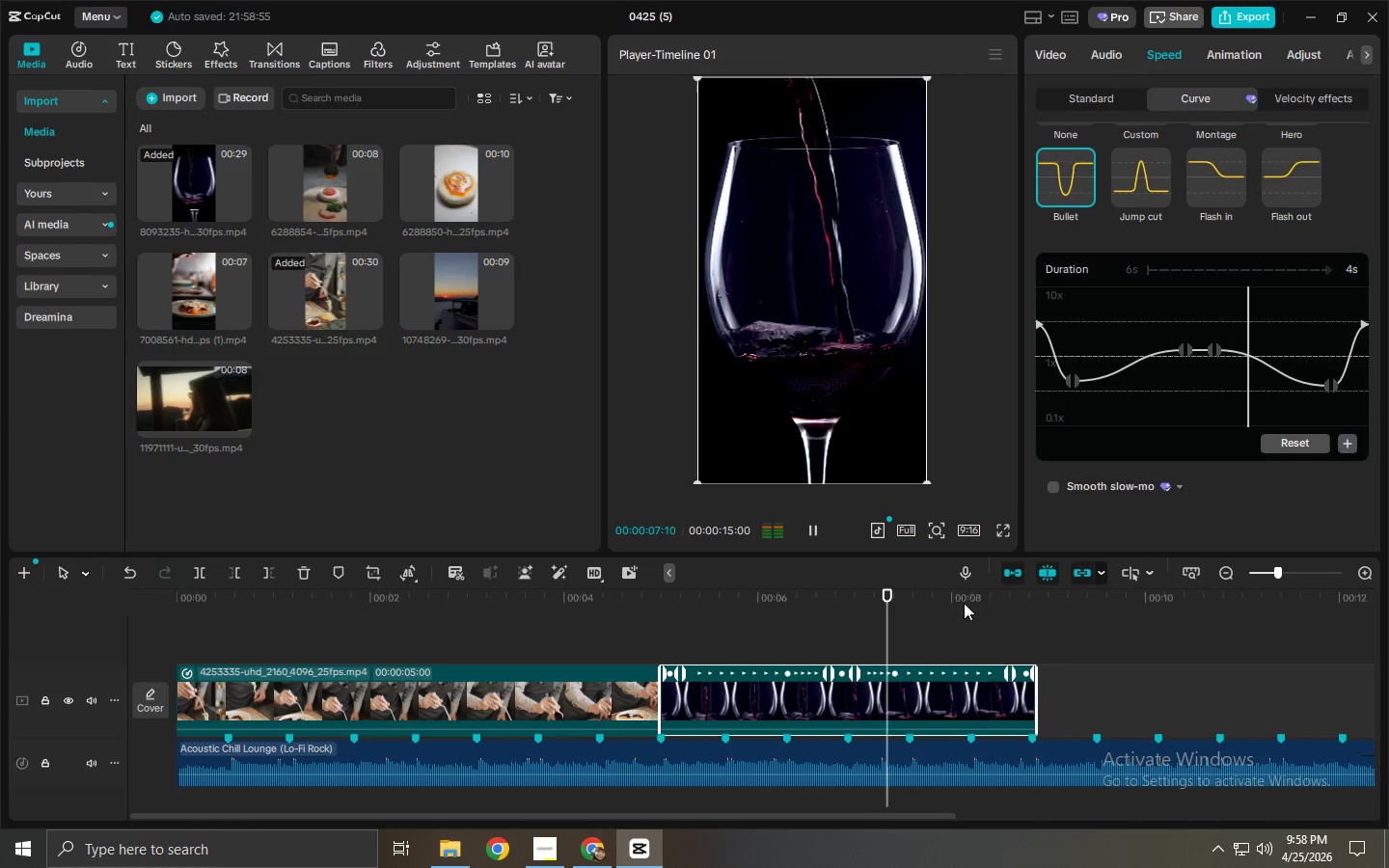 
key(Space)
 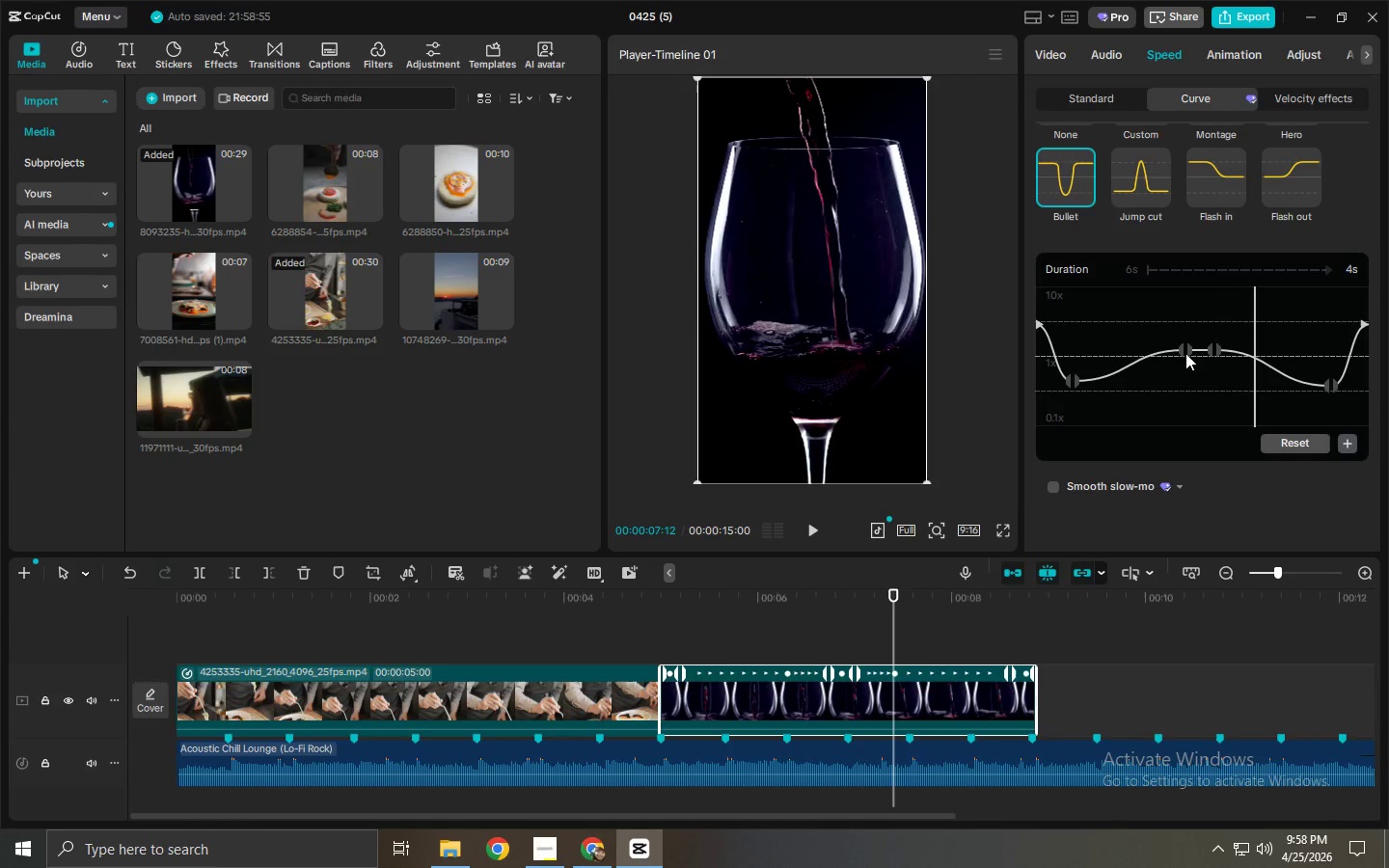 
left_click([1185, 353])
 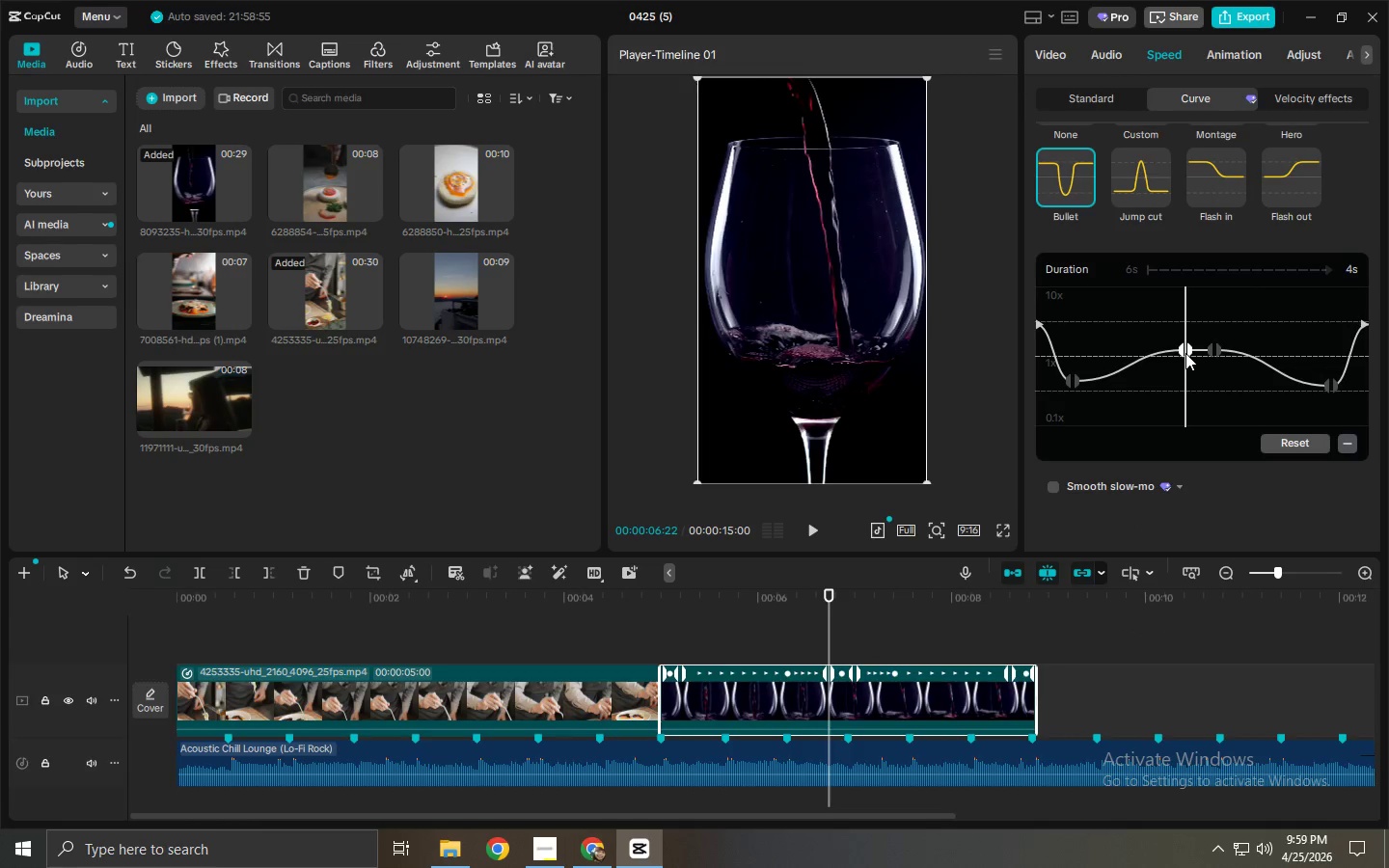 
left_click_drag(start_coordinate=[1185, 353], to_coordinate=[1185, 337])
 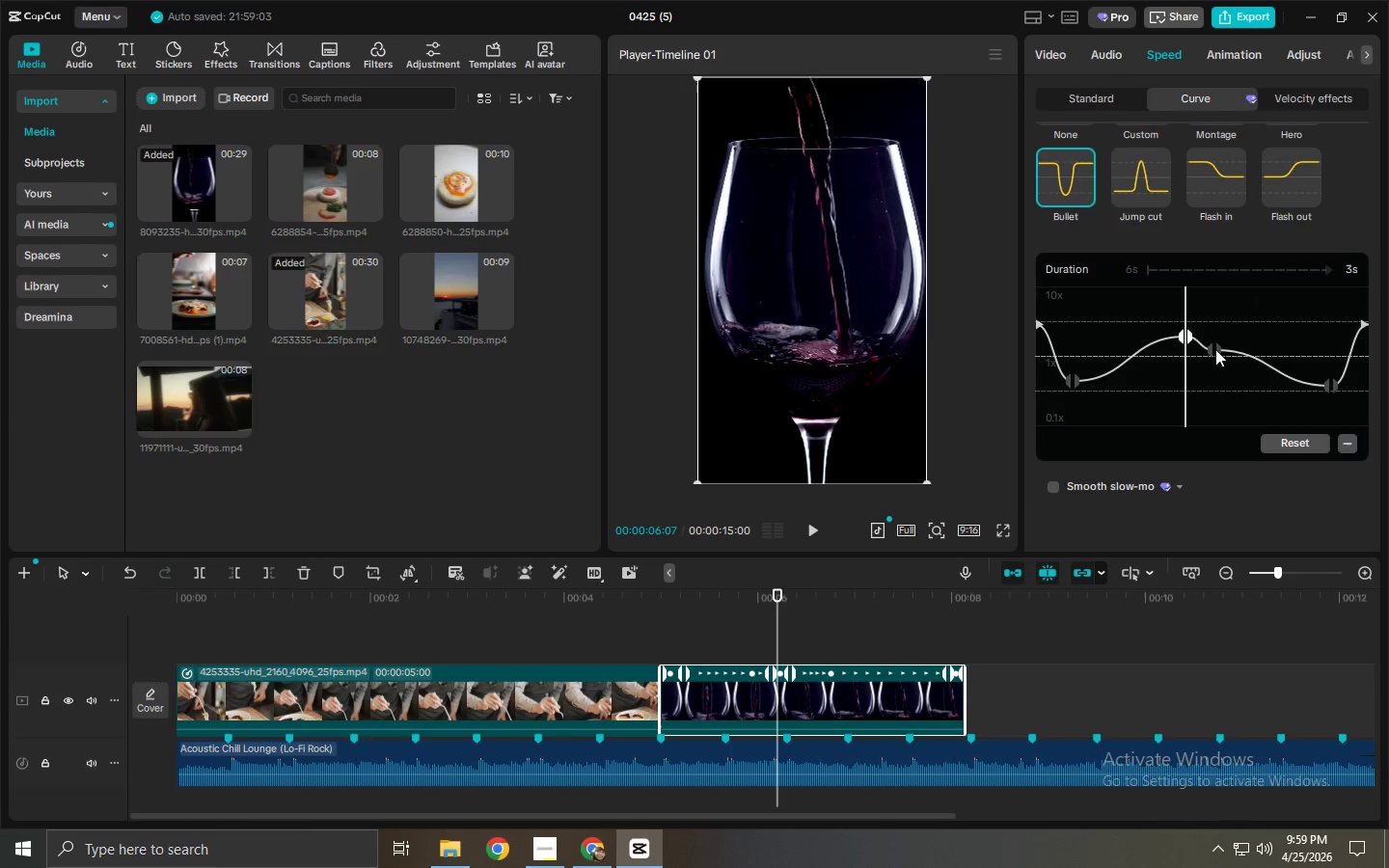 
left_click_drag(start_coordinate=[1215, 349], to_coordinate=[1214, 338])
 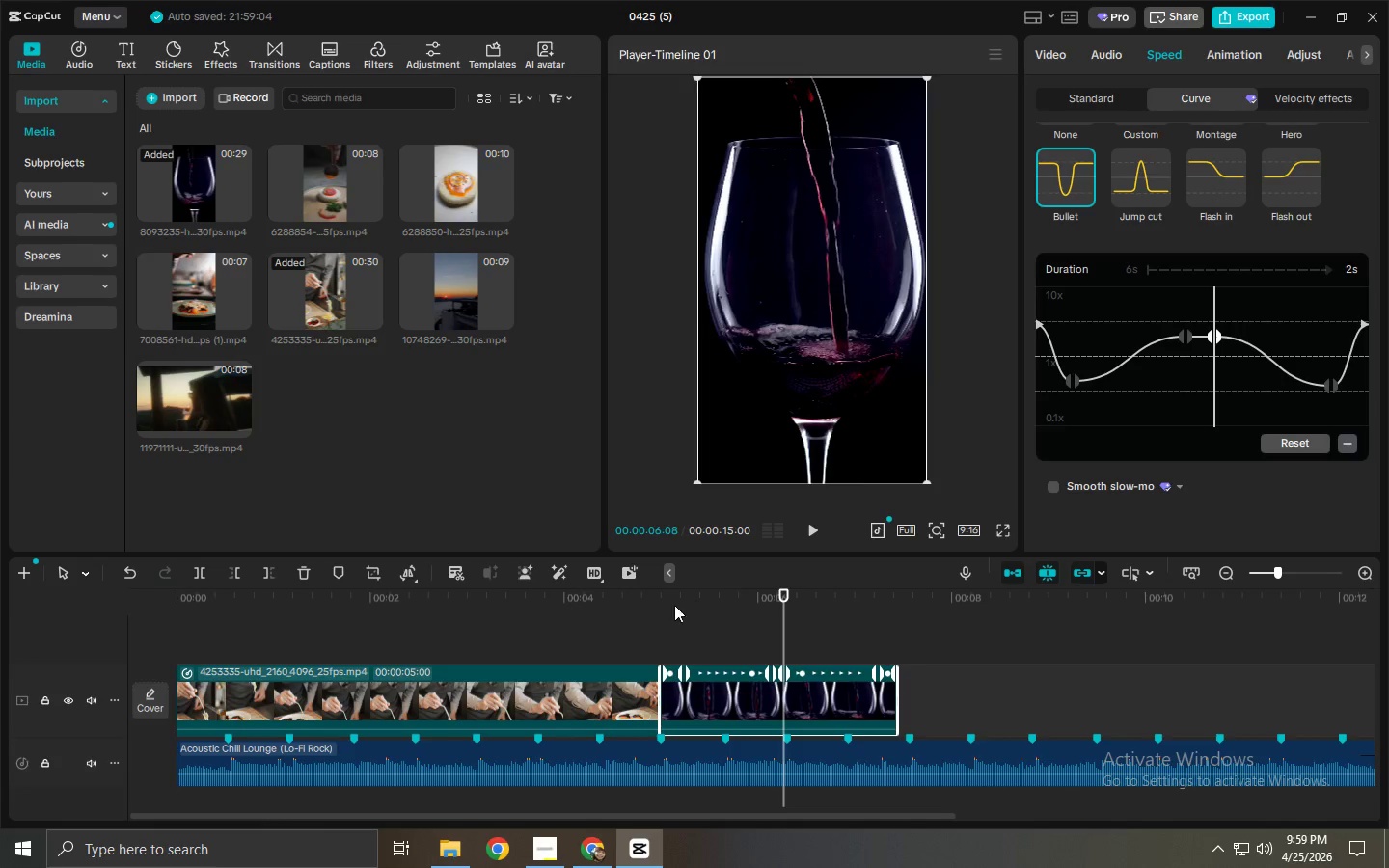 
key(Space)
 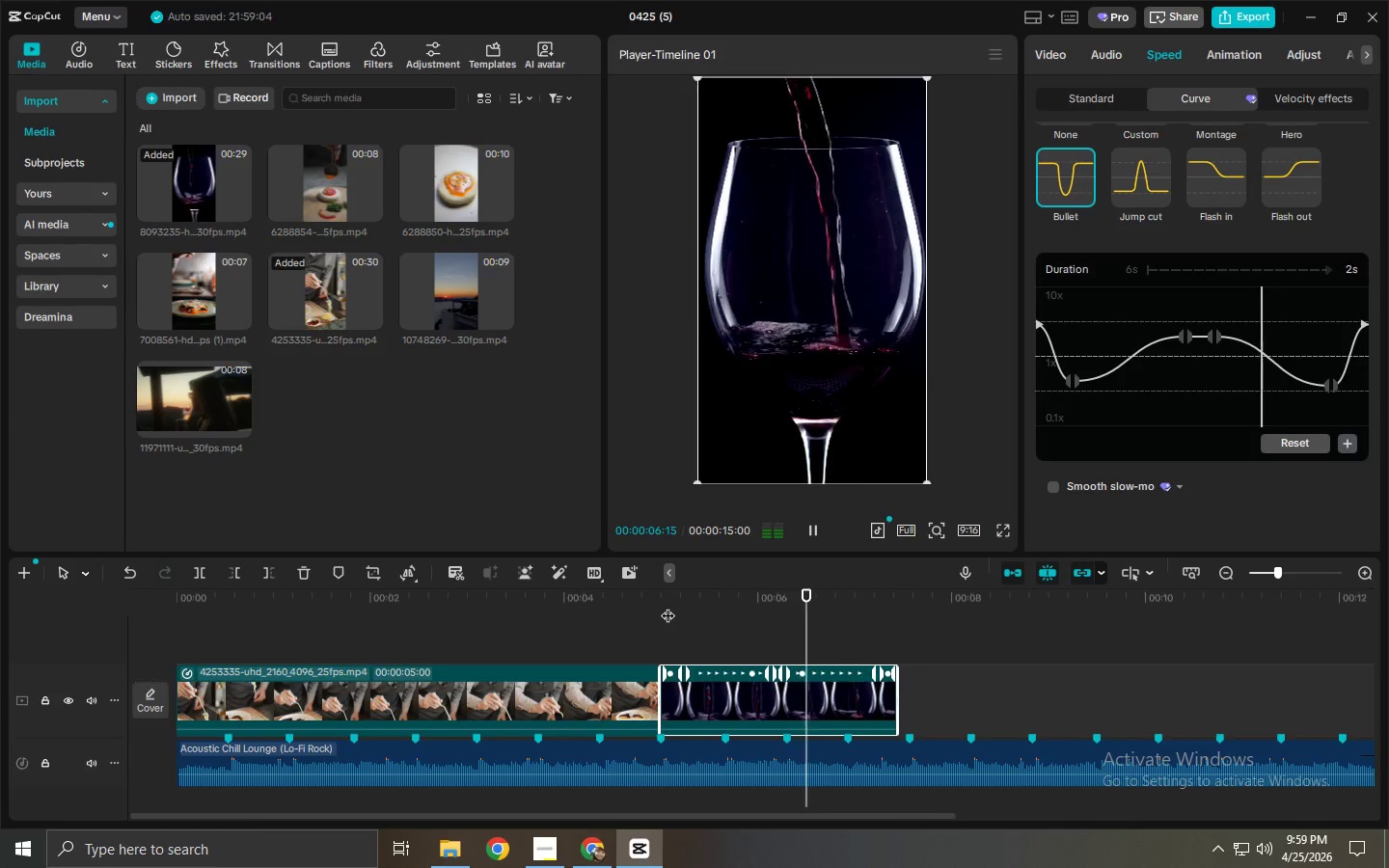 
key(Space)
 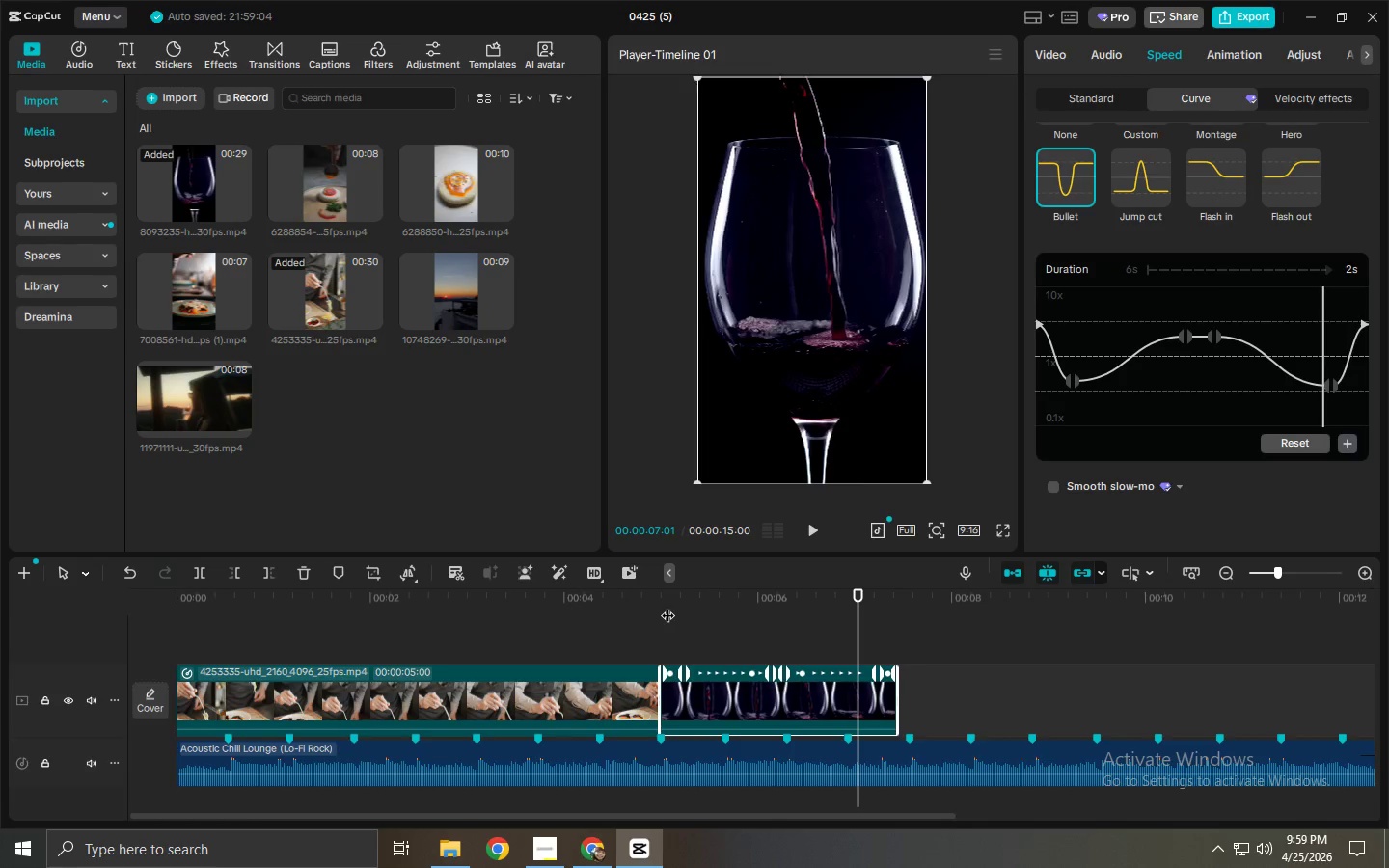 
key(Space)
 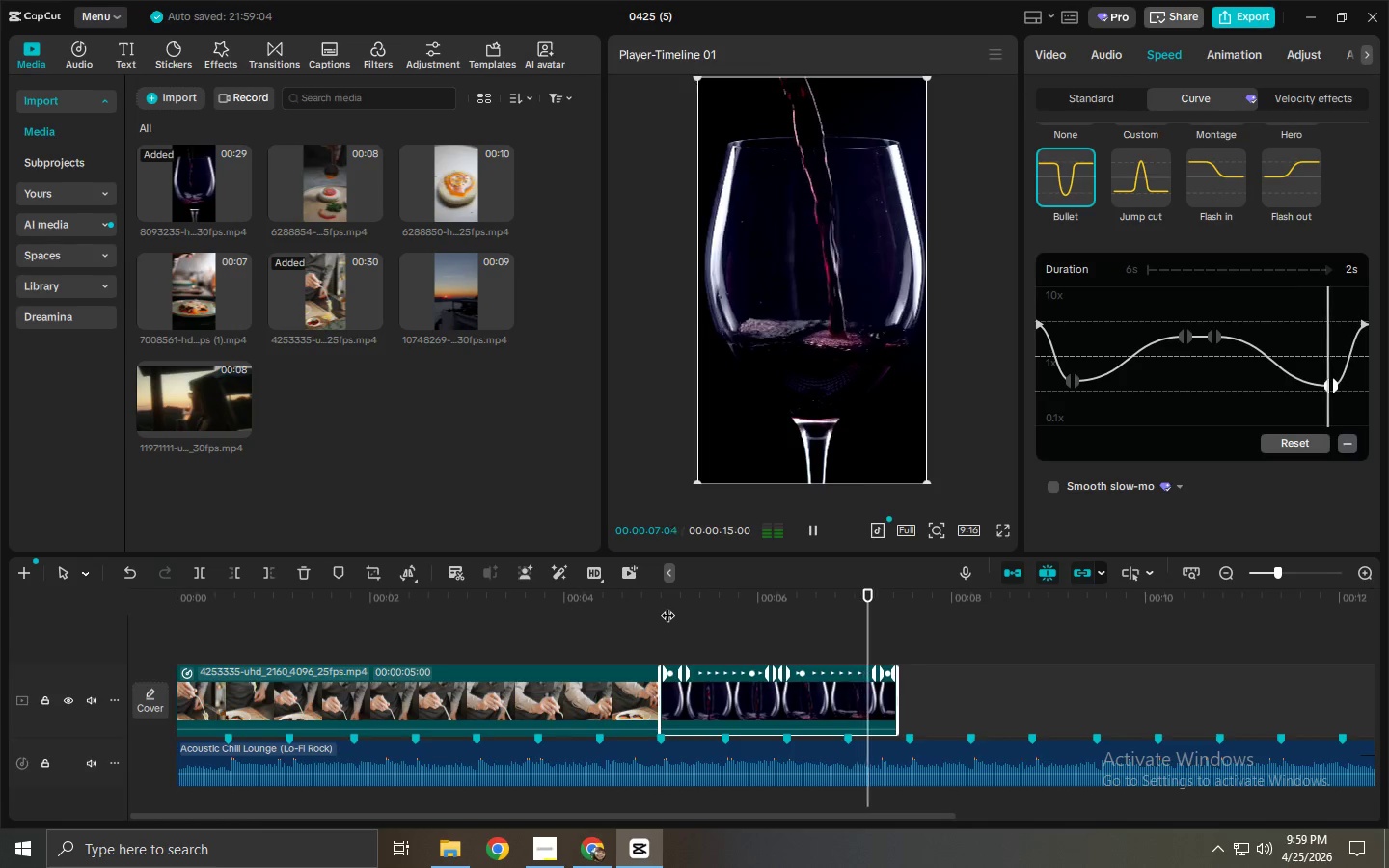 
key(Space)
 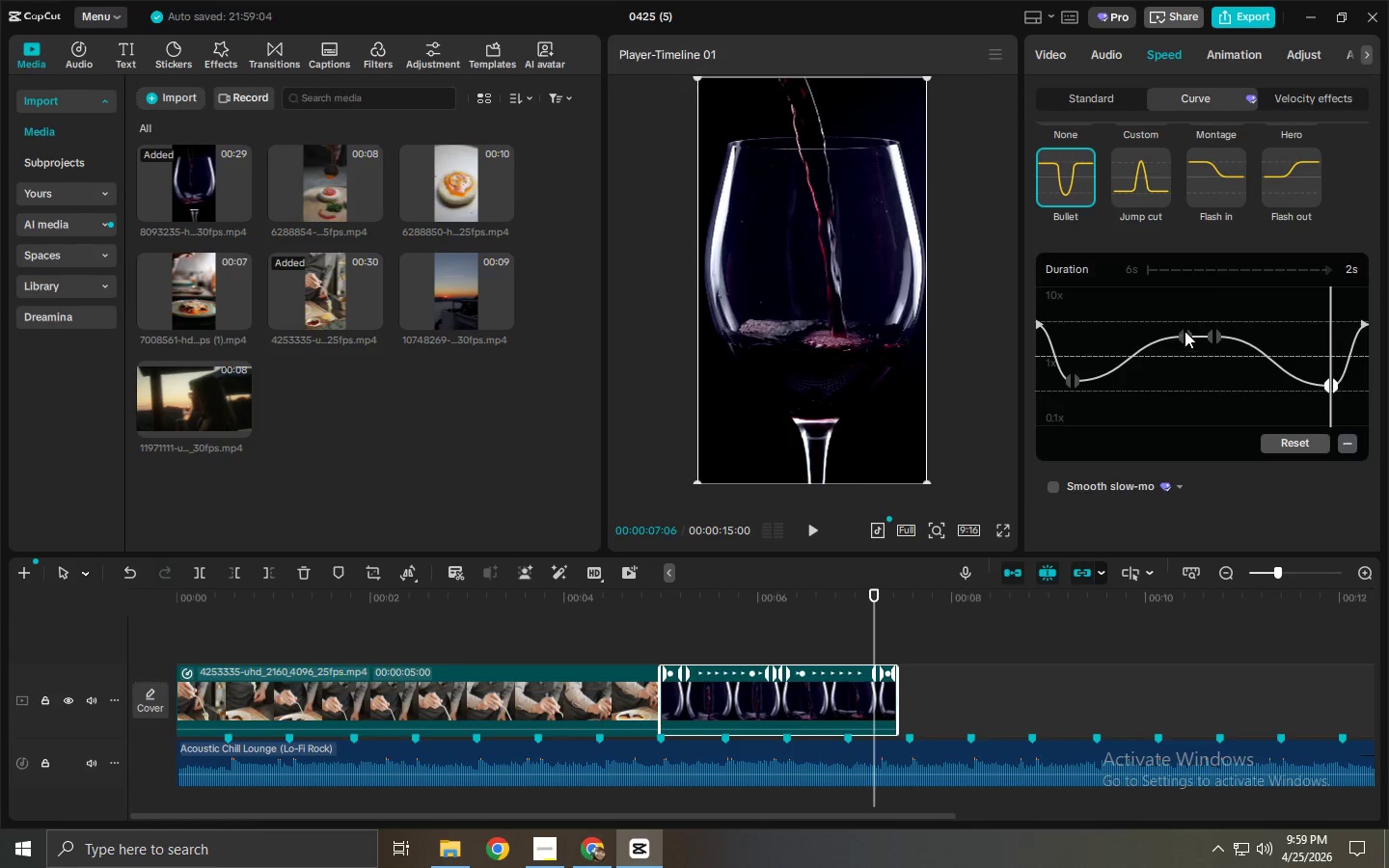 
left_click([1186, 333])
 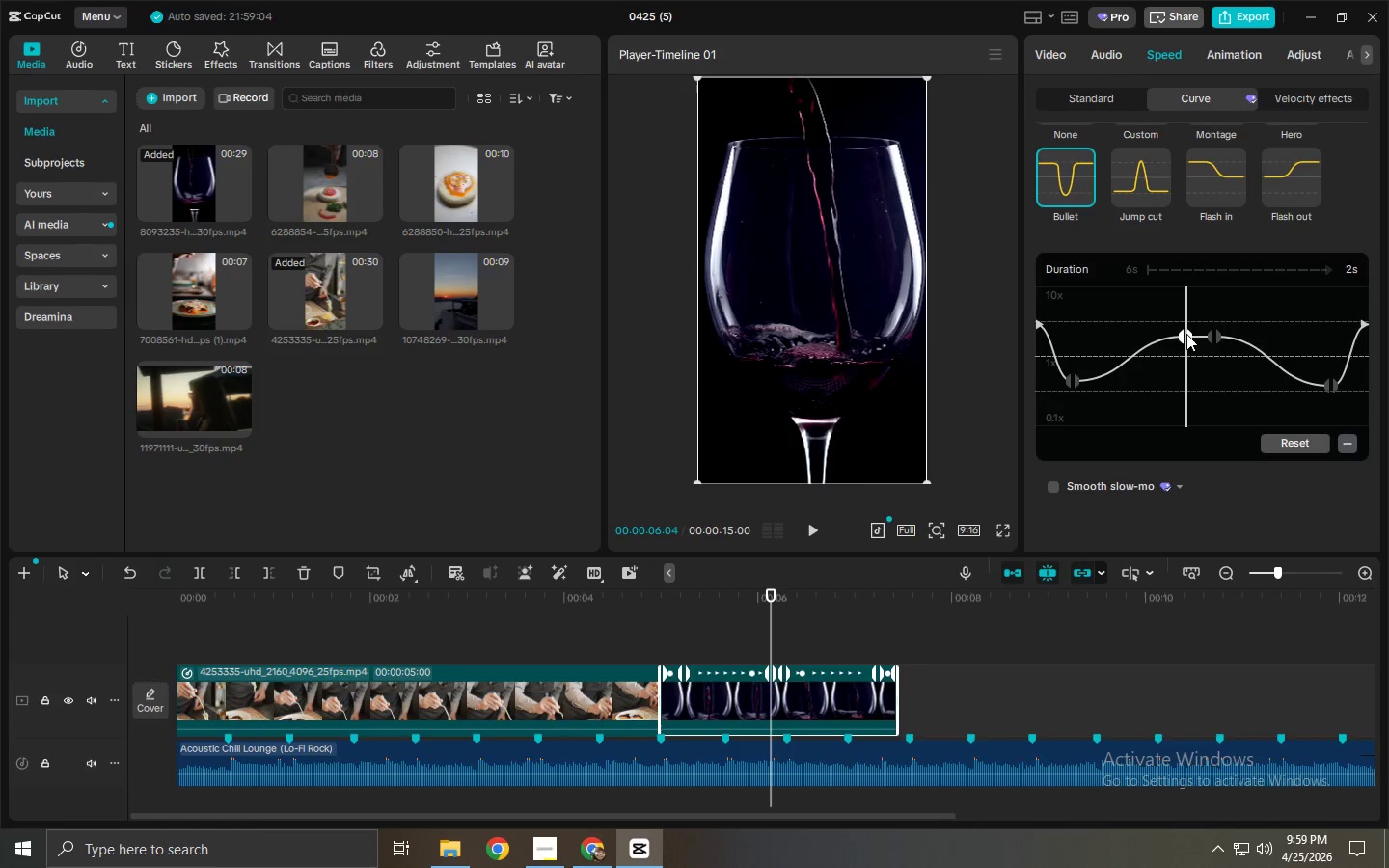 
left_click_drag(start_coordinate=[1186, 334], to_coordinate=[1168, 334])
 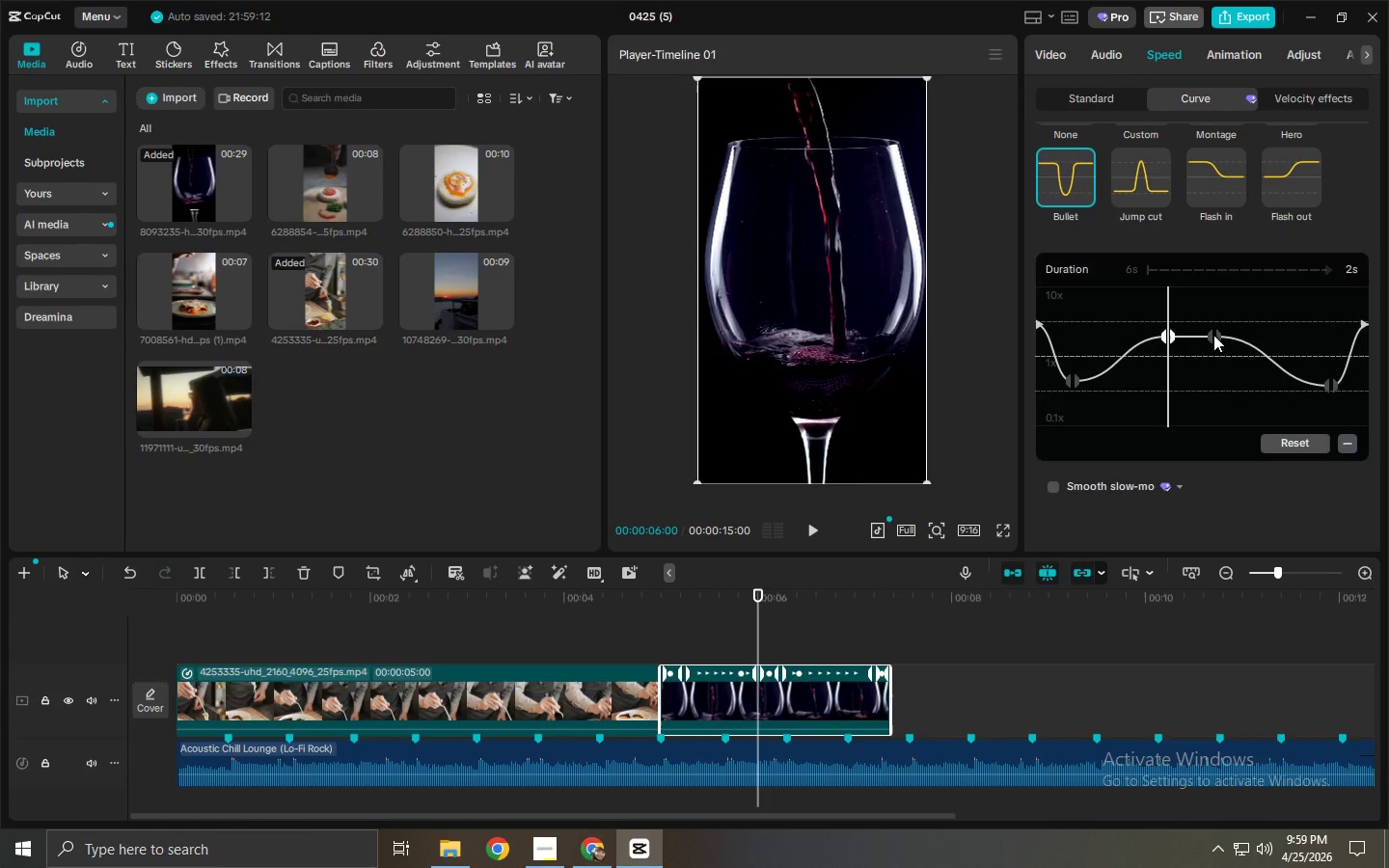 
left_click_drag(start_coordinate=[1214, 335], to_coordinate=[1233, 335])
 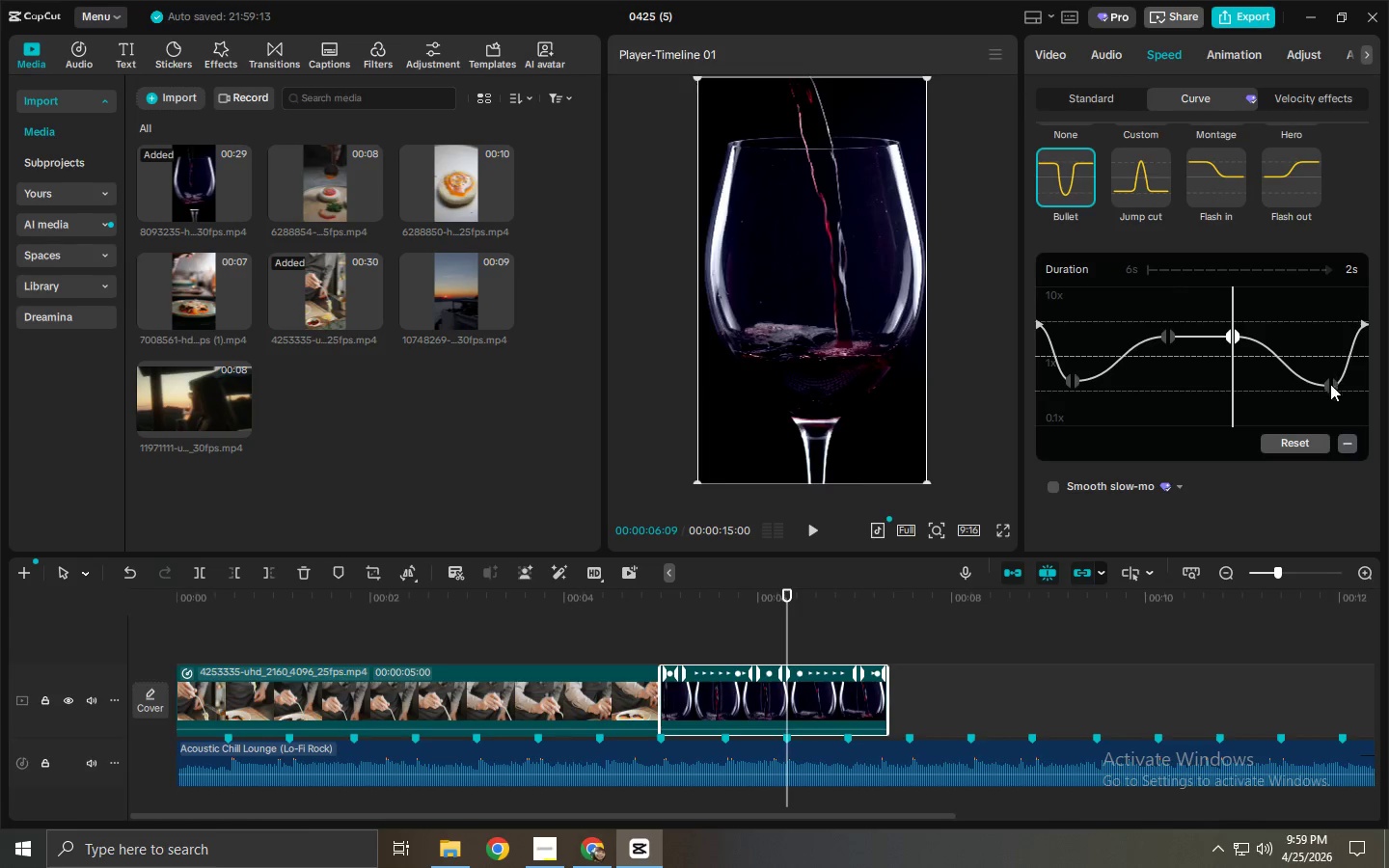 
left_click_drag(start_coordinate=[1330, 384], to_coordinate=[1345, 384])
 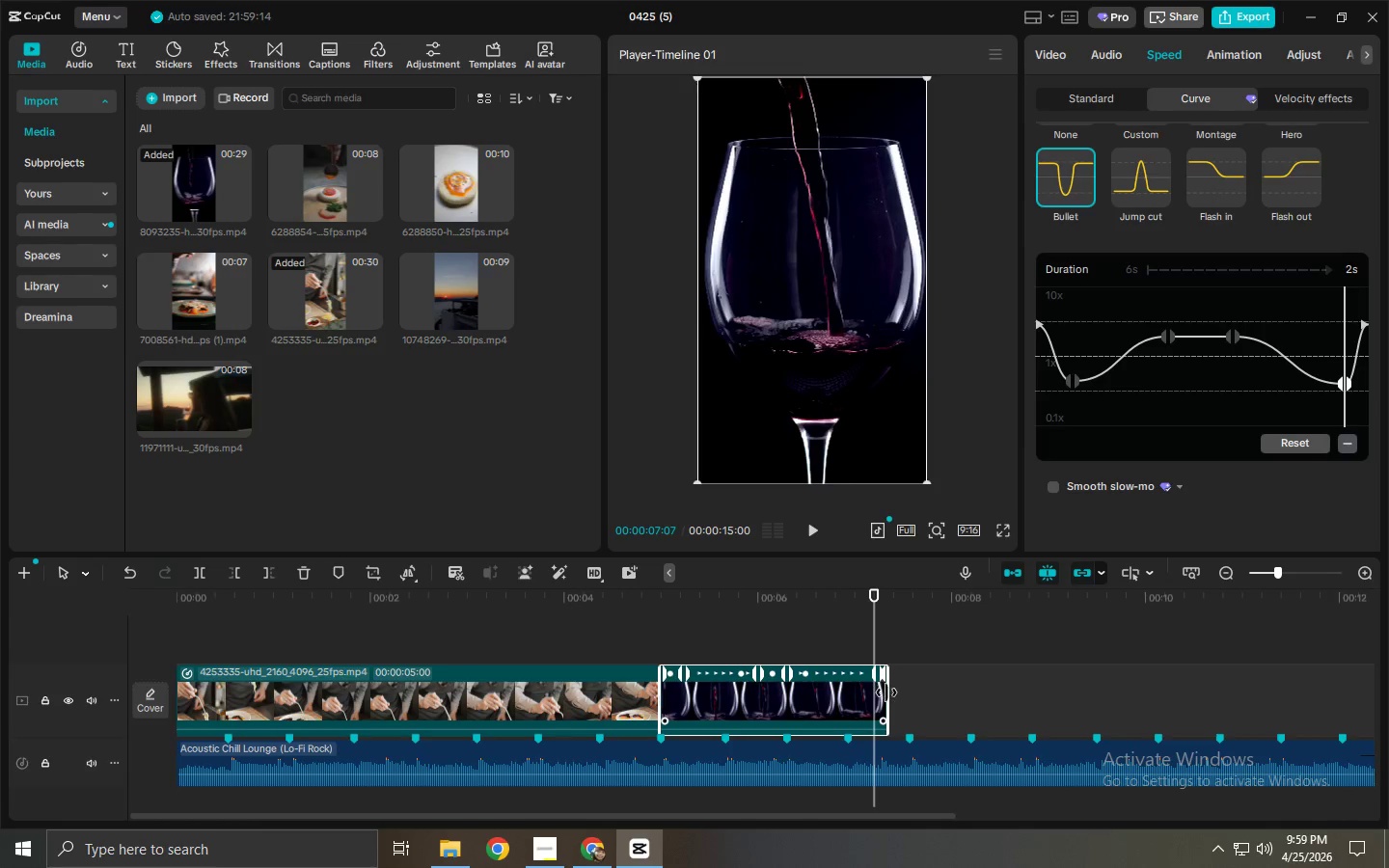 
left_click_drag(start_coordinate=[891, 694], to_coordinate=[1158, 700])
 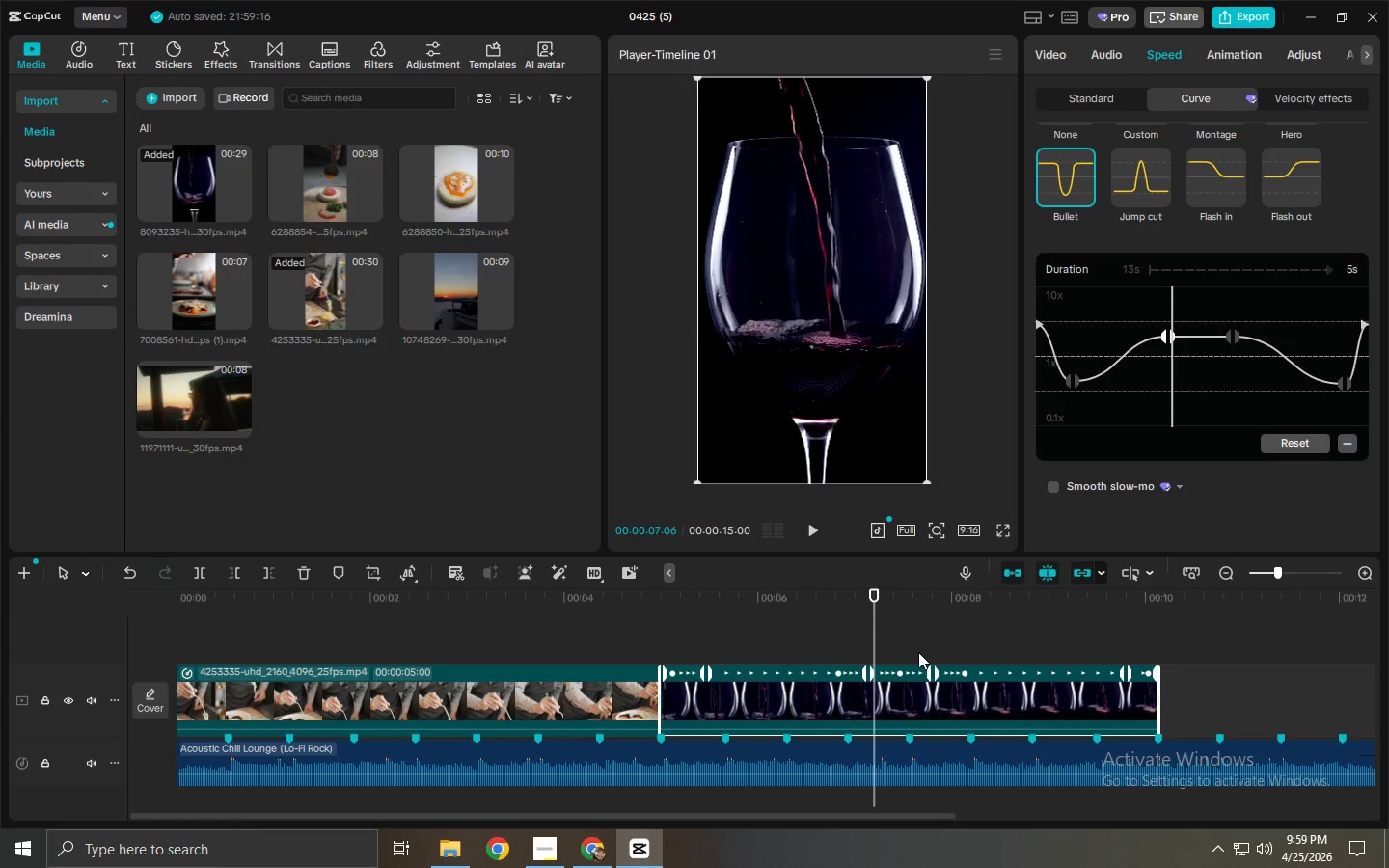 
left_click_drag(start_coordinate=[760, 591], to_coordinate=[677, 602])
 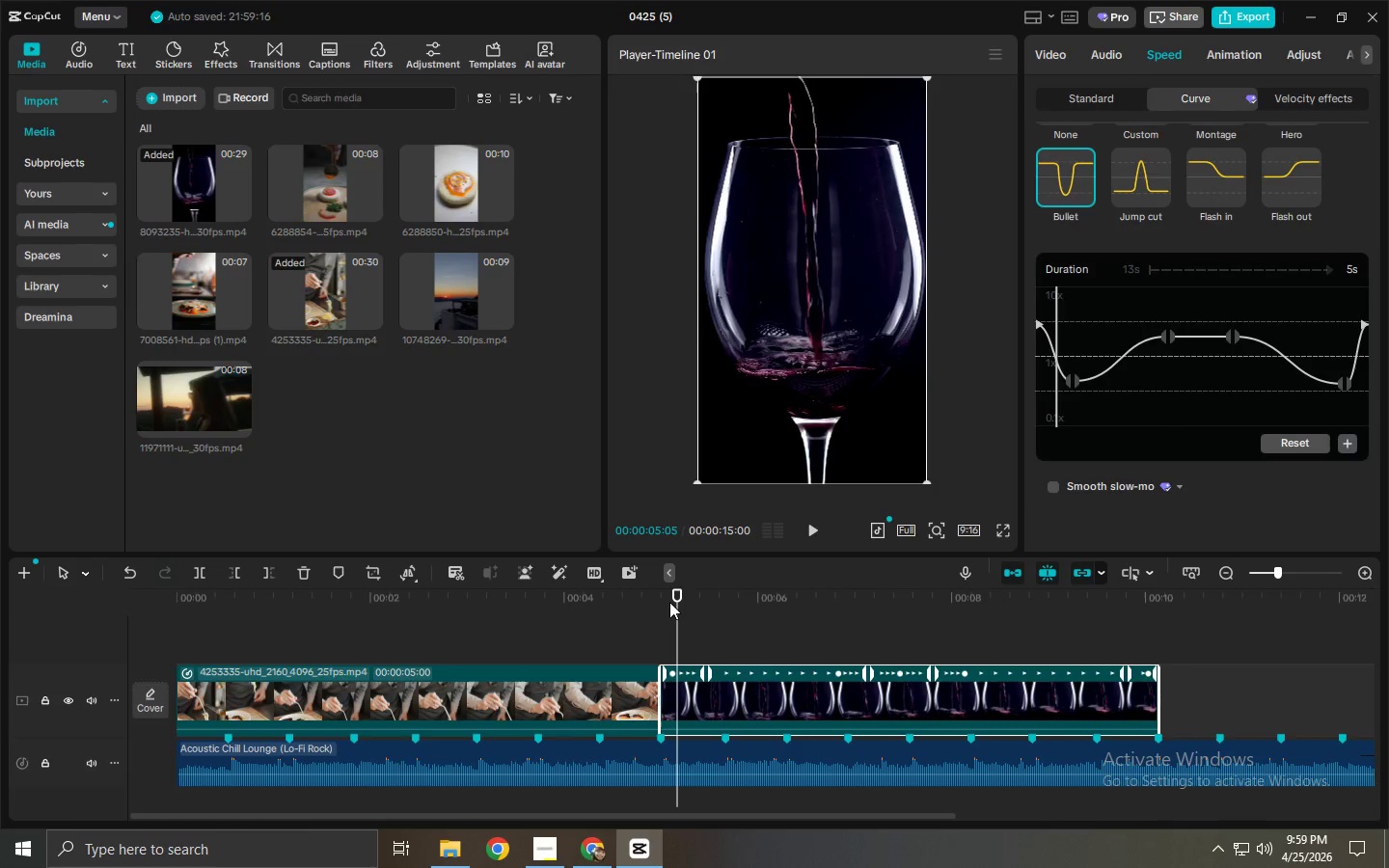 
key(Space)
 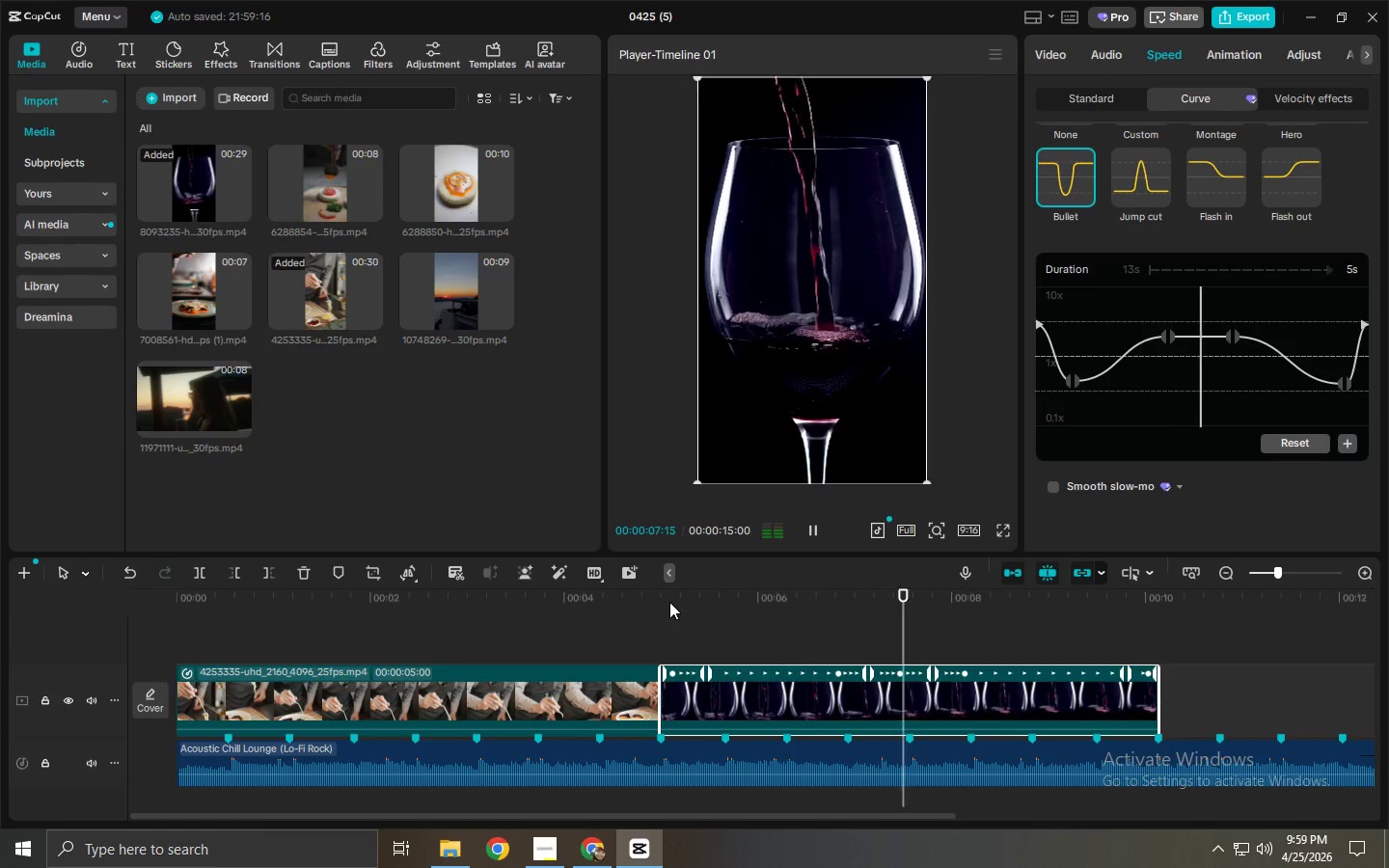 
key(Space)
 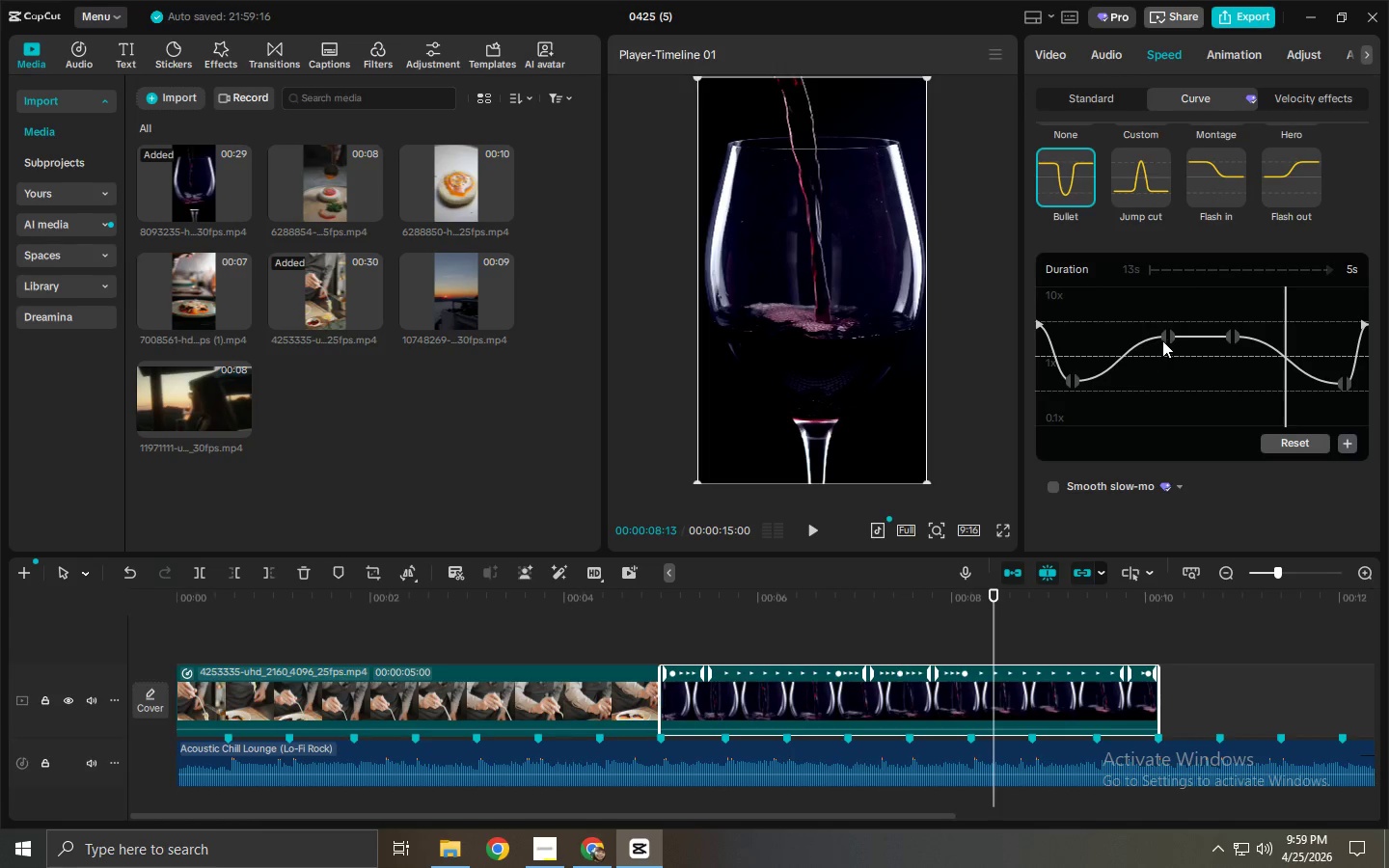 
left_click_drag(start_coordinate=[1166, 339], to_coordinate=[1167, 334])
 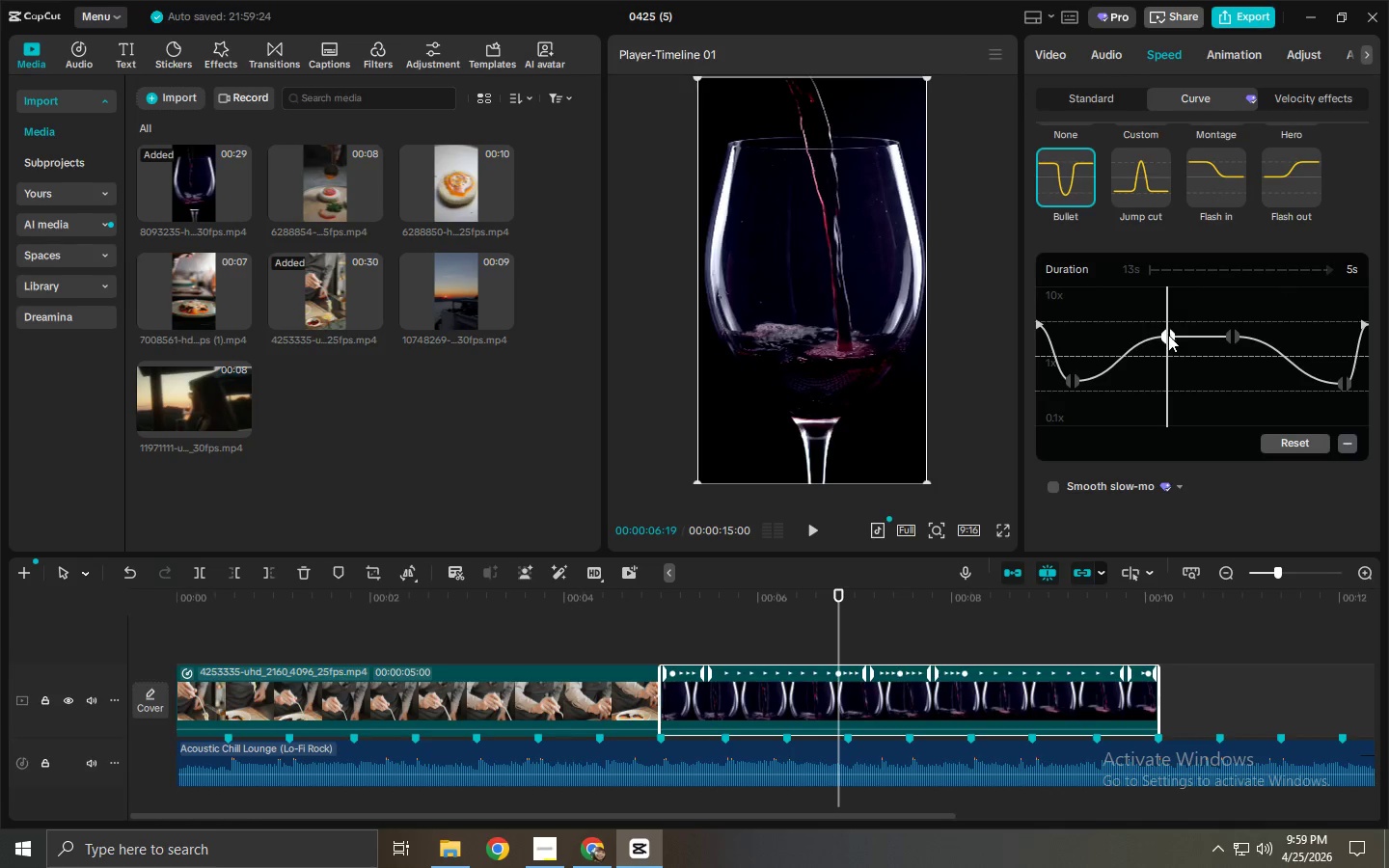 
left_click_drag(start_coordinate=[1169, 337], to_coordinate=[1163, 347])
 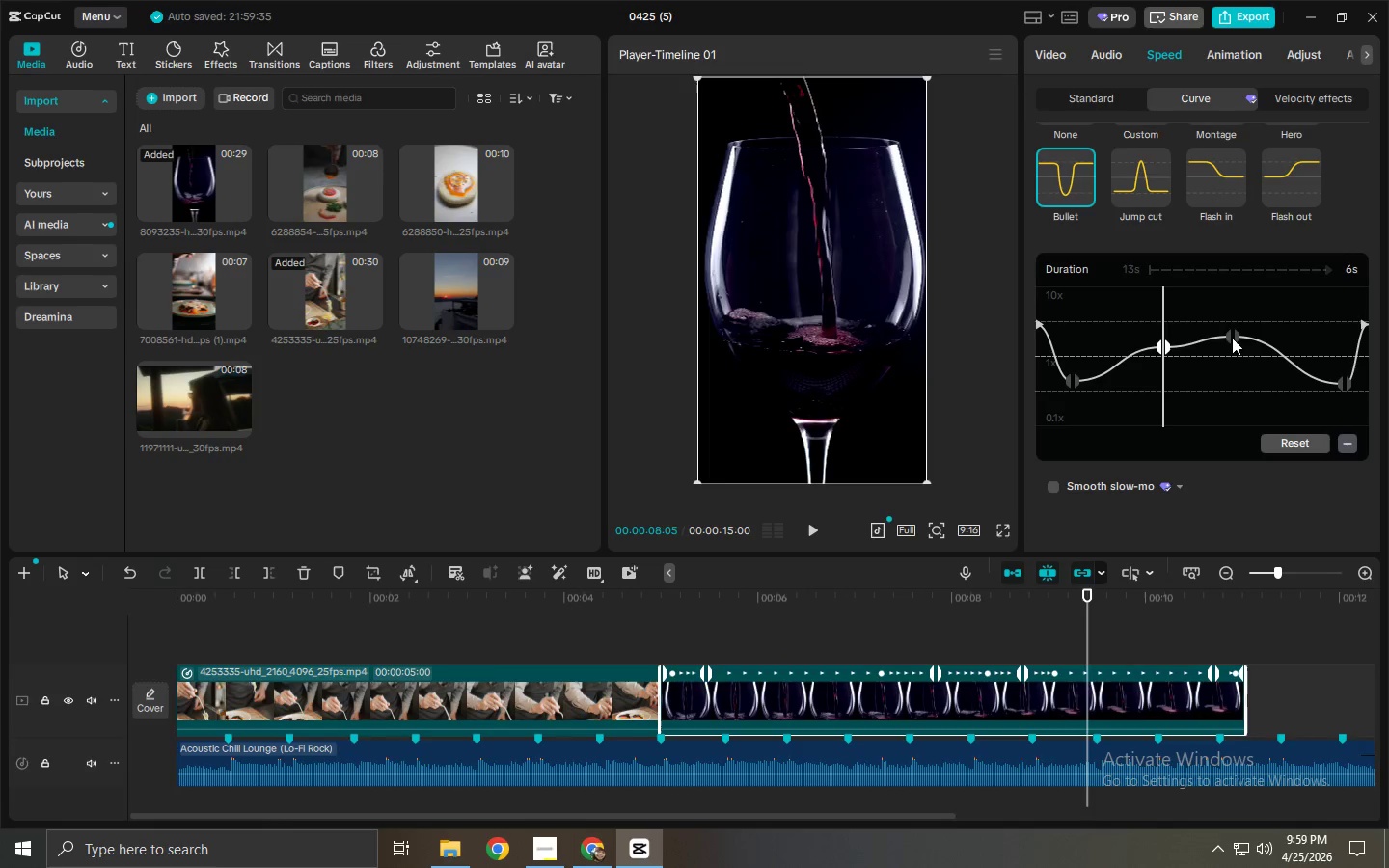 
left_click_drag(start_coordinate=[1232, 335], to_coordinate=[1232, 345])
 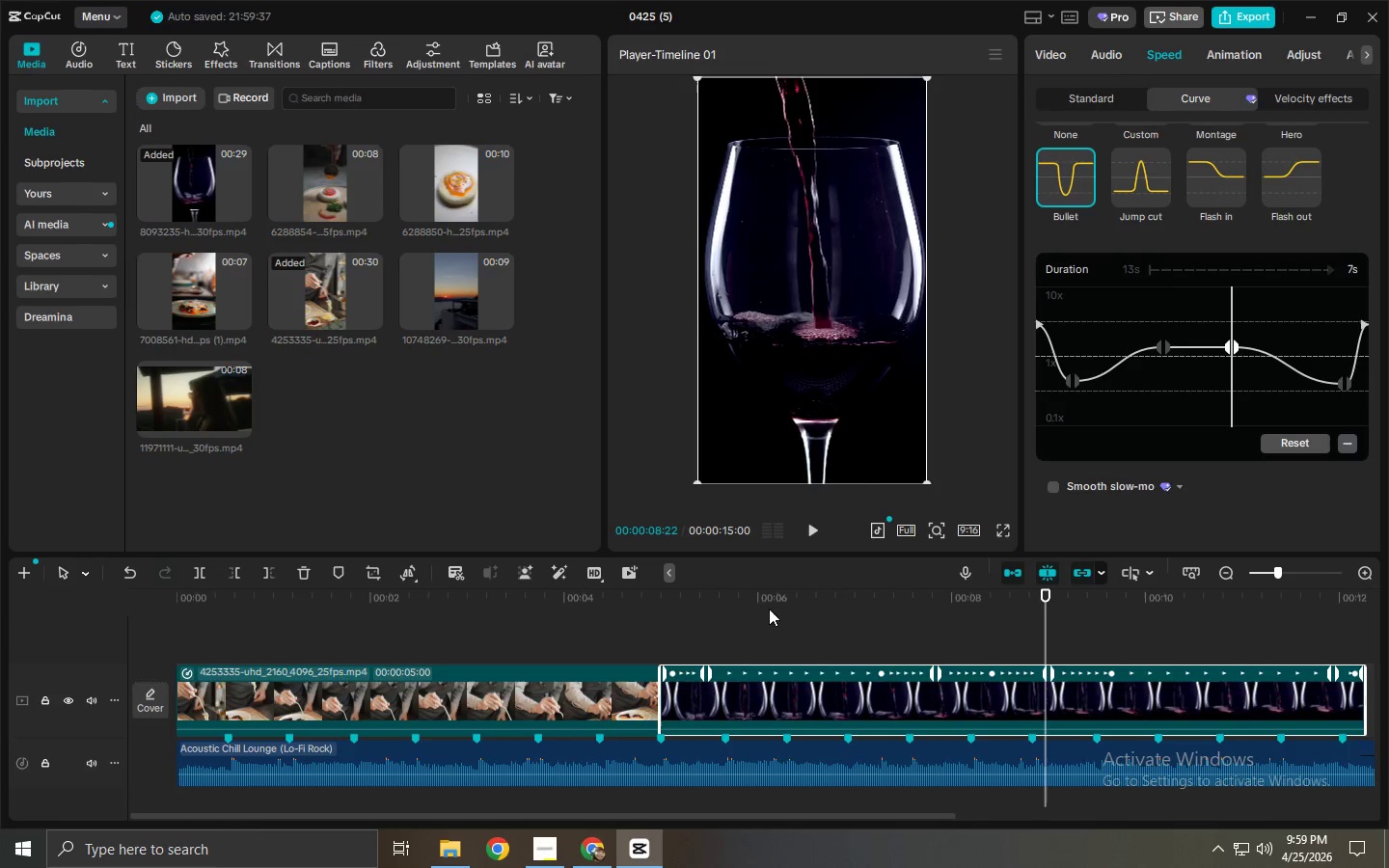 
left_click([684, 607])
 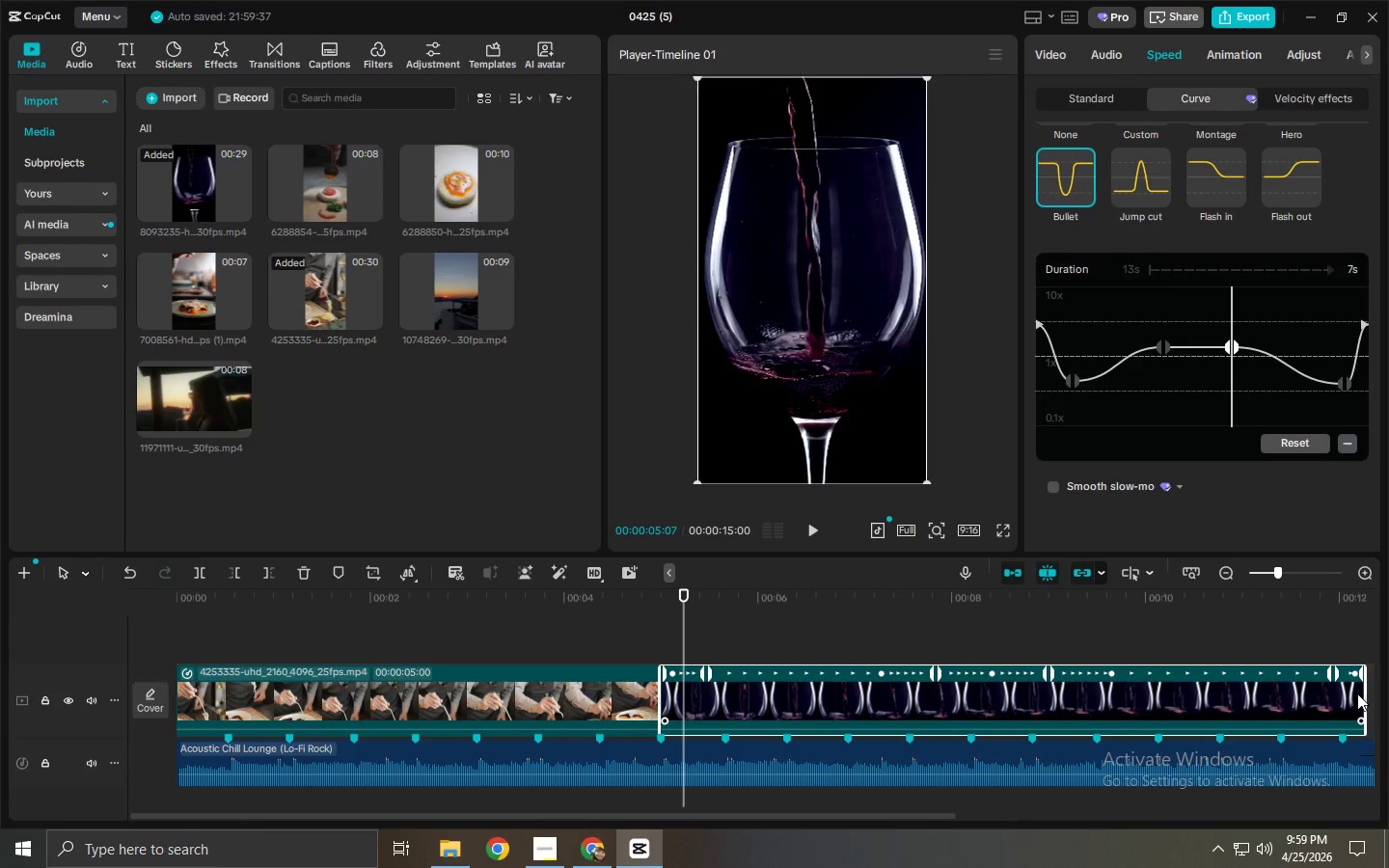 
left_click_drag(start_coordinate=[1363, 692], to_coordinate=[1153, 696])
 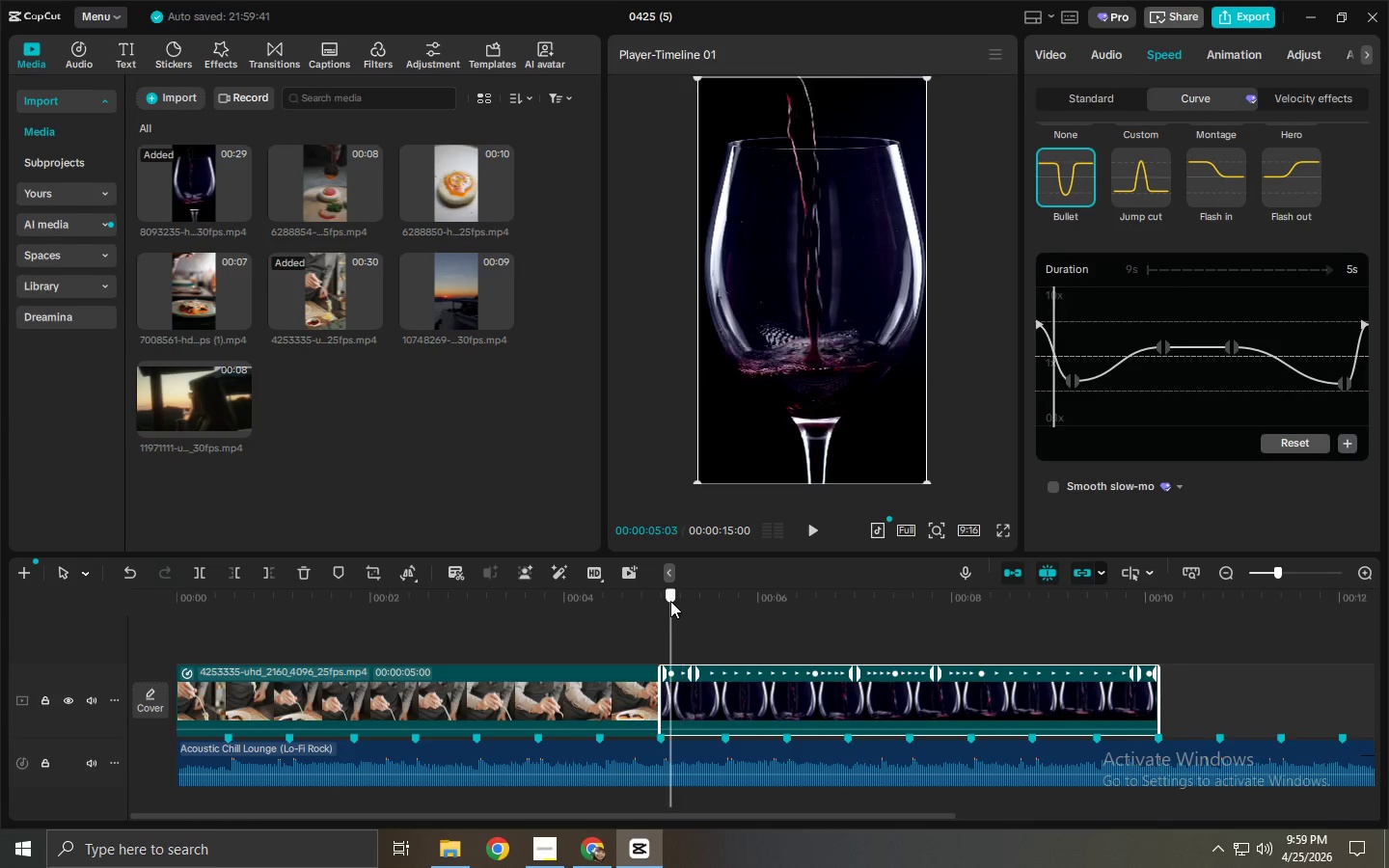 
key(Space)
 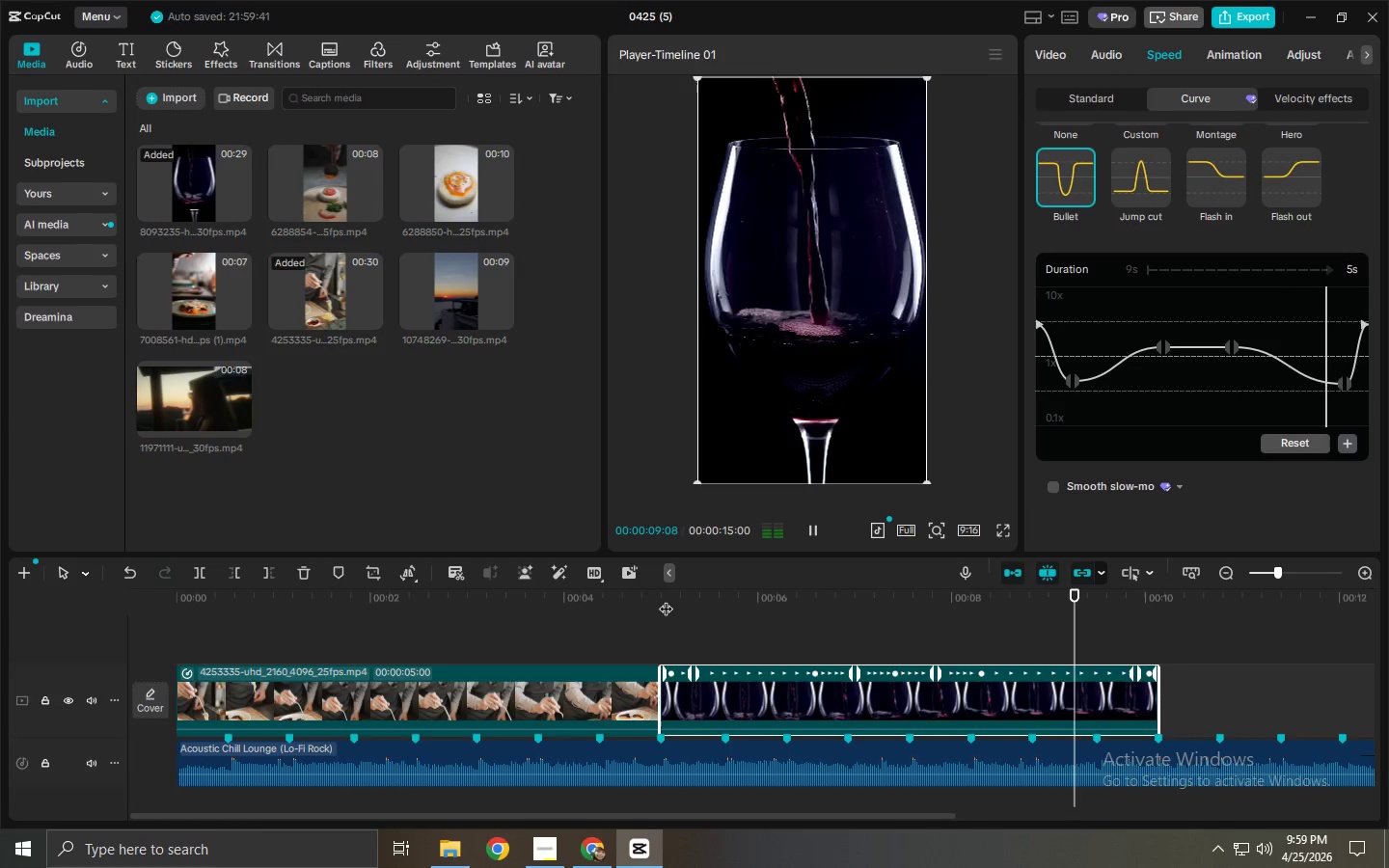 
wait(5.62)
 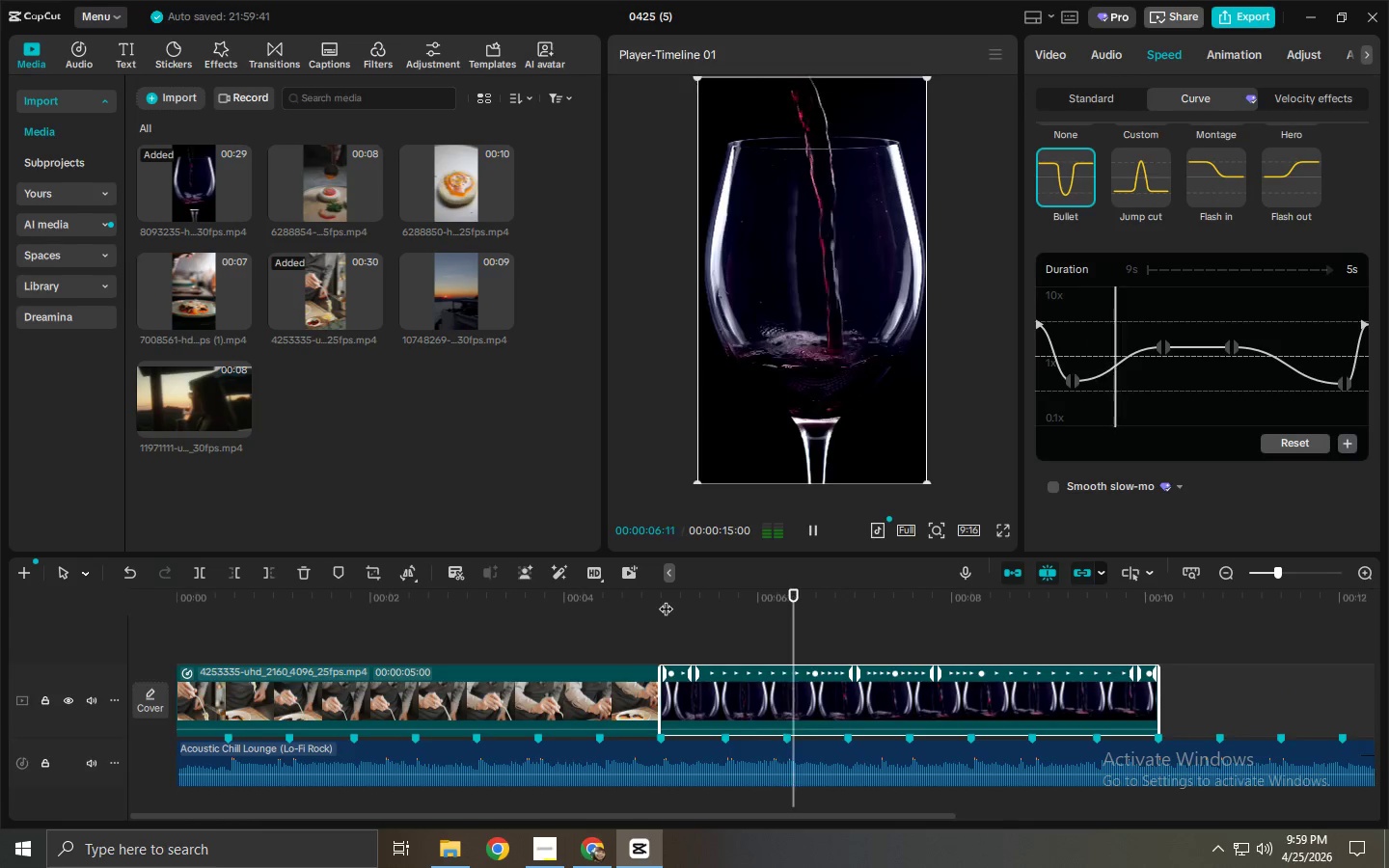 
key(Space)
 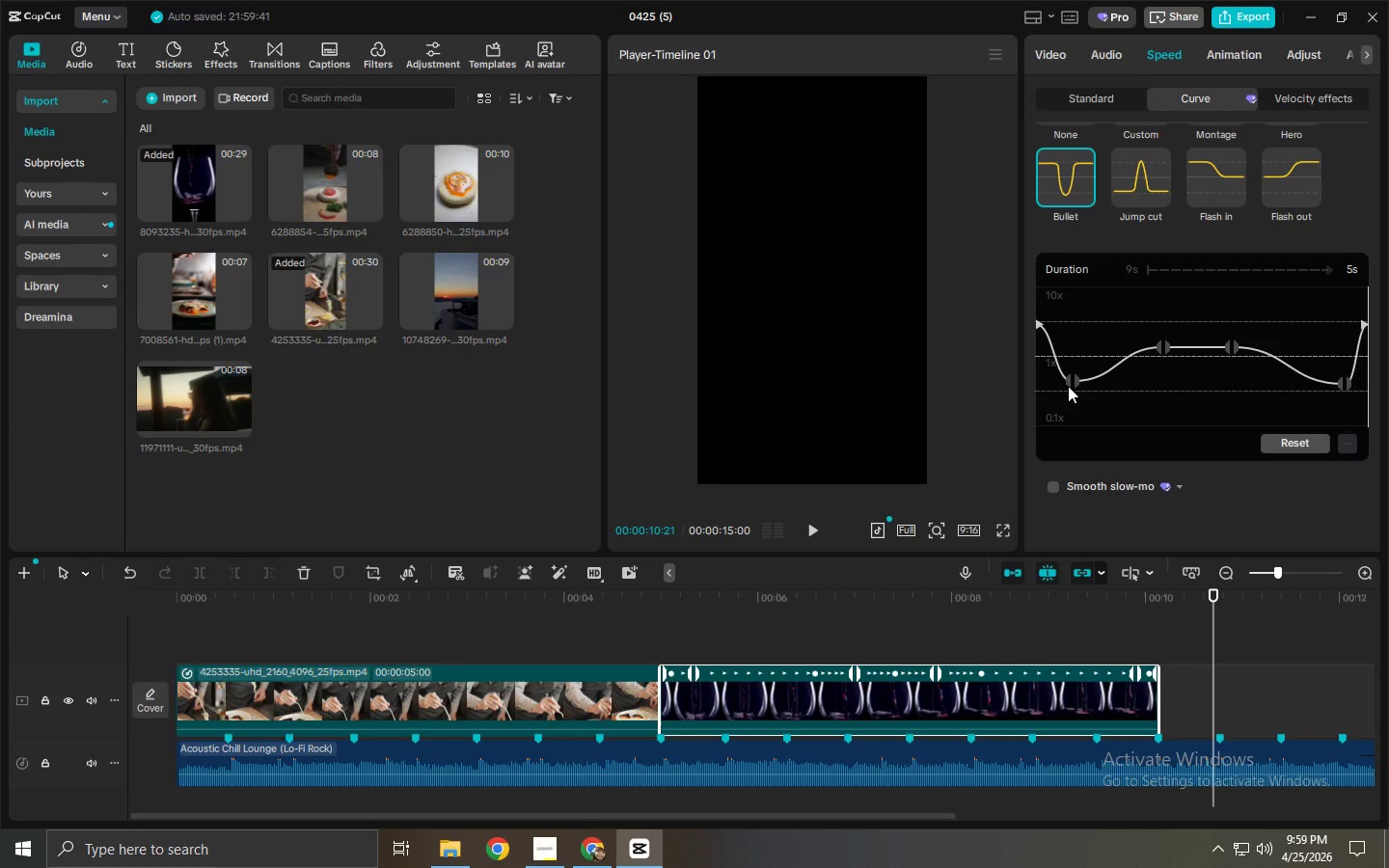 
left_click([1074, 378])
 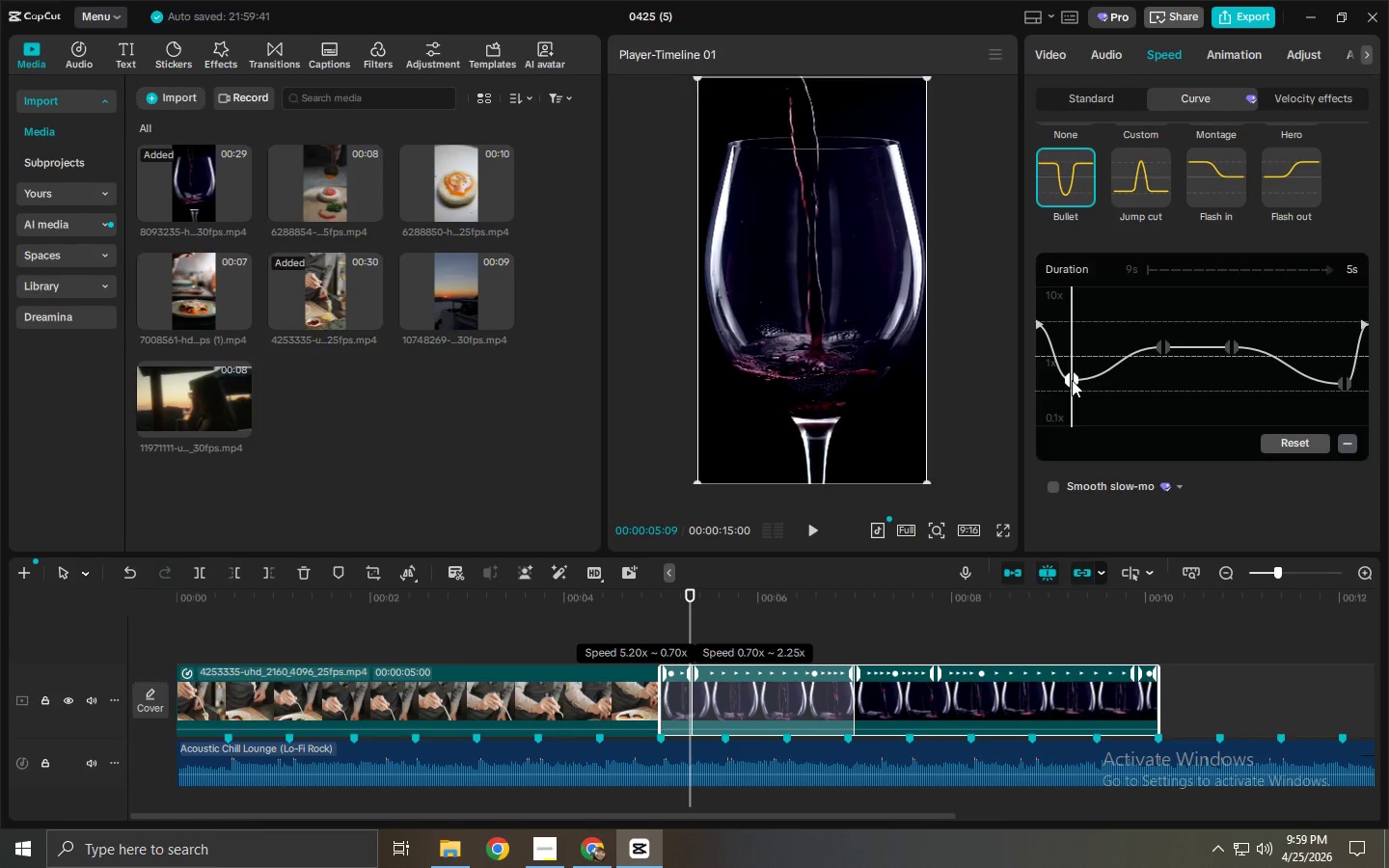 
wait(5.98)
 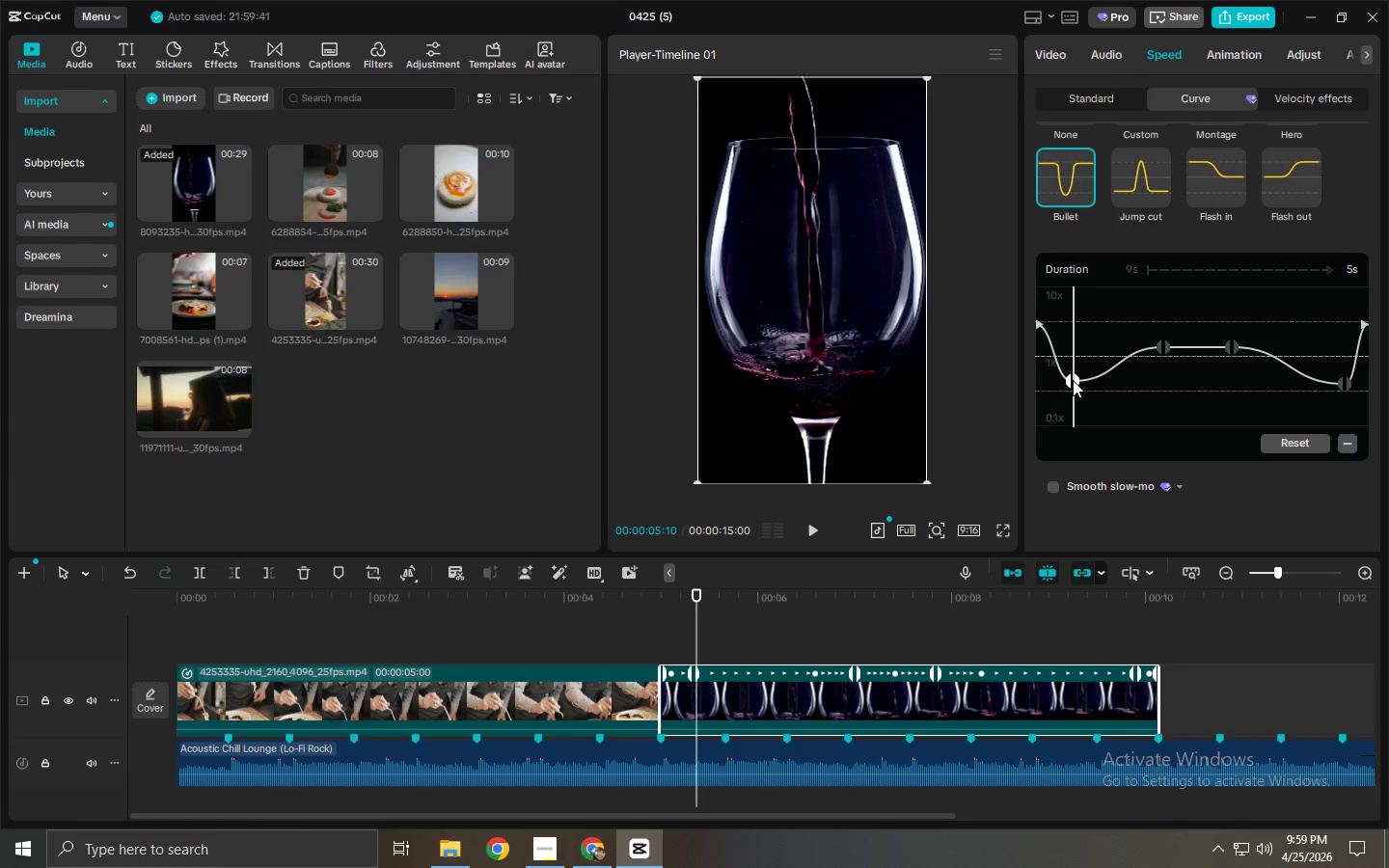 
left_click_drag(start_coordinate=[1070, 379], to_coordinate=[1080, 381])
 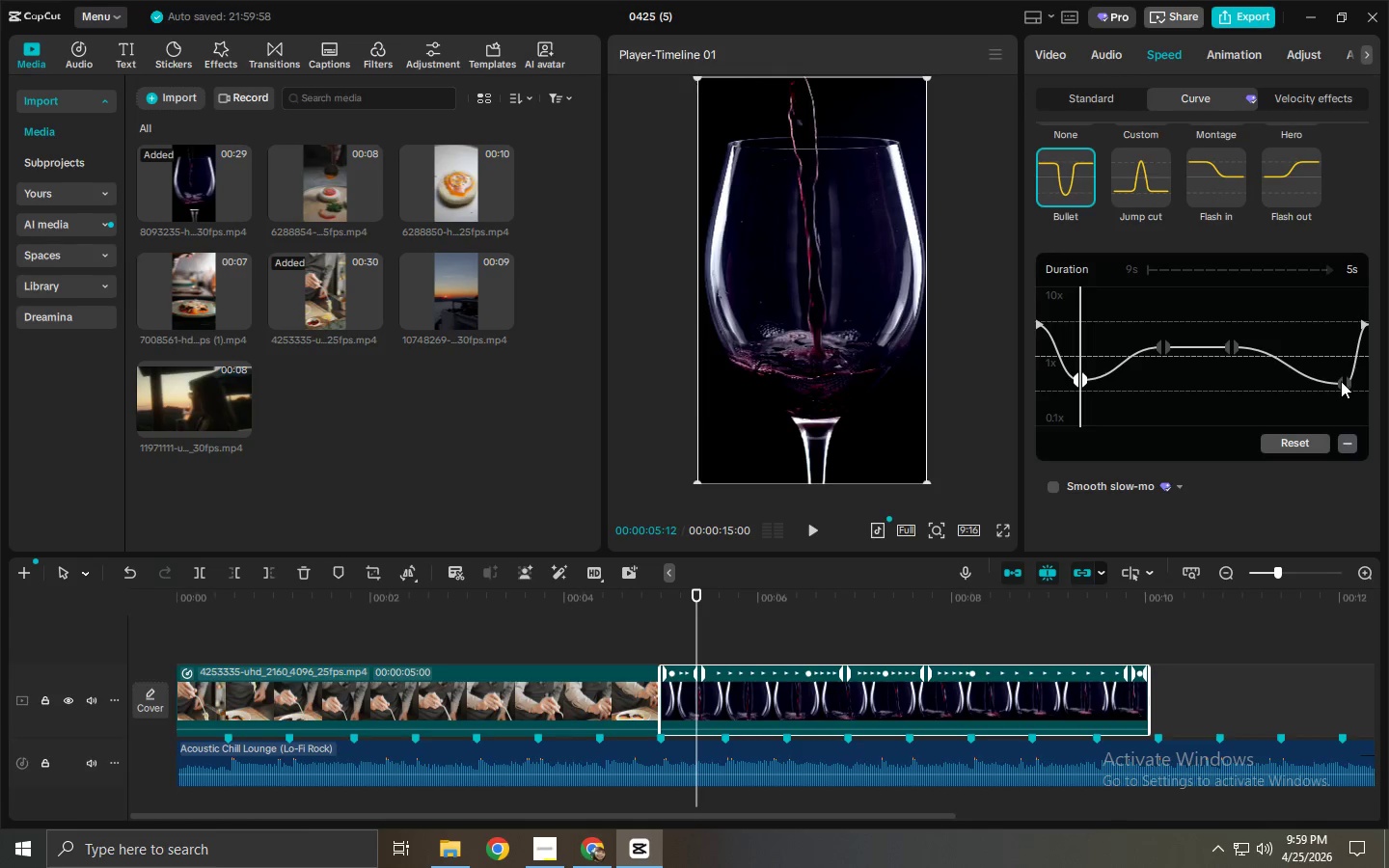 
left_click_drag(start_coordinate=[1346, 382], to_coordinate=[1332, 378])
 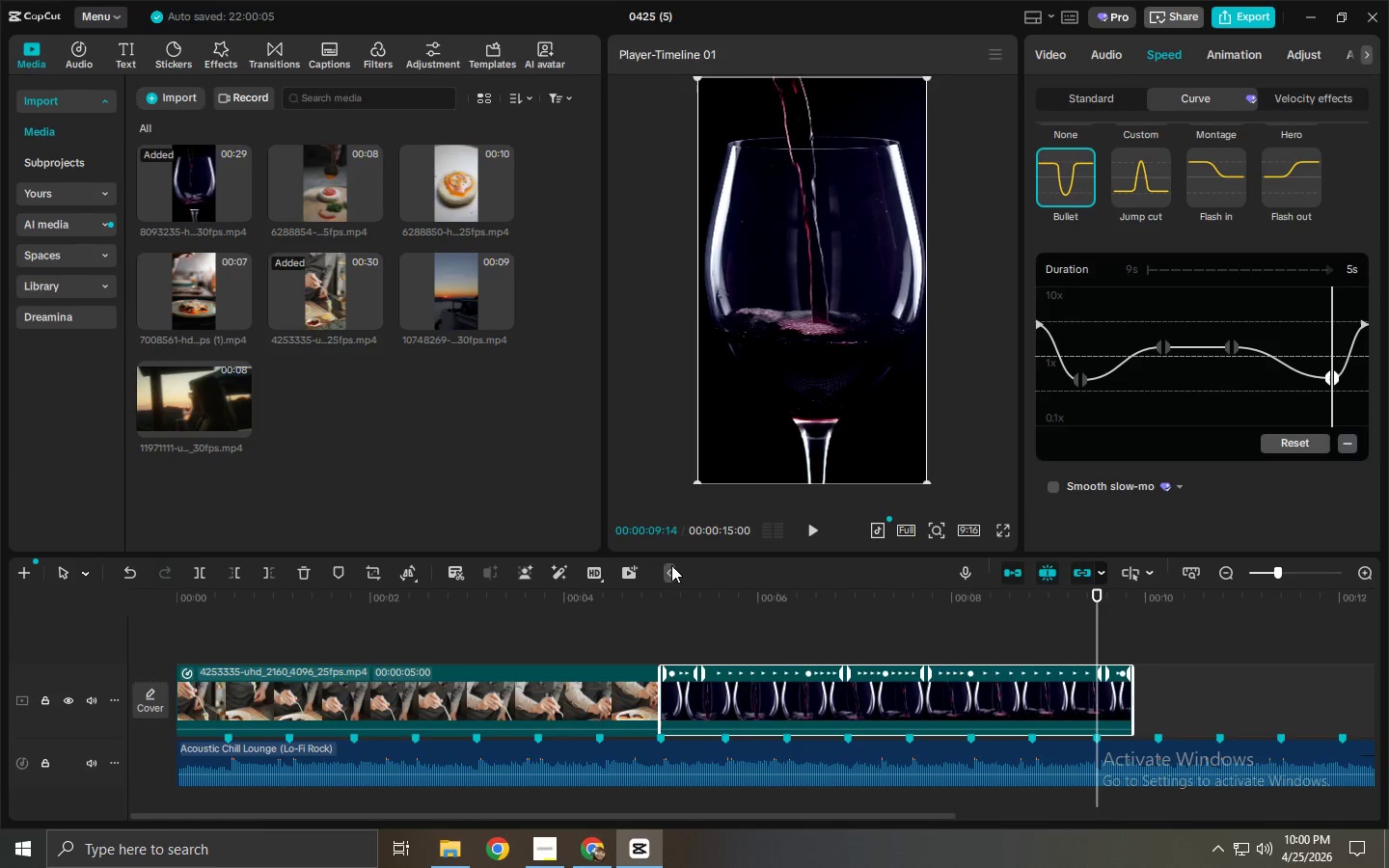 
left_click([660, 598])
 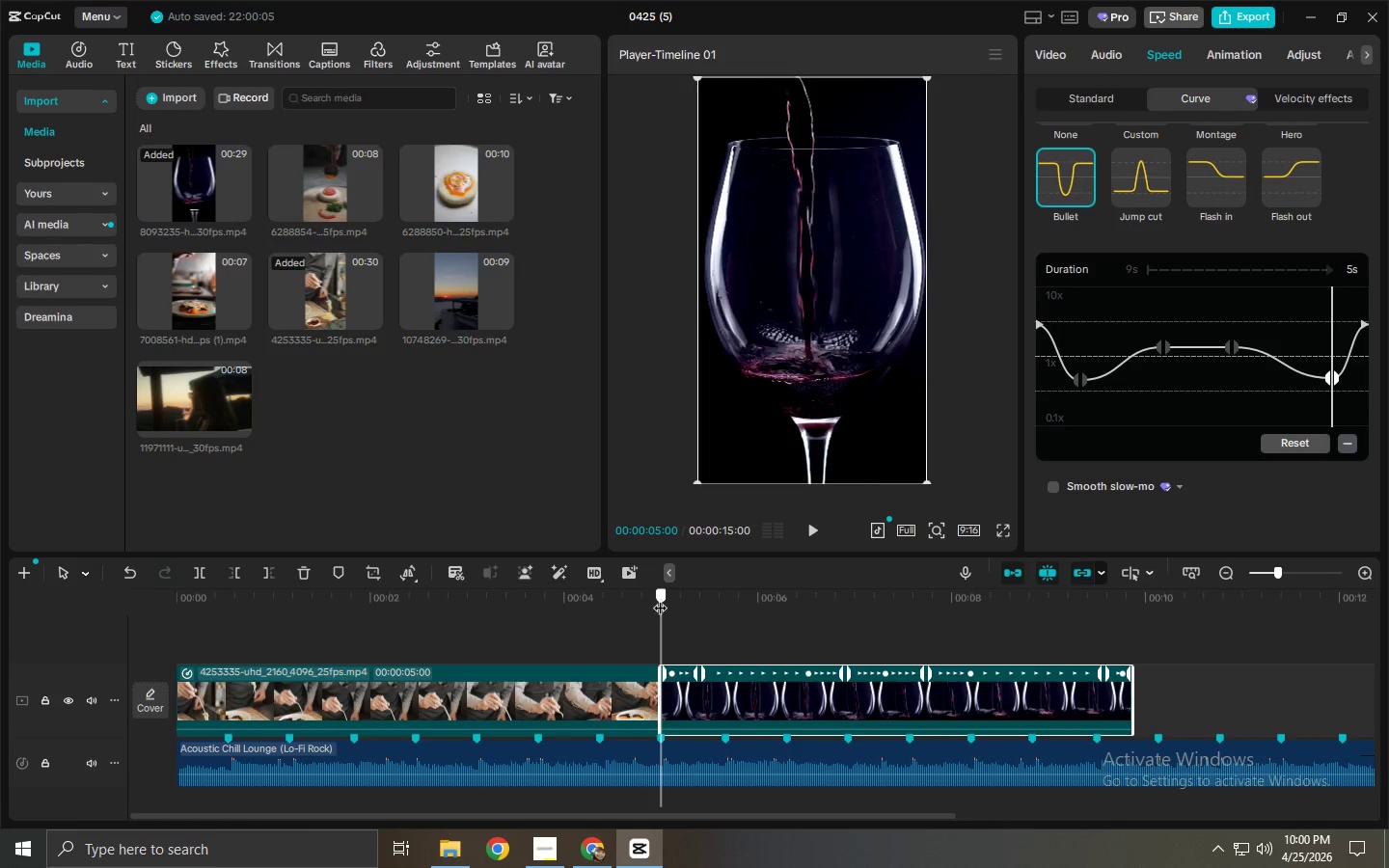 
key(Space)
 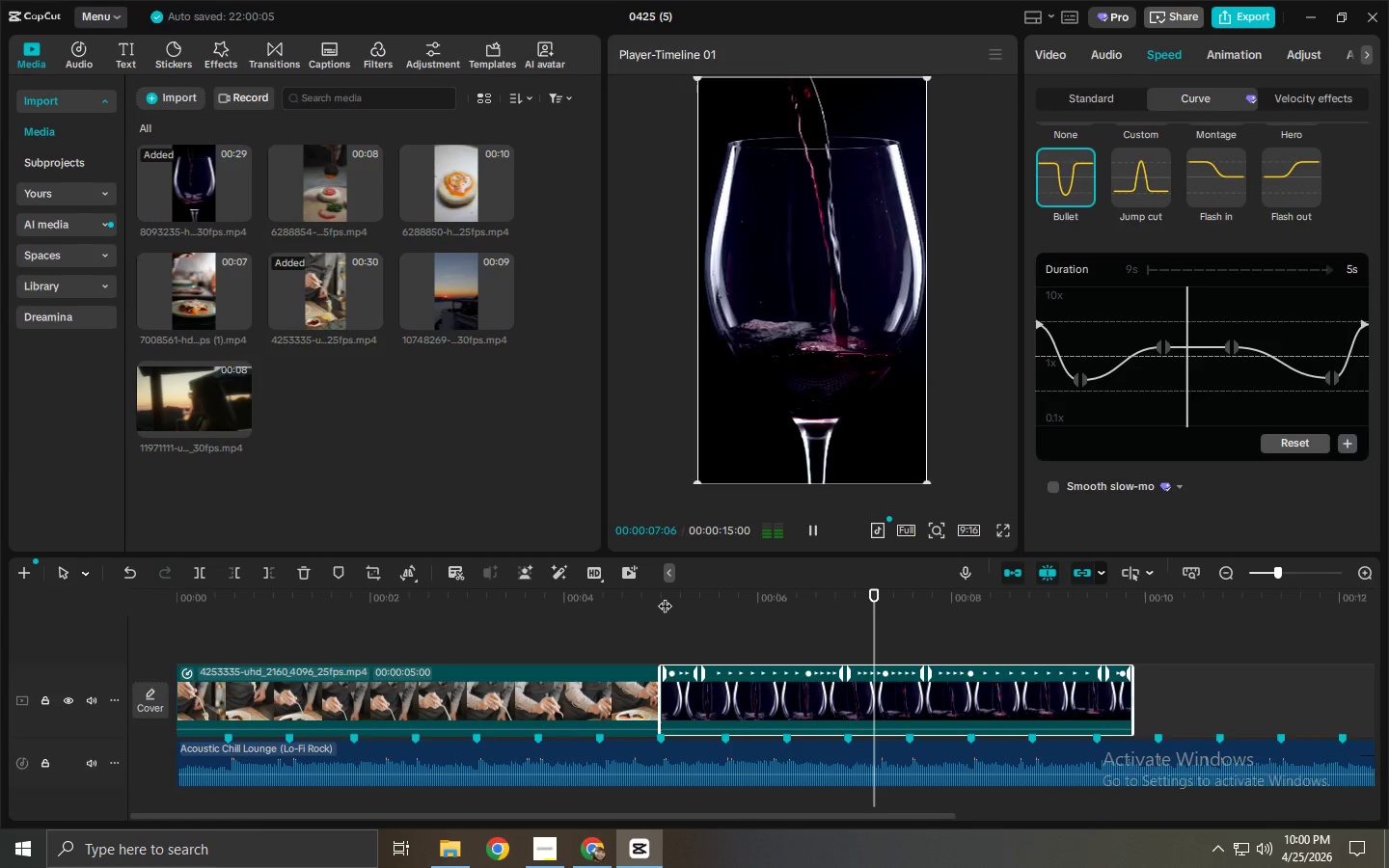 
key(Space)
 